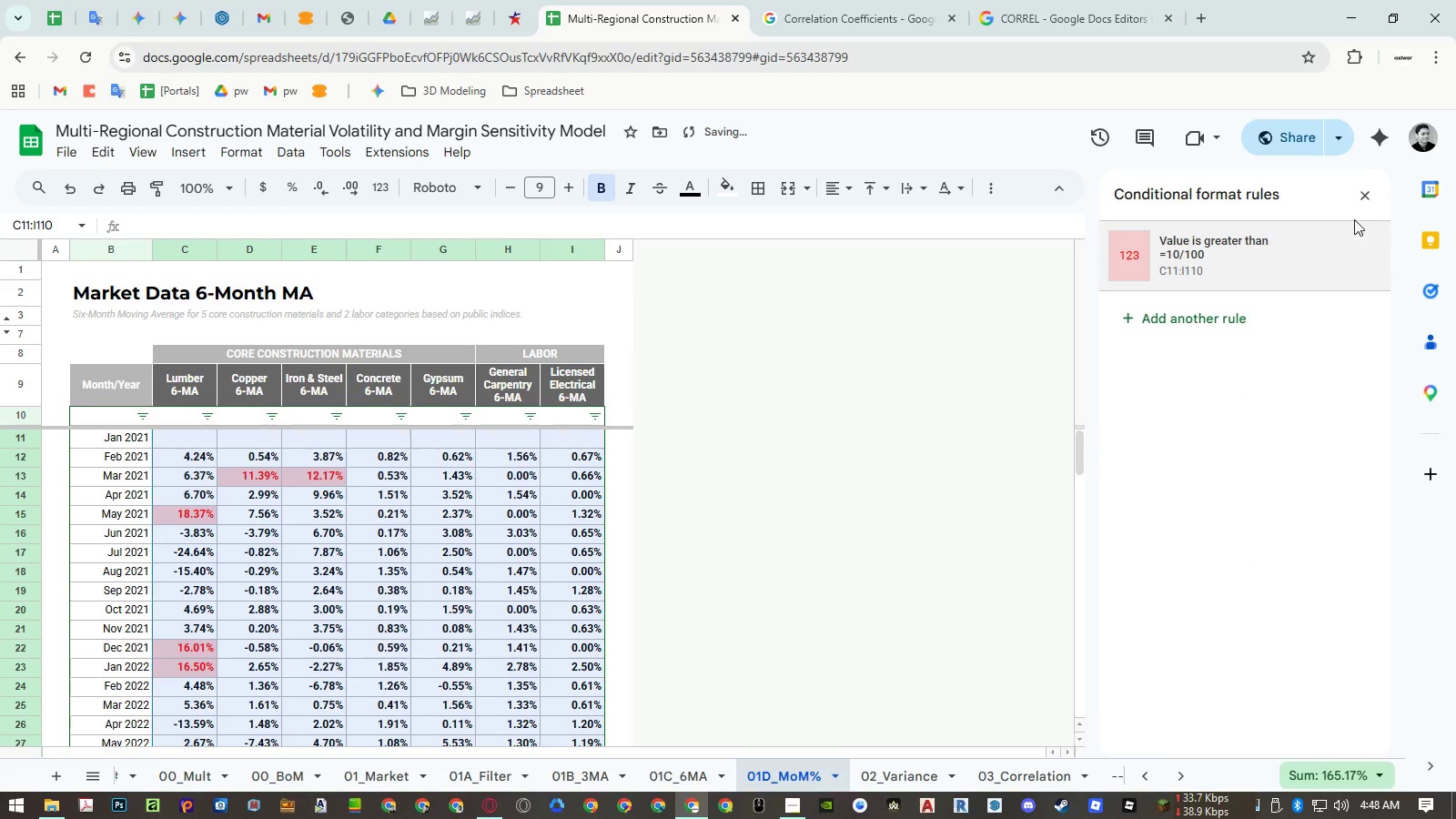 
left_click([1364, 201])
 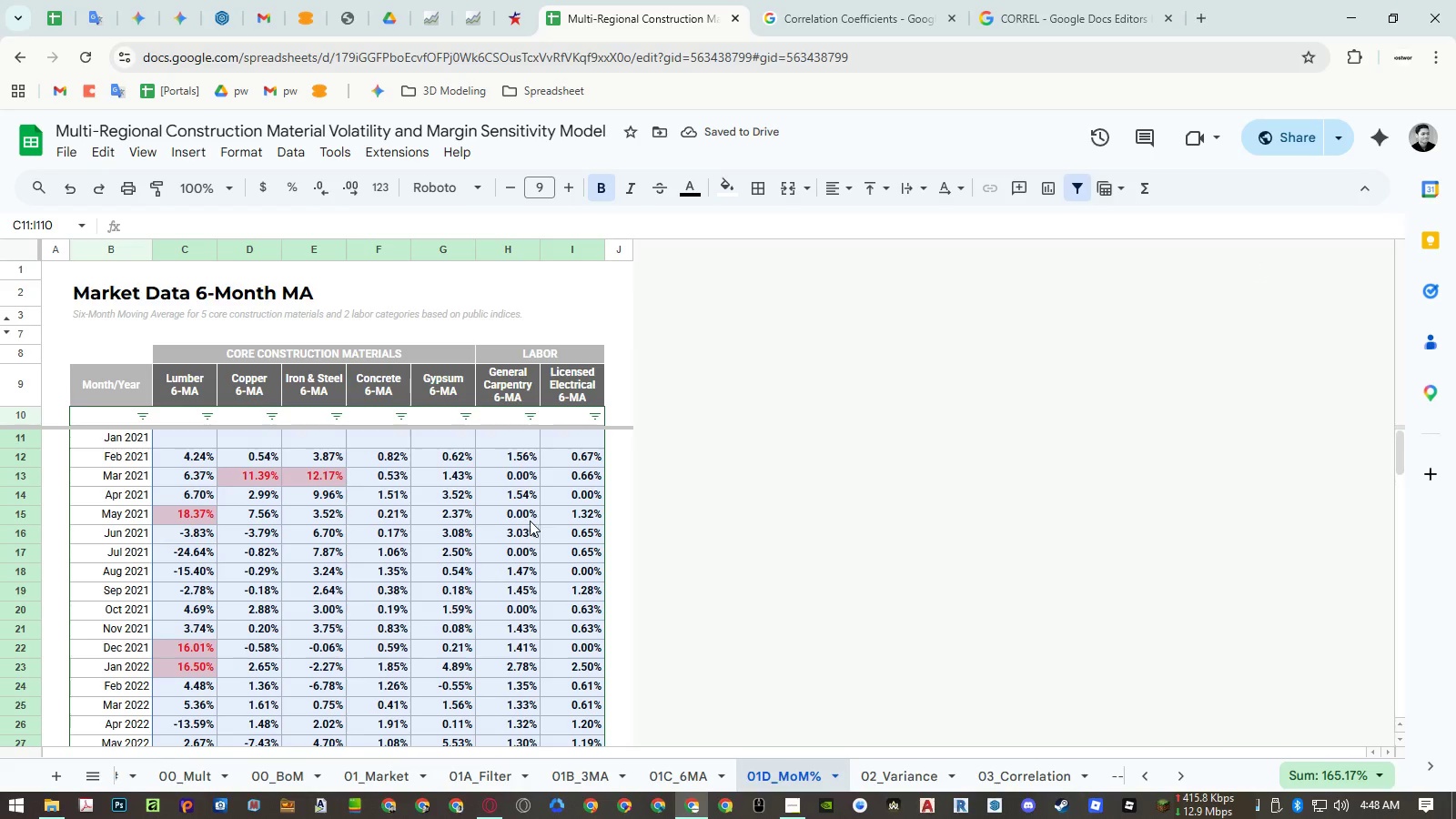 
left_click([524, 517])
 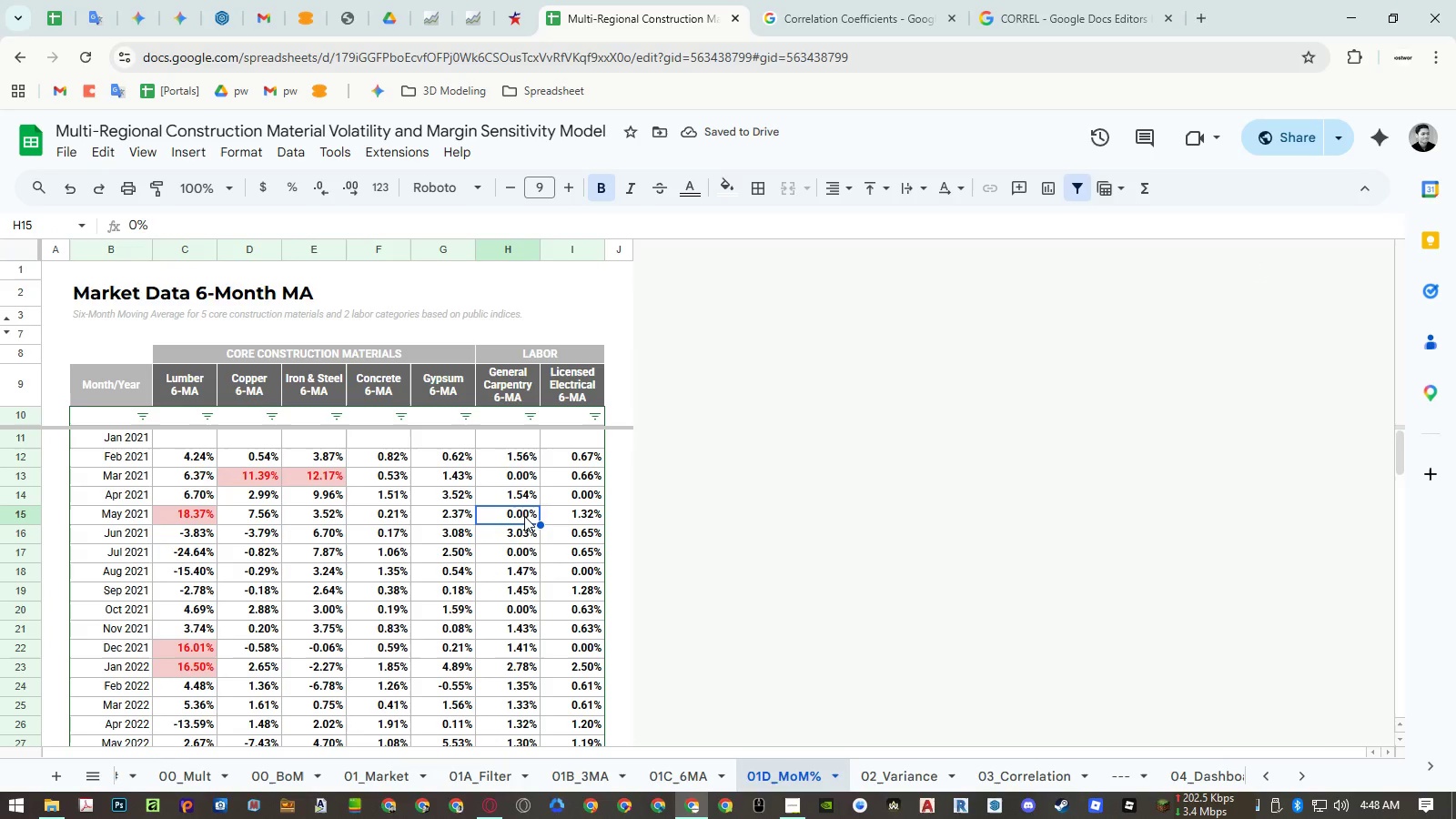 
scroll: coordinate [530, 507], scroll_direction: up, amount: 5.0
 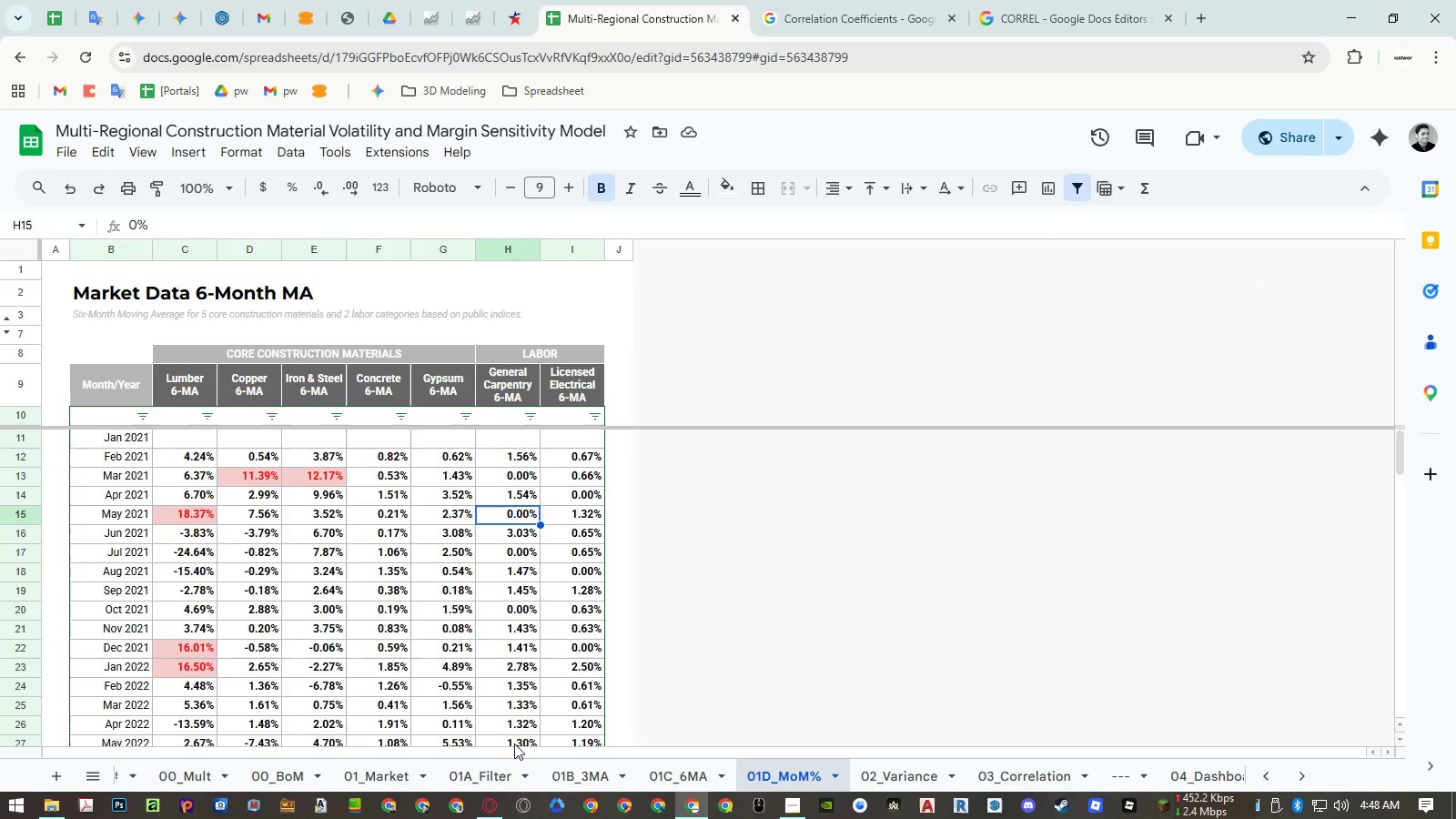 
left_click([491, 771])
 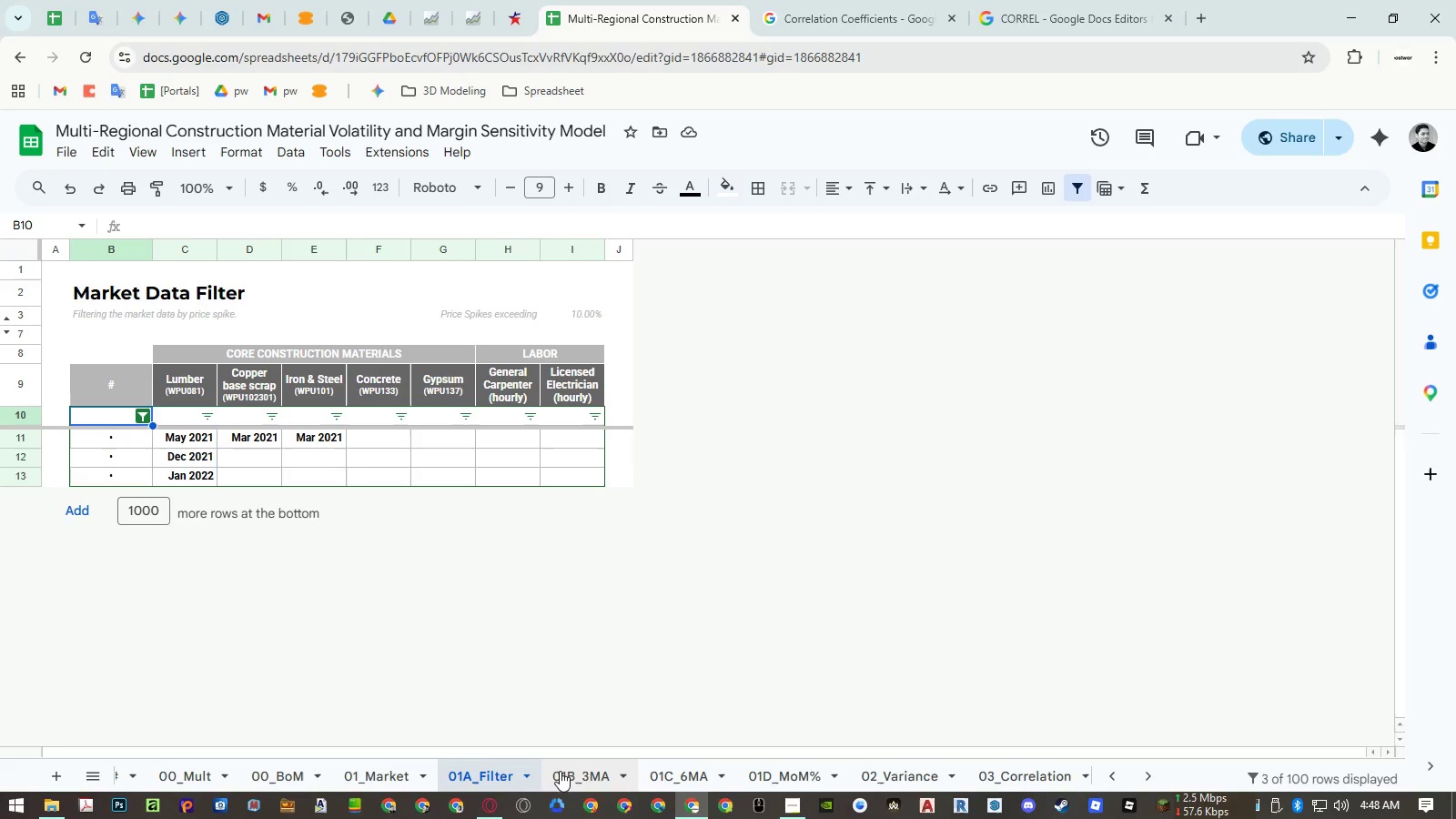 
left_click([801, 766])
 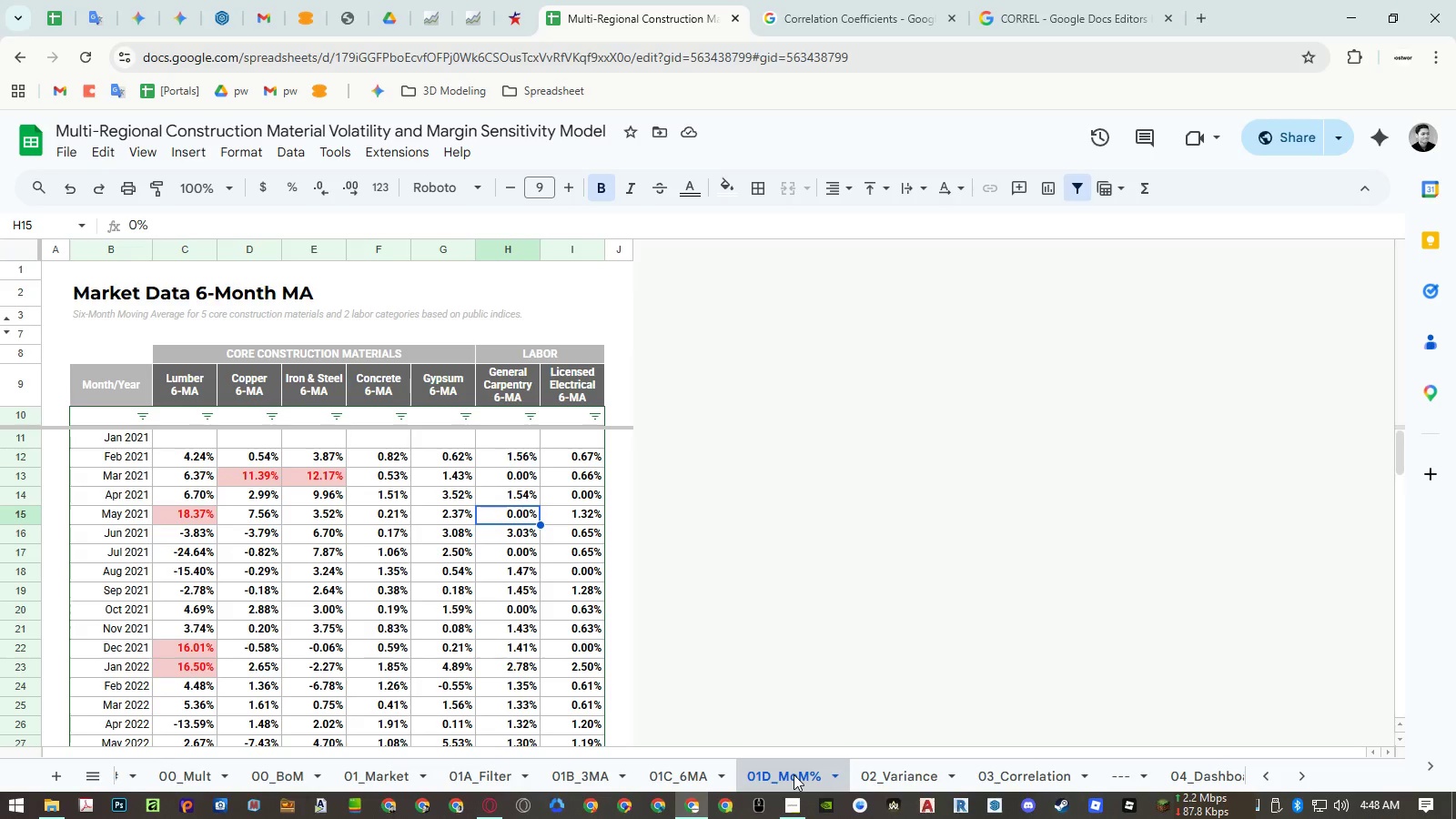 
wait(15.38)
 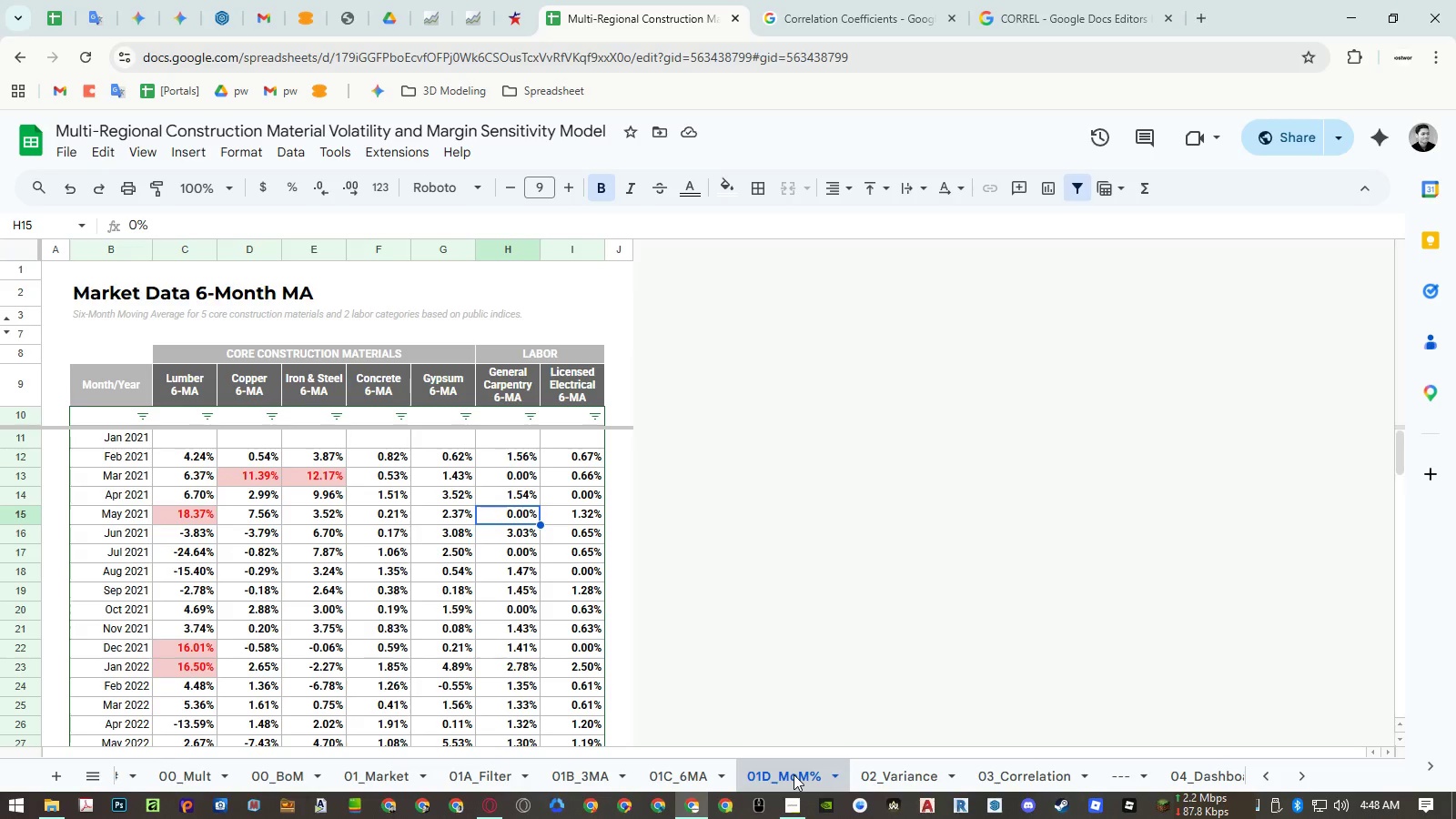 
left_click_drag(start_coordinate=[780, 774], to_coordinate=[596, 774])
 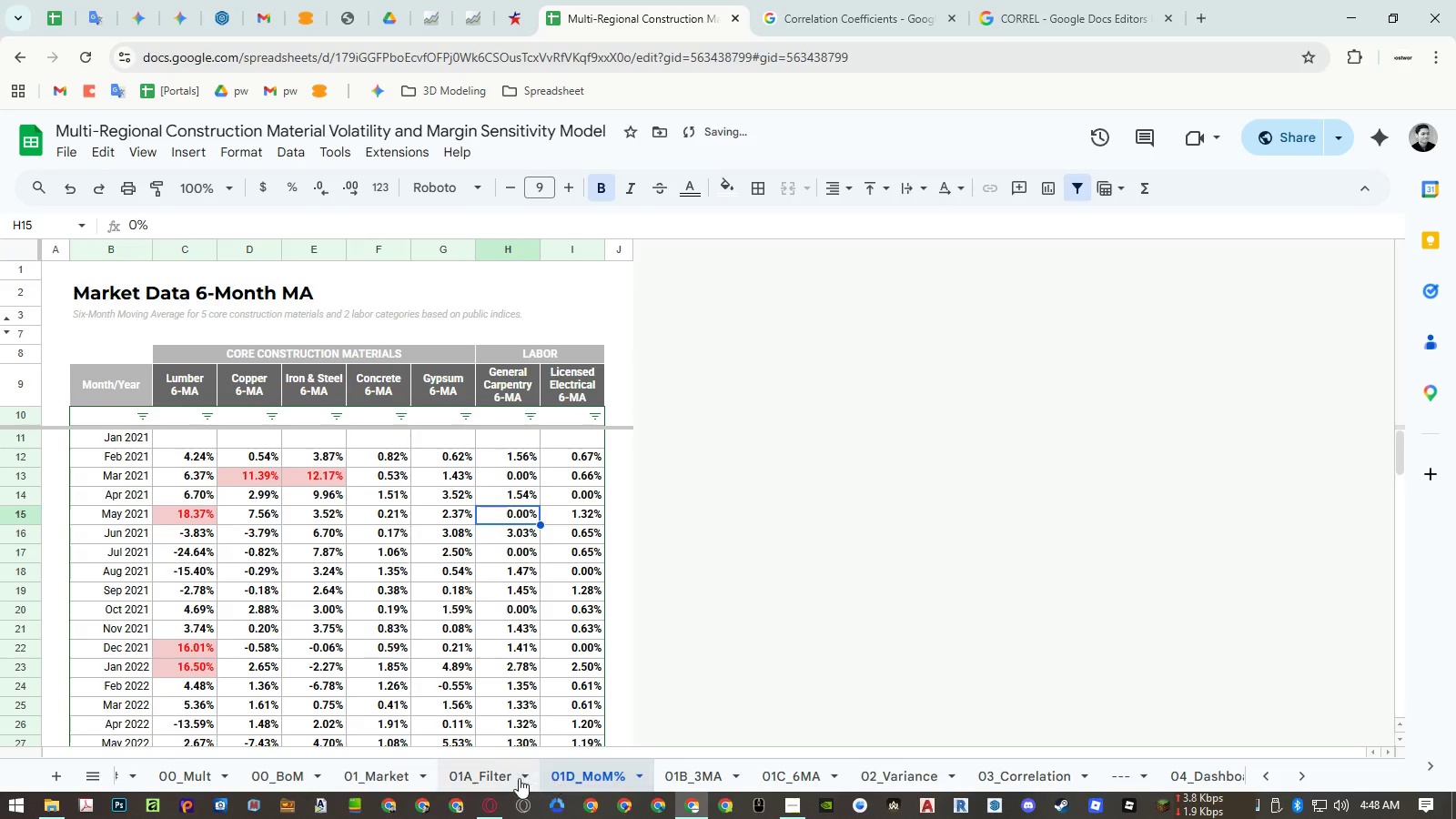 
left_click([505, 778])
 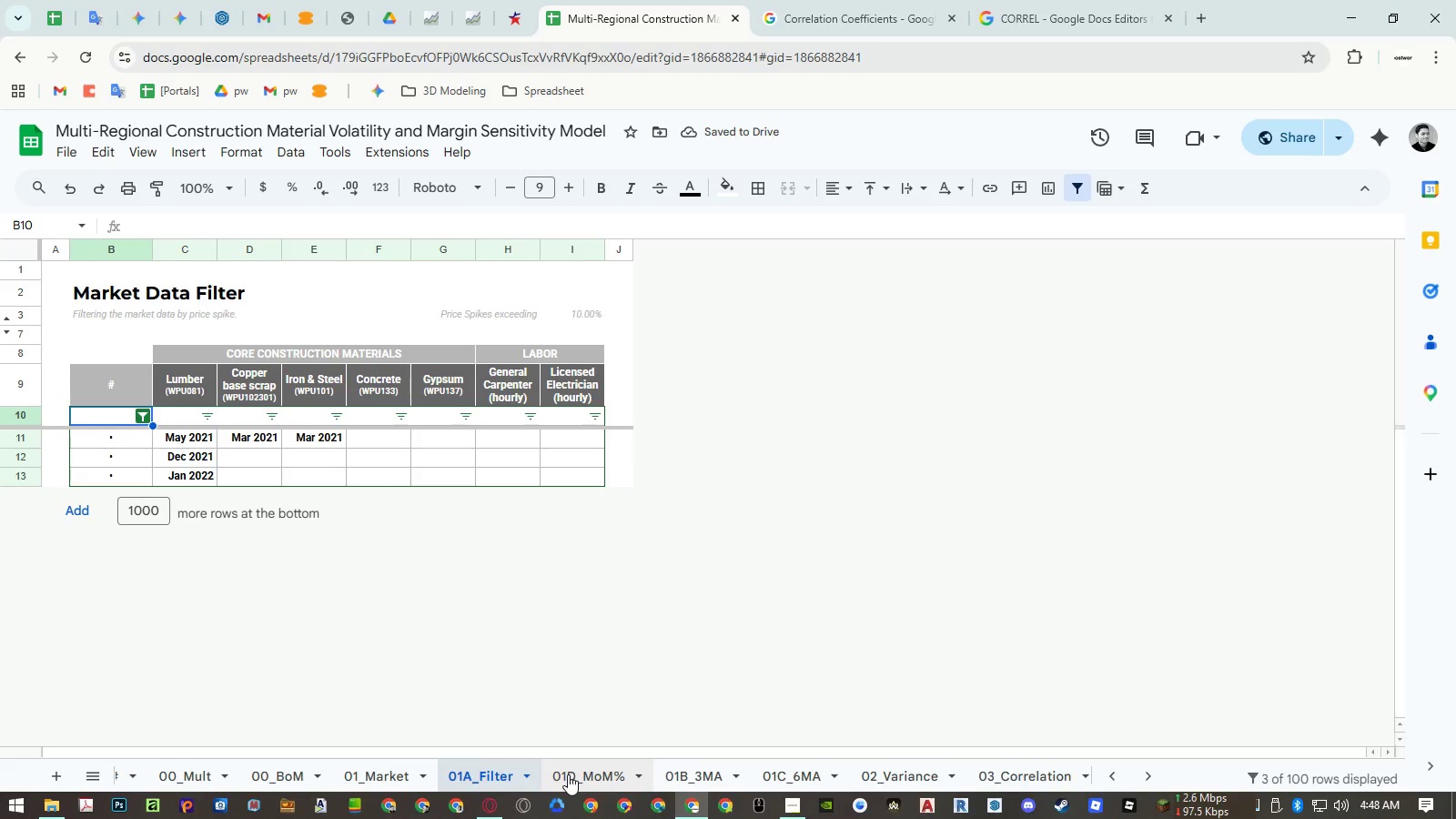 
double_click([507, 774])
 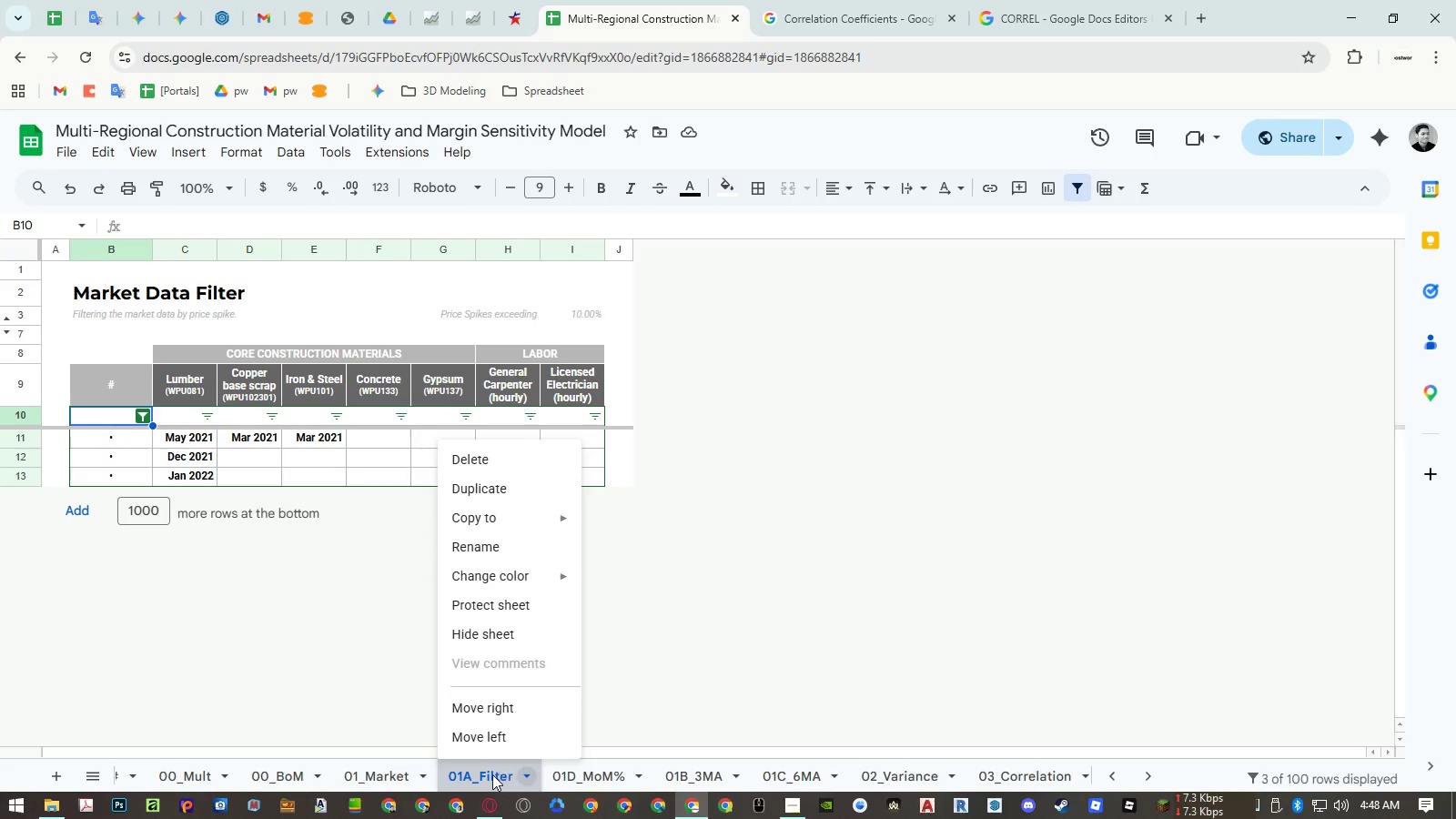 
left_click([490, 774])
 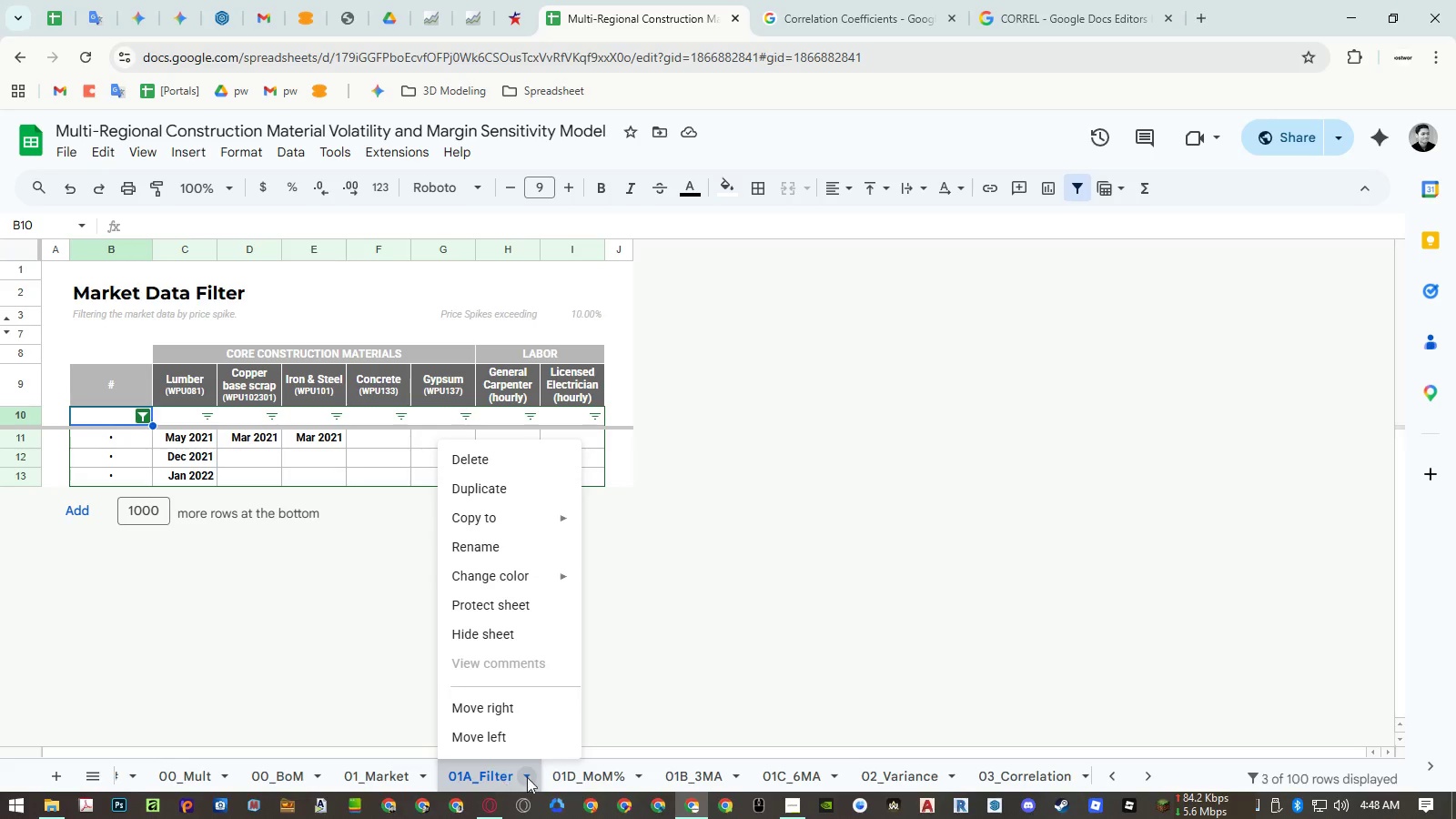 
left_click([606, 780])
 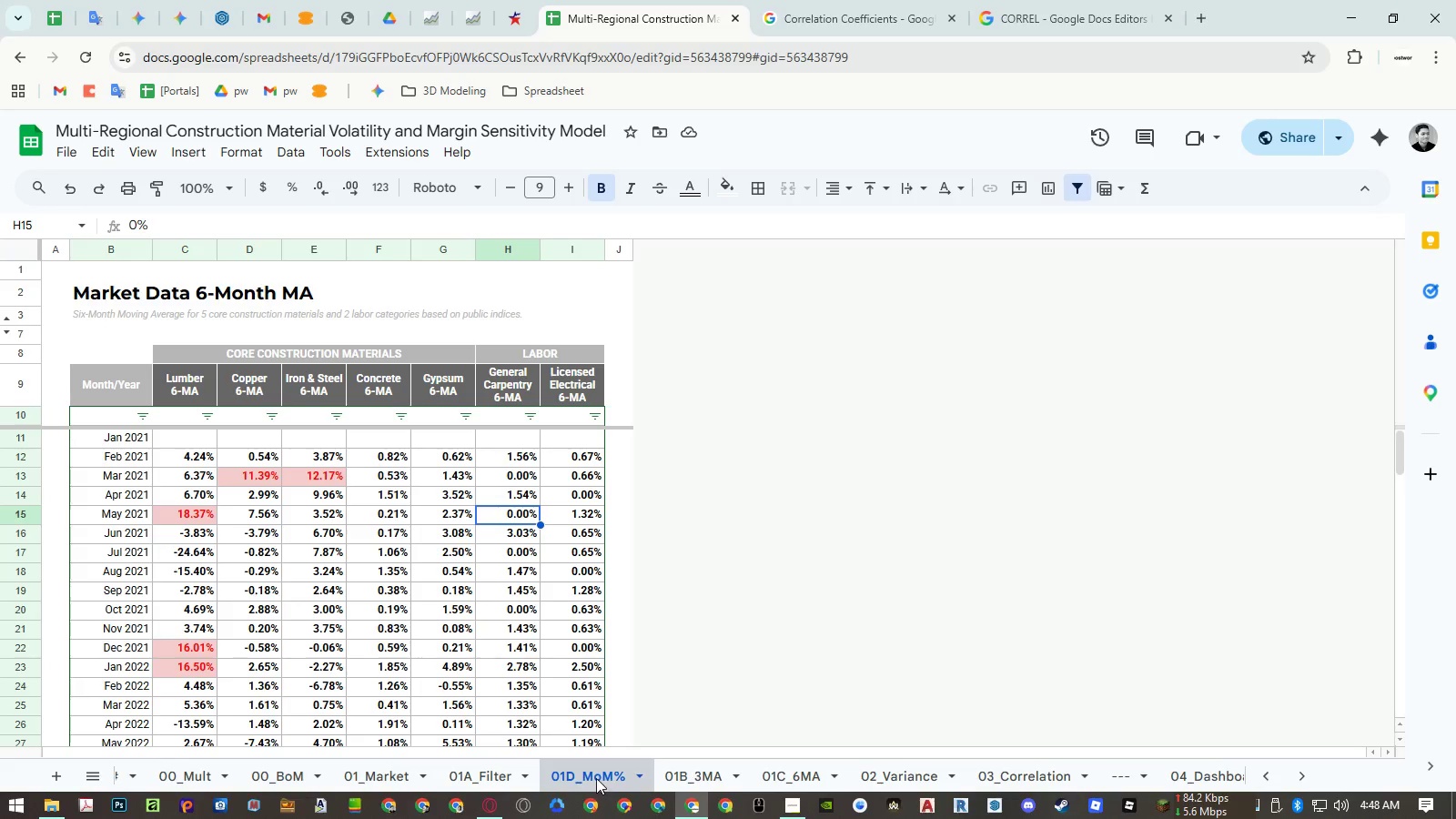 
left_click_drag(start_coordinate=[596, 778], to_coordinate=[508, 774])
 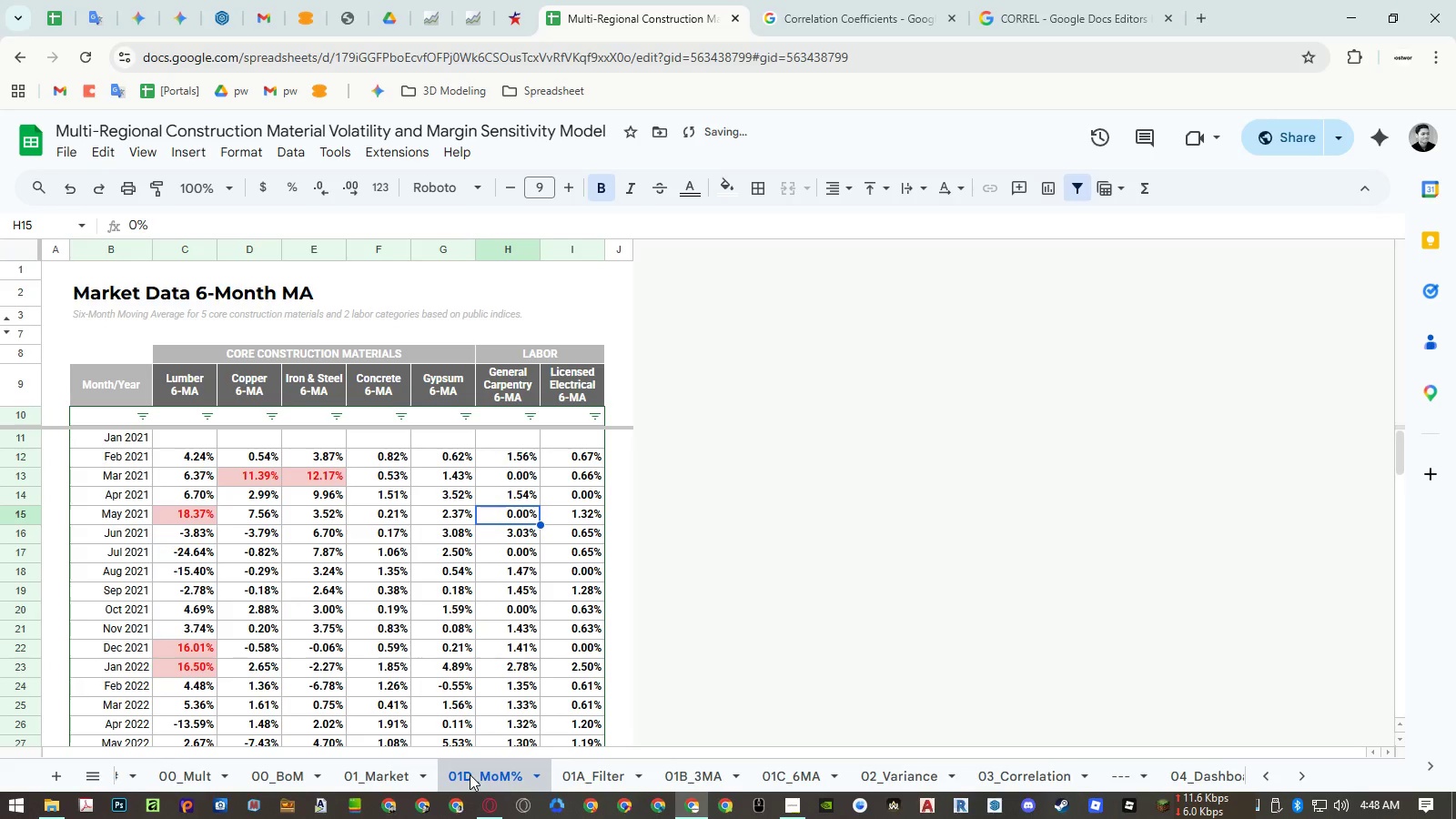 
double_click([470, 774])
 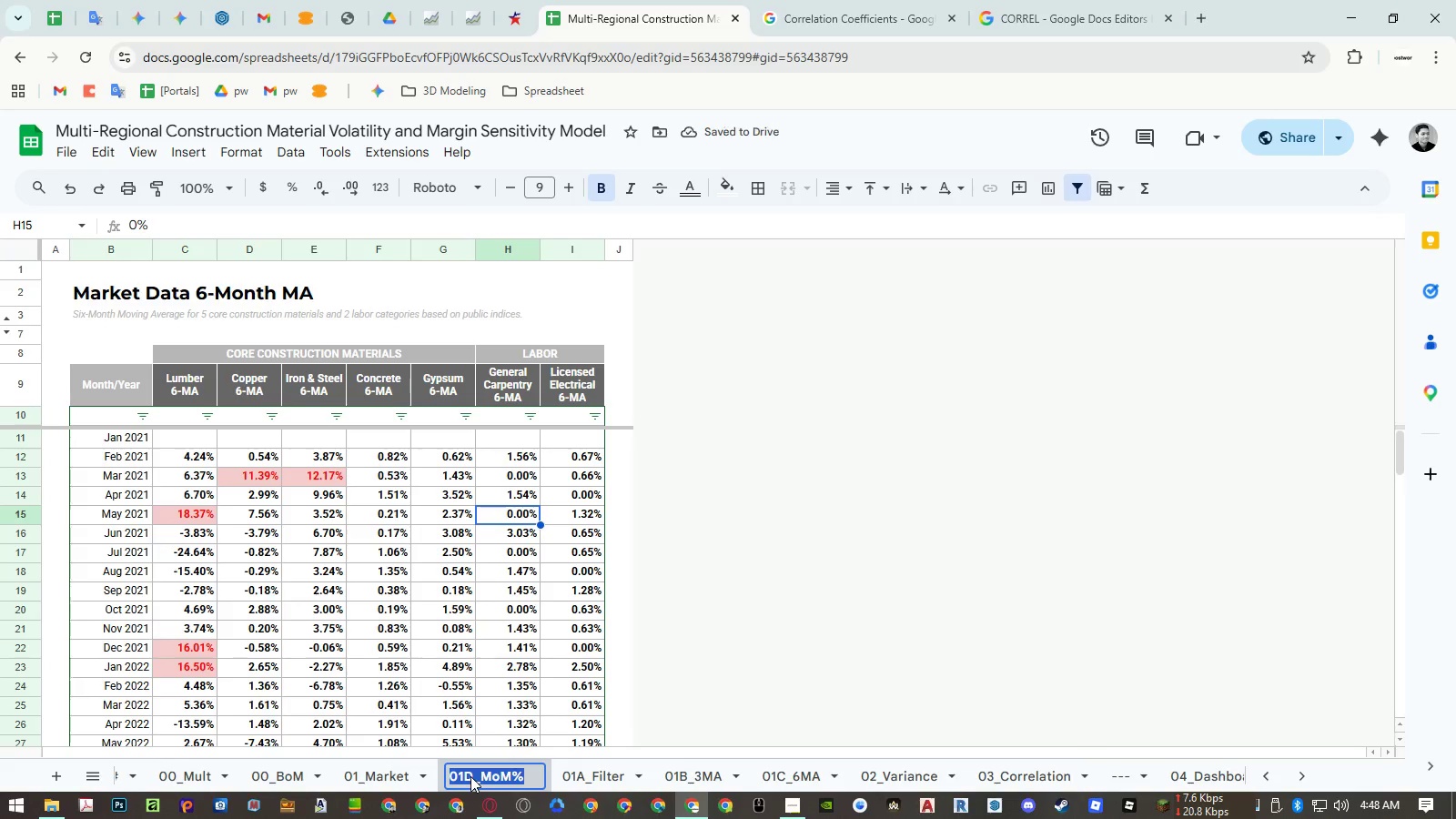 
left_click([470, 776])
 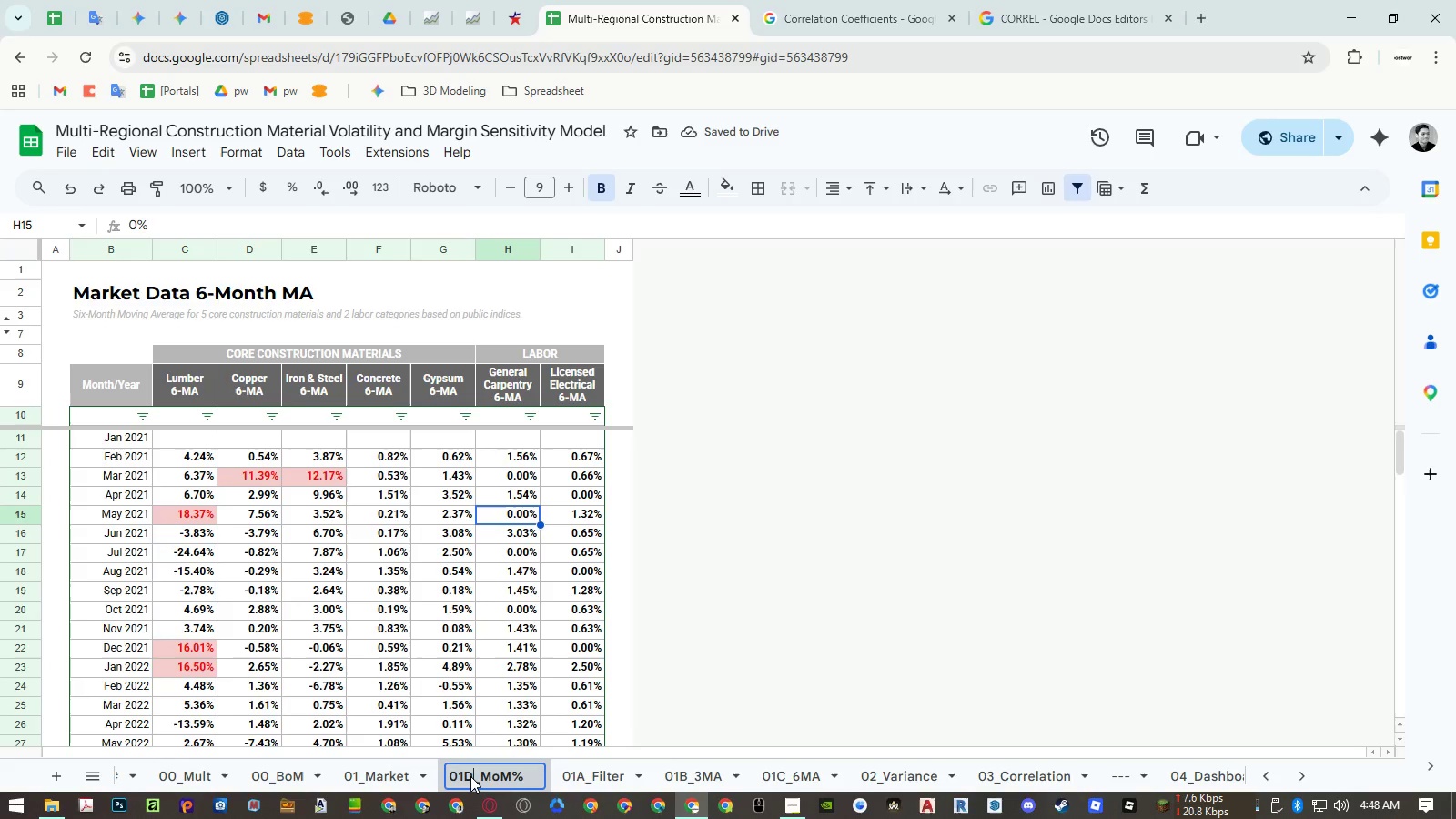 
left_click_drag(start_coordinate=[470, 776], to_coordinate=[466, 777])
 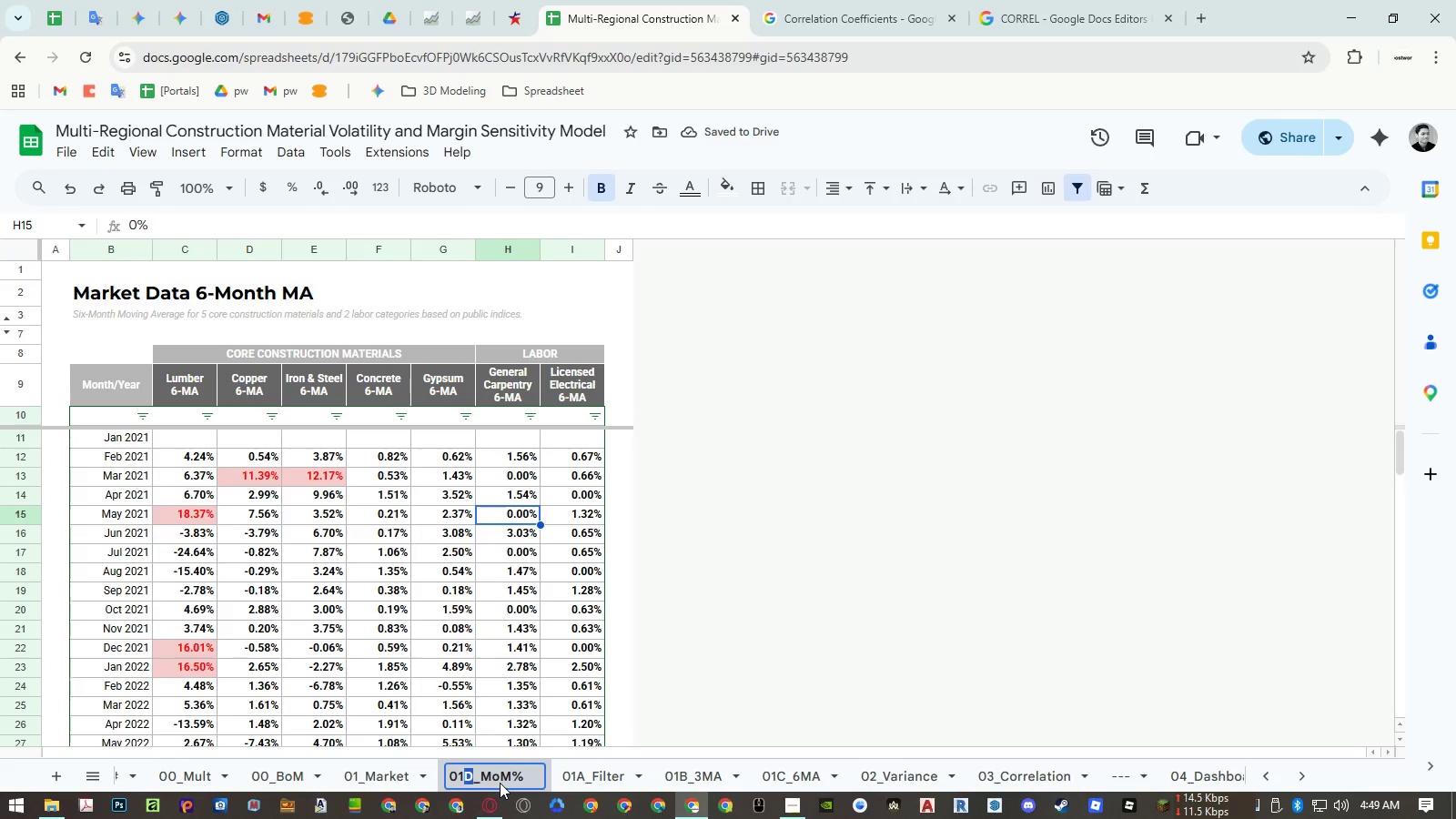 
key(CapsLock)
 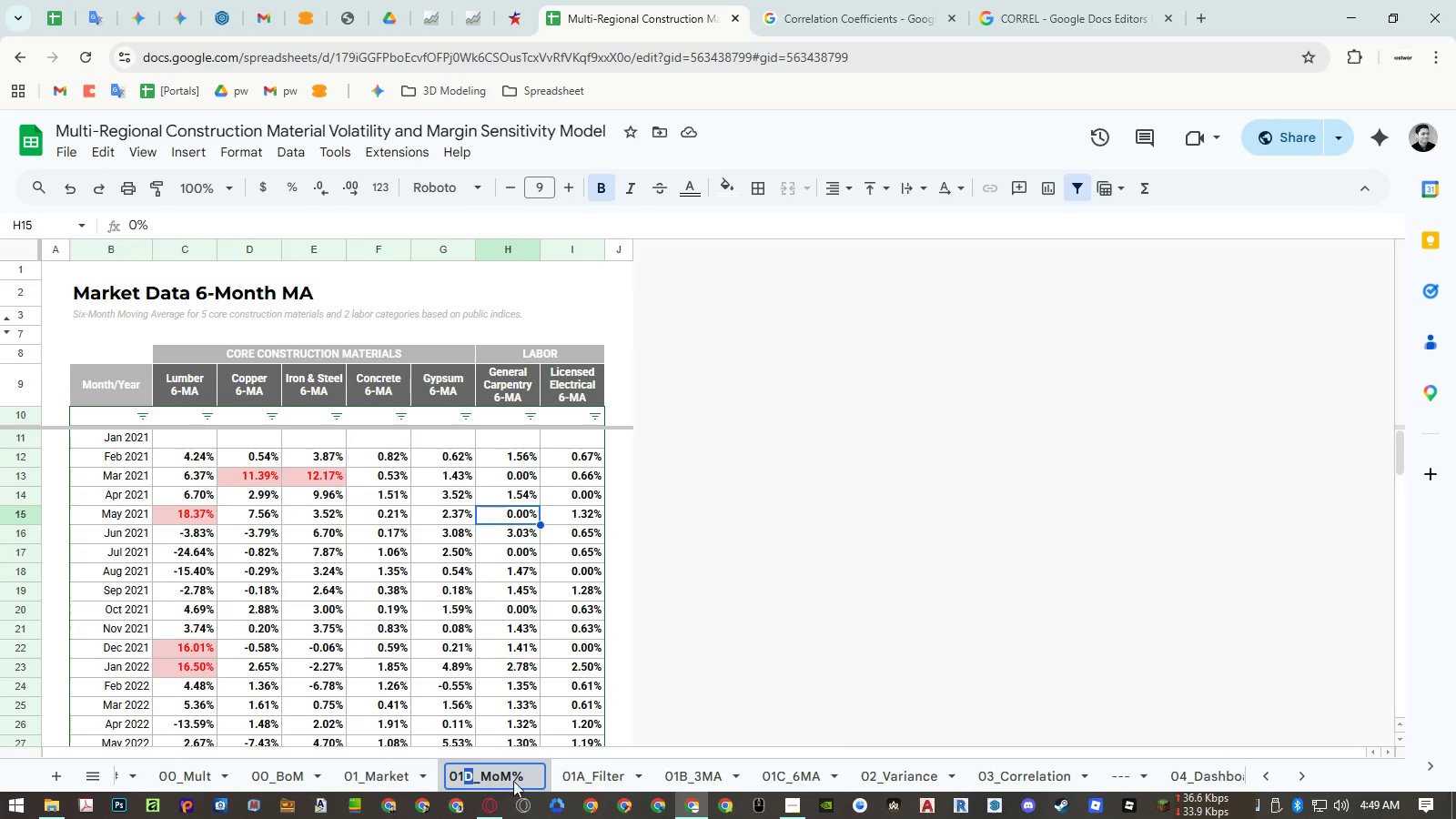 
key(A)
 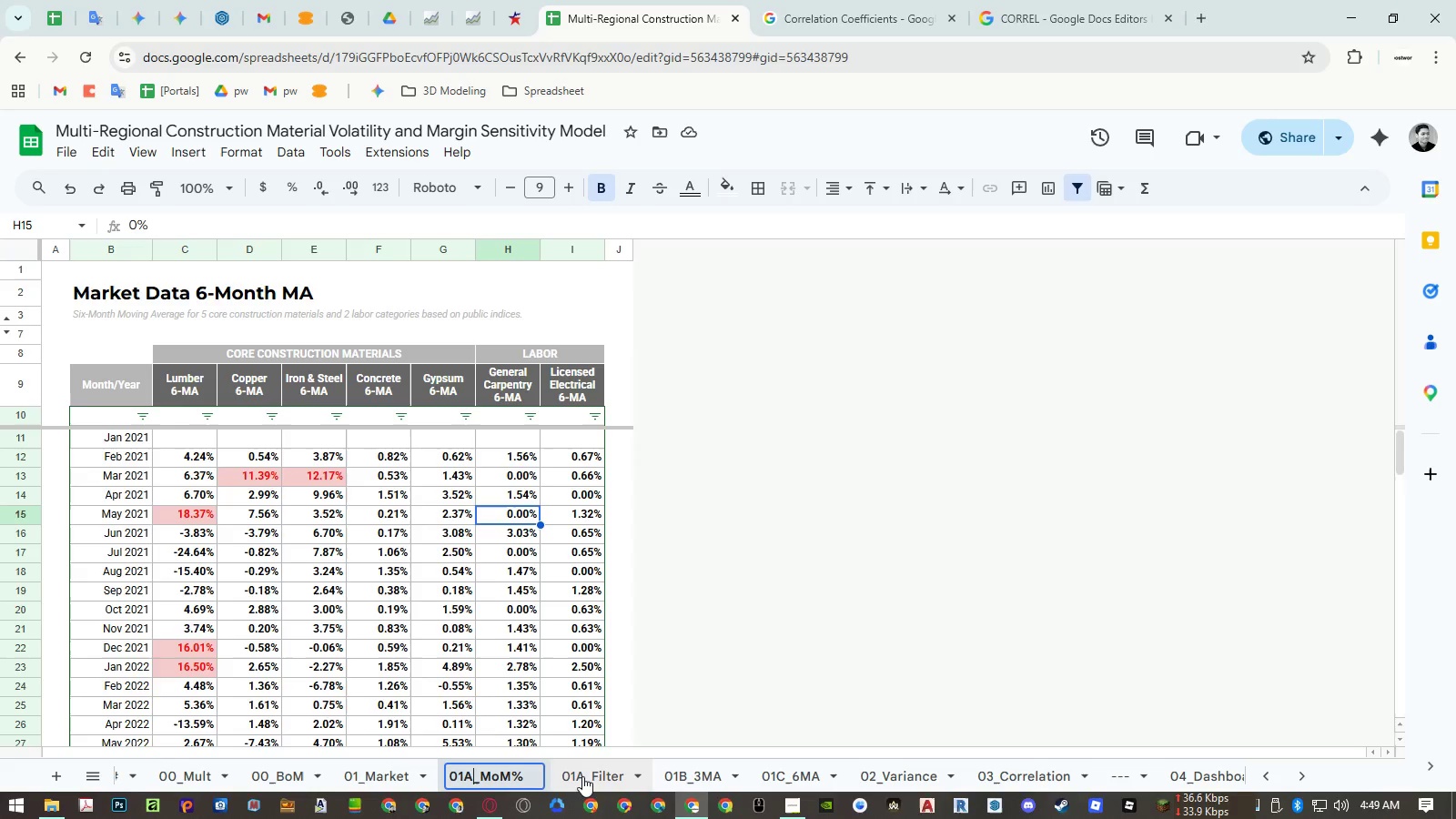 
double_click([582, 775])
 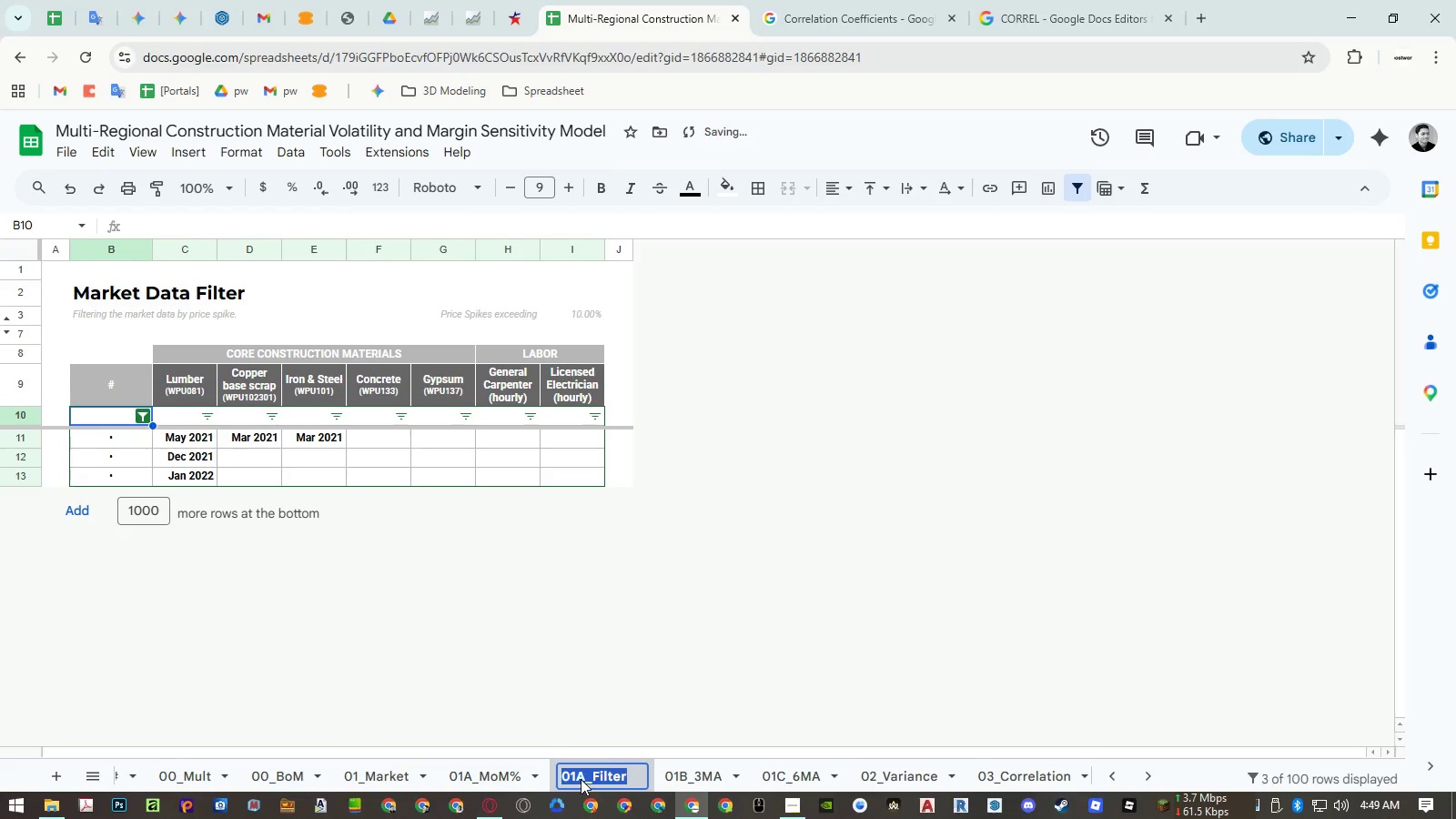 
triple_click([581, 779])
 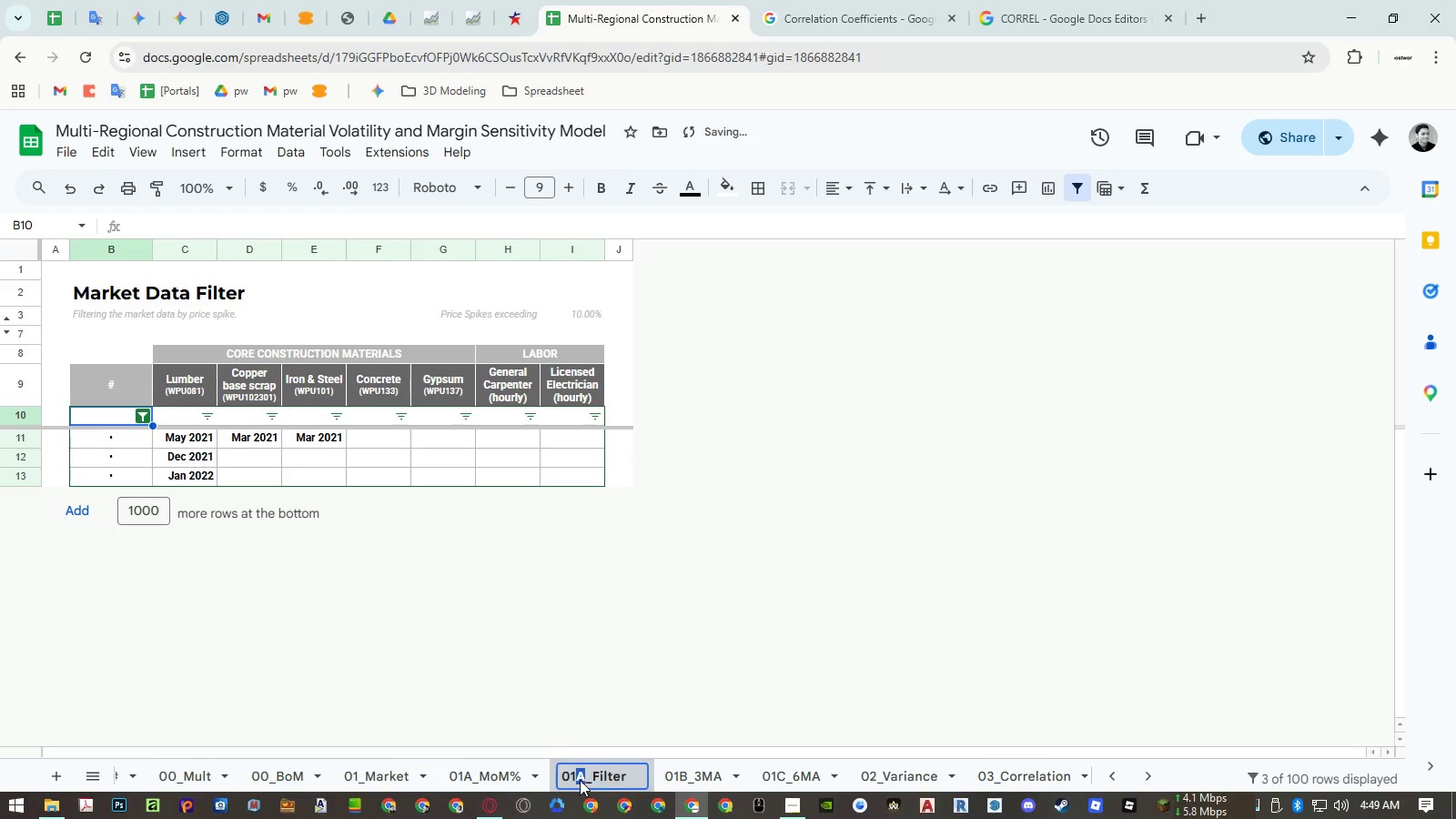 
key(B)
 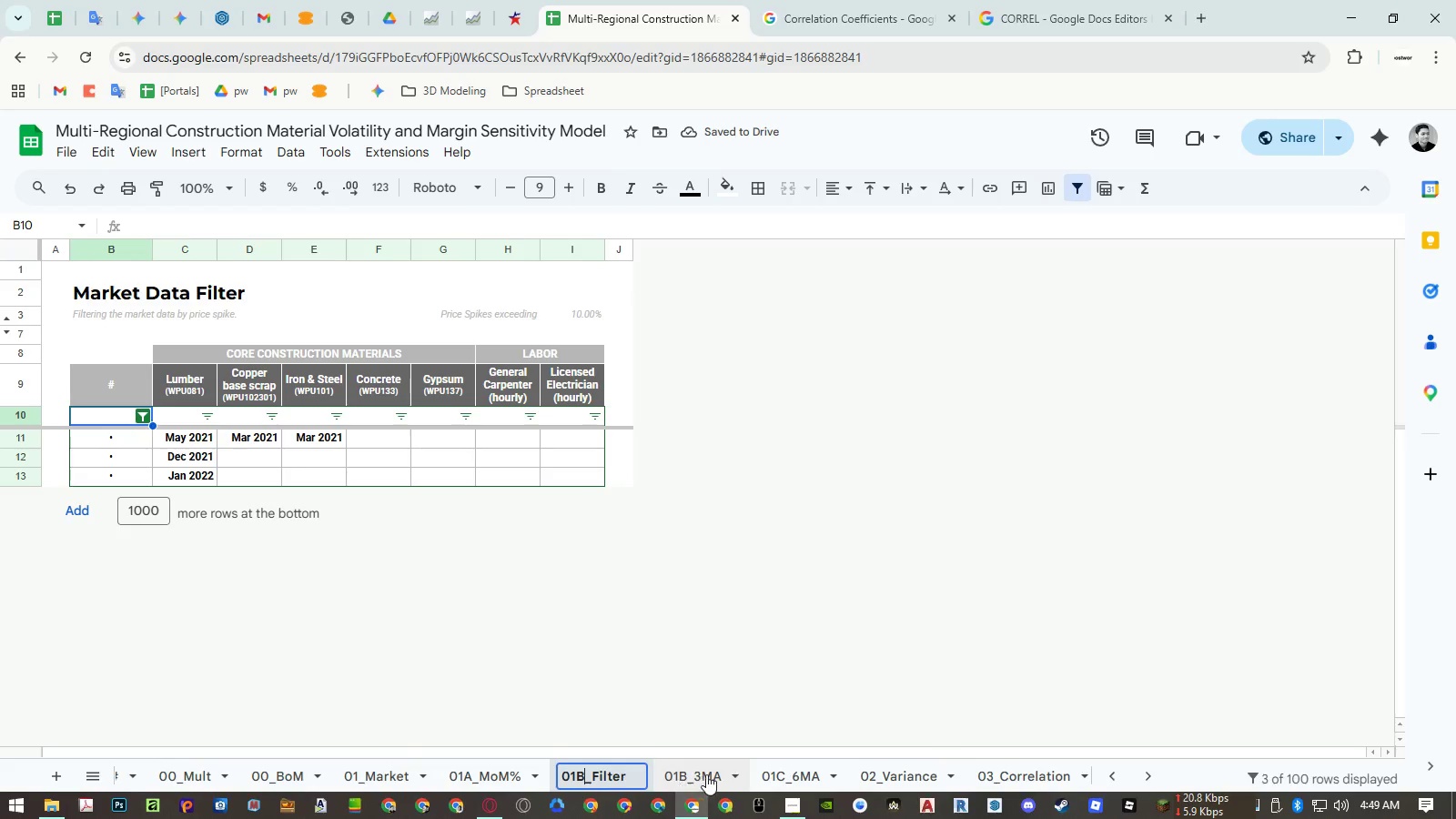 
double_click([706, 774])
 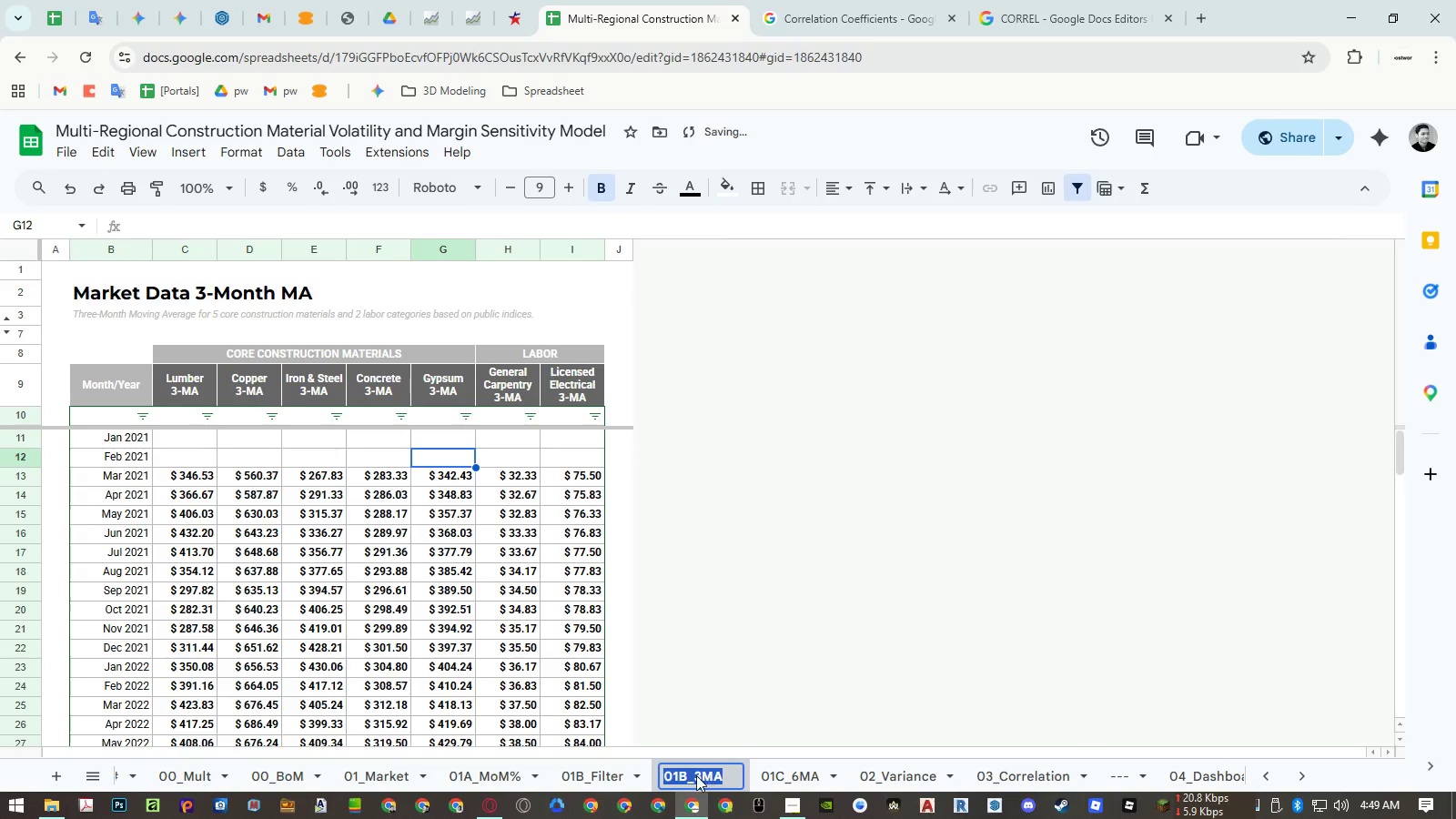 
triple_click([695, 775])
 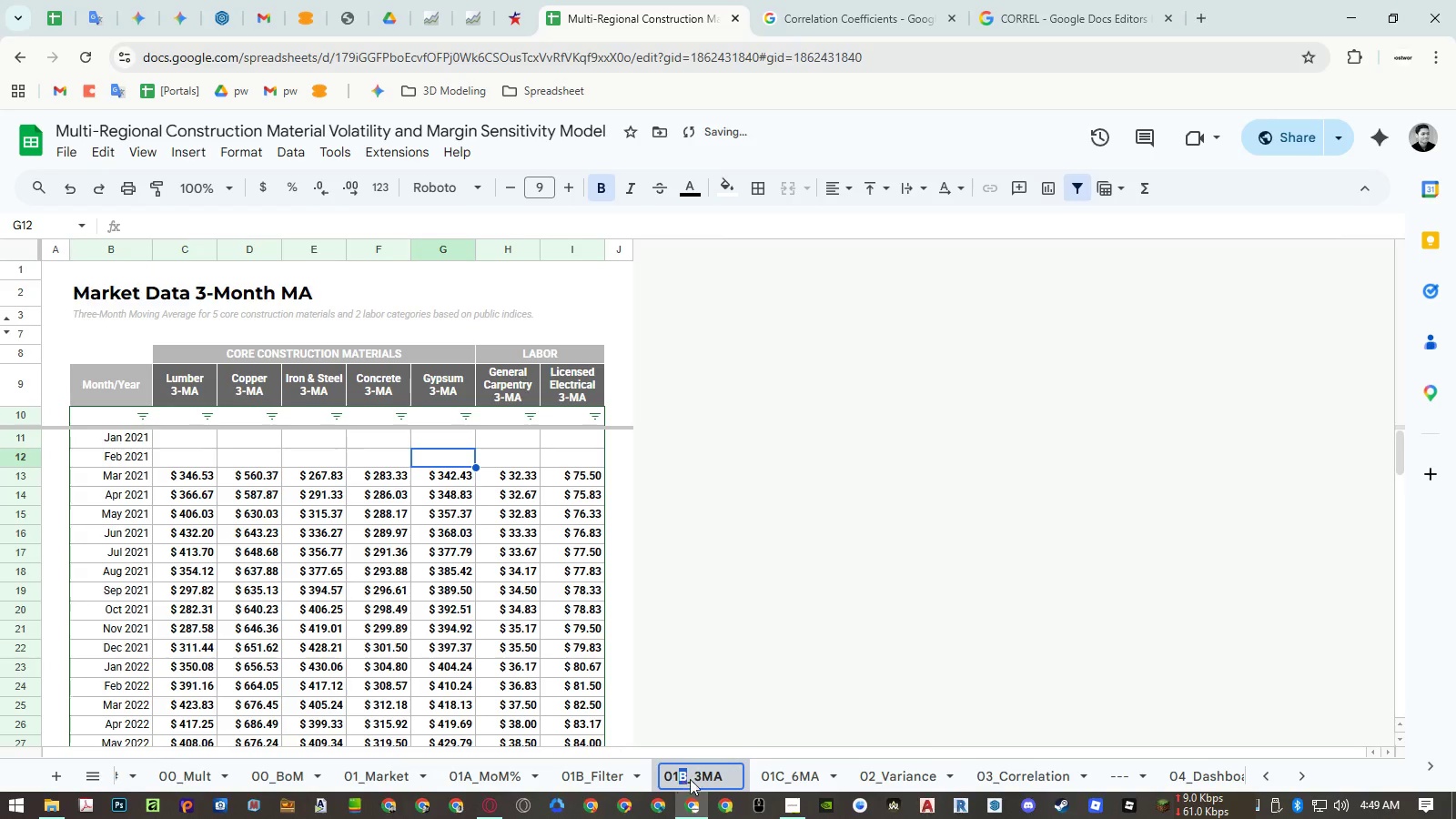 
key(C)
 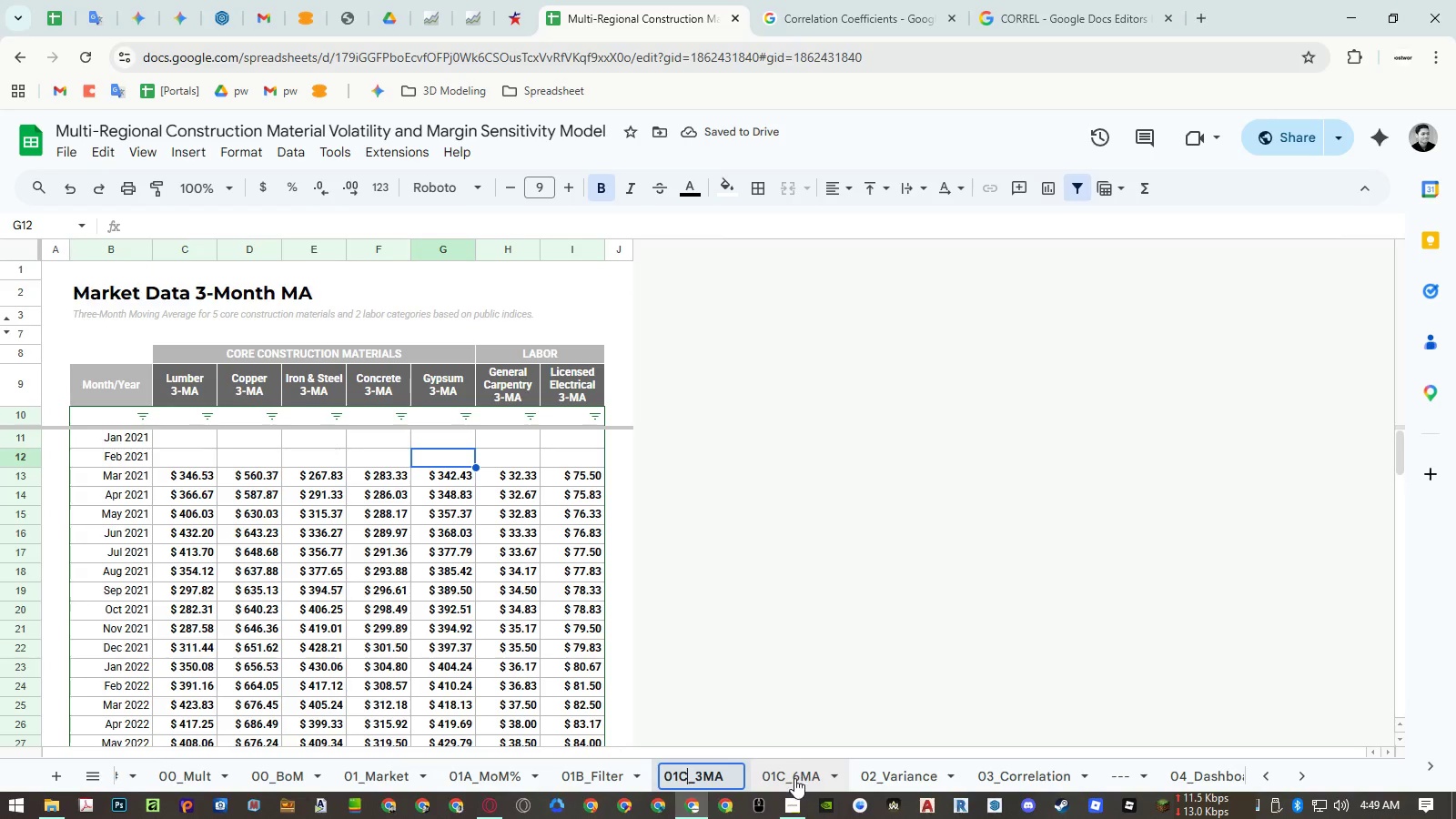 
left_click([794, 778])
 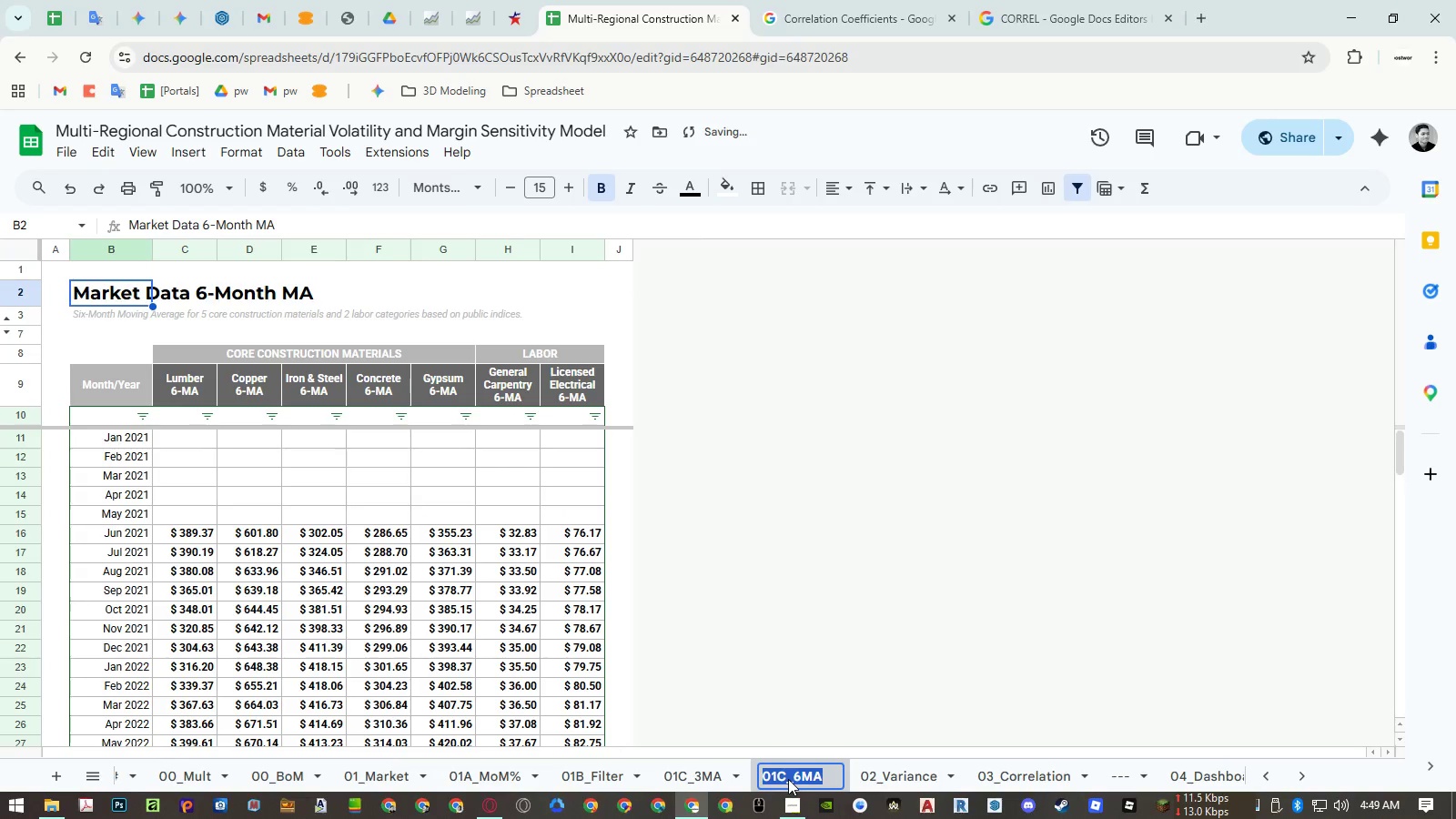 
left_click([794, 778])
 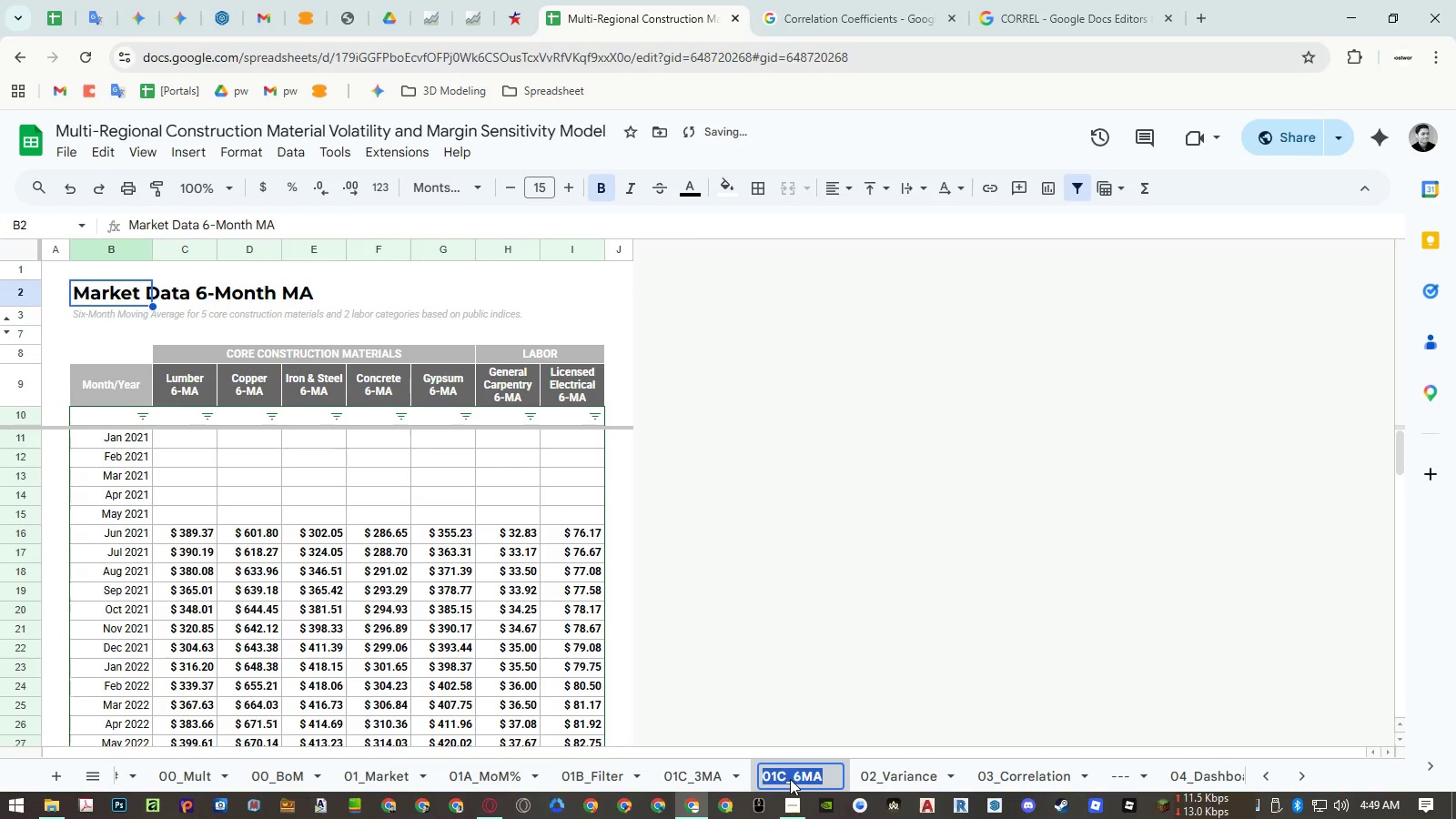 
double_click([788, 779])
 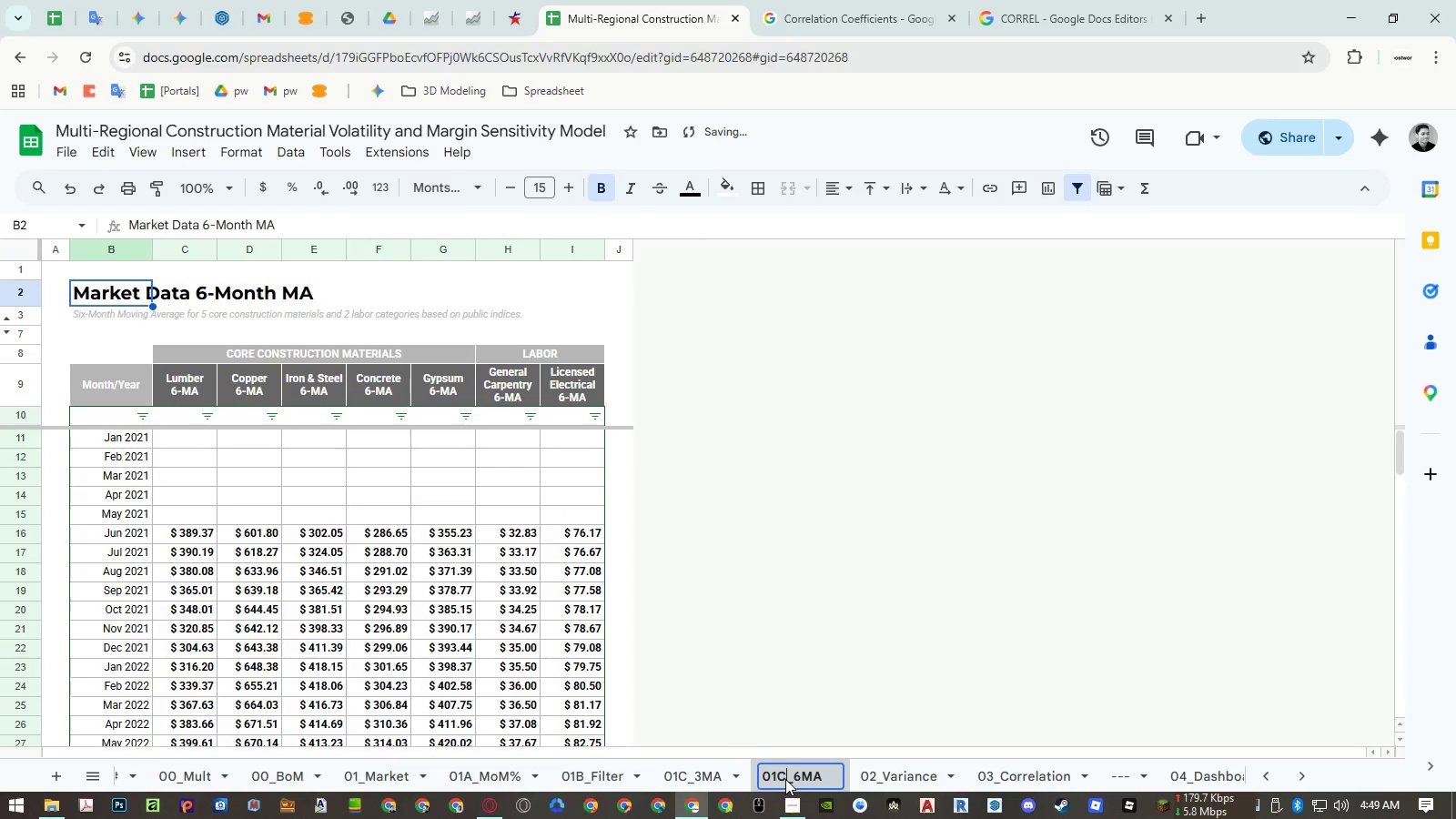 
left_click_drag(start_coordinate=[785, 779], to_coordinate=[783, 774])
 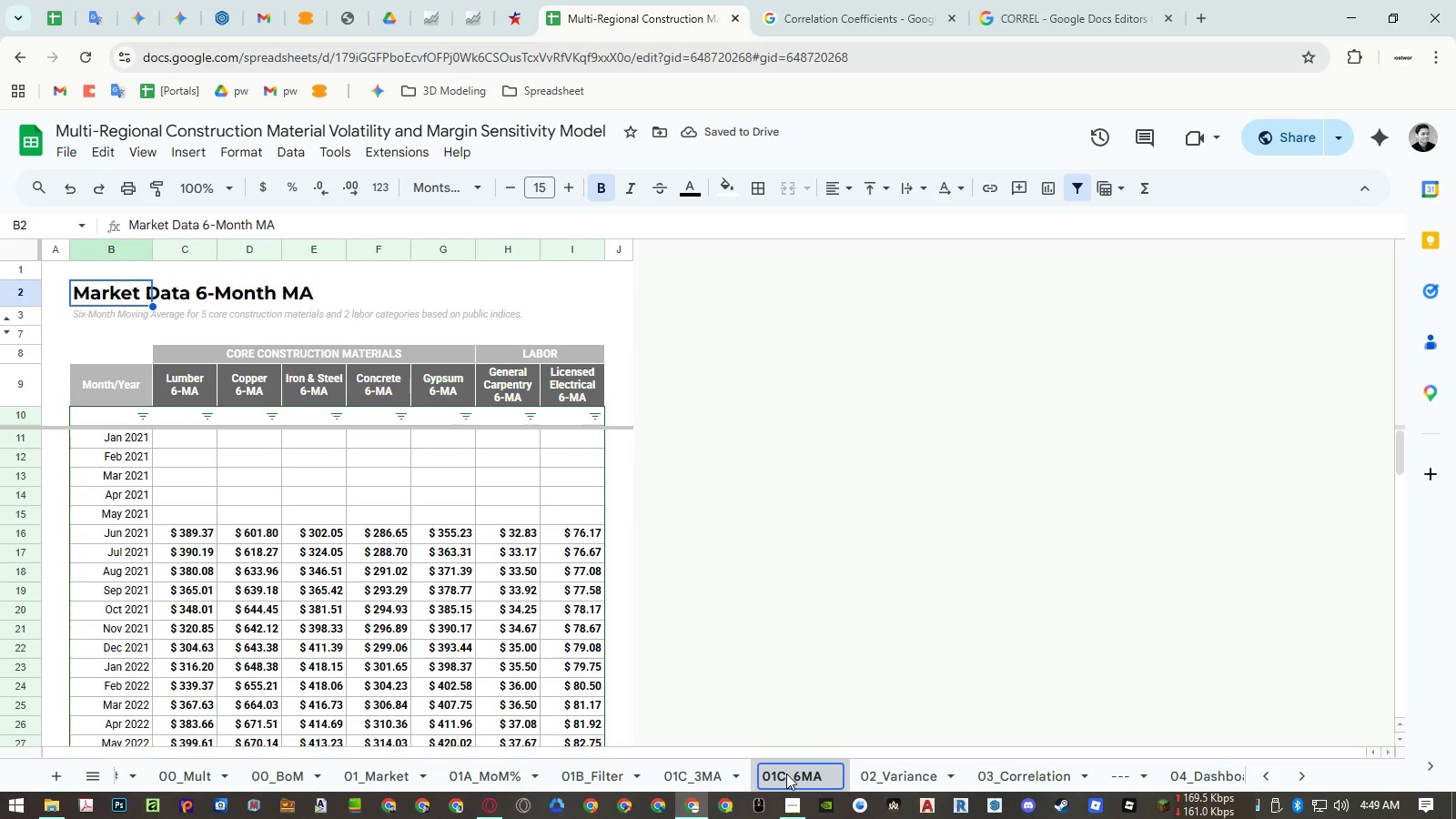 
left_click_drag(start_coordinate=[786, 774], to_coordinate=[778, 776])
 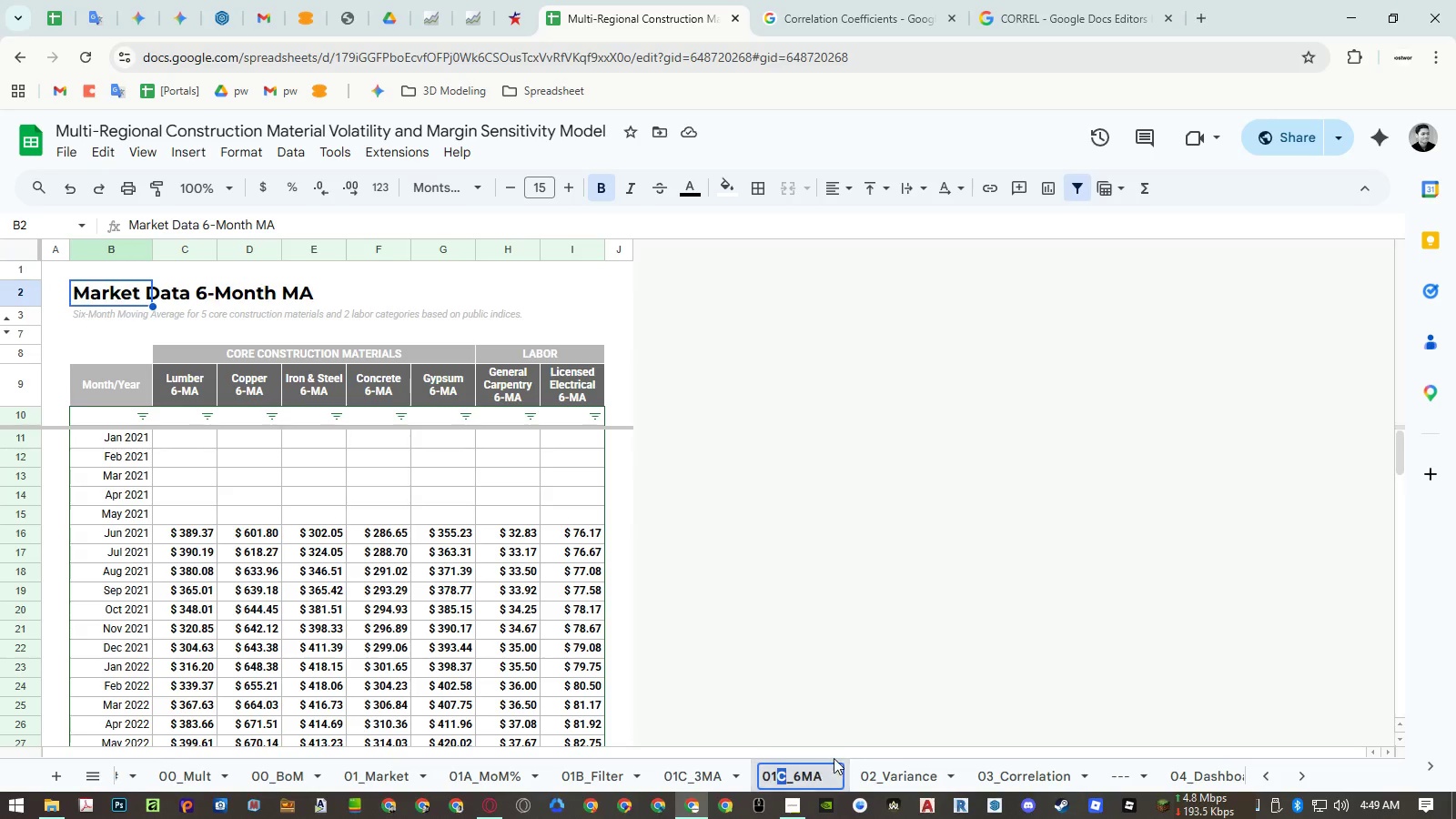 
key(D)
 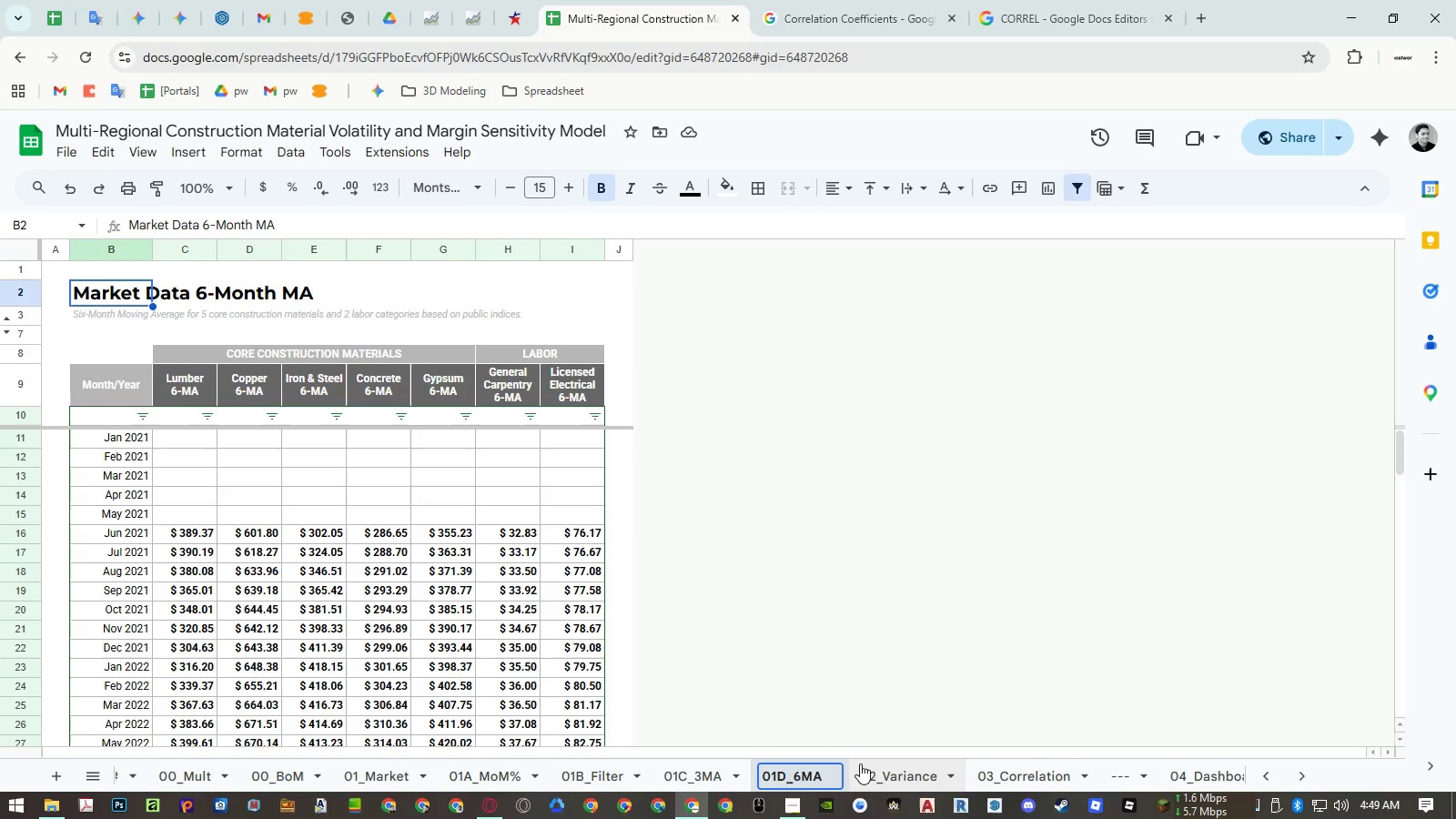 
key(CapsLock)
 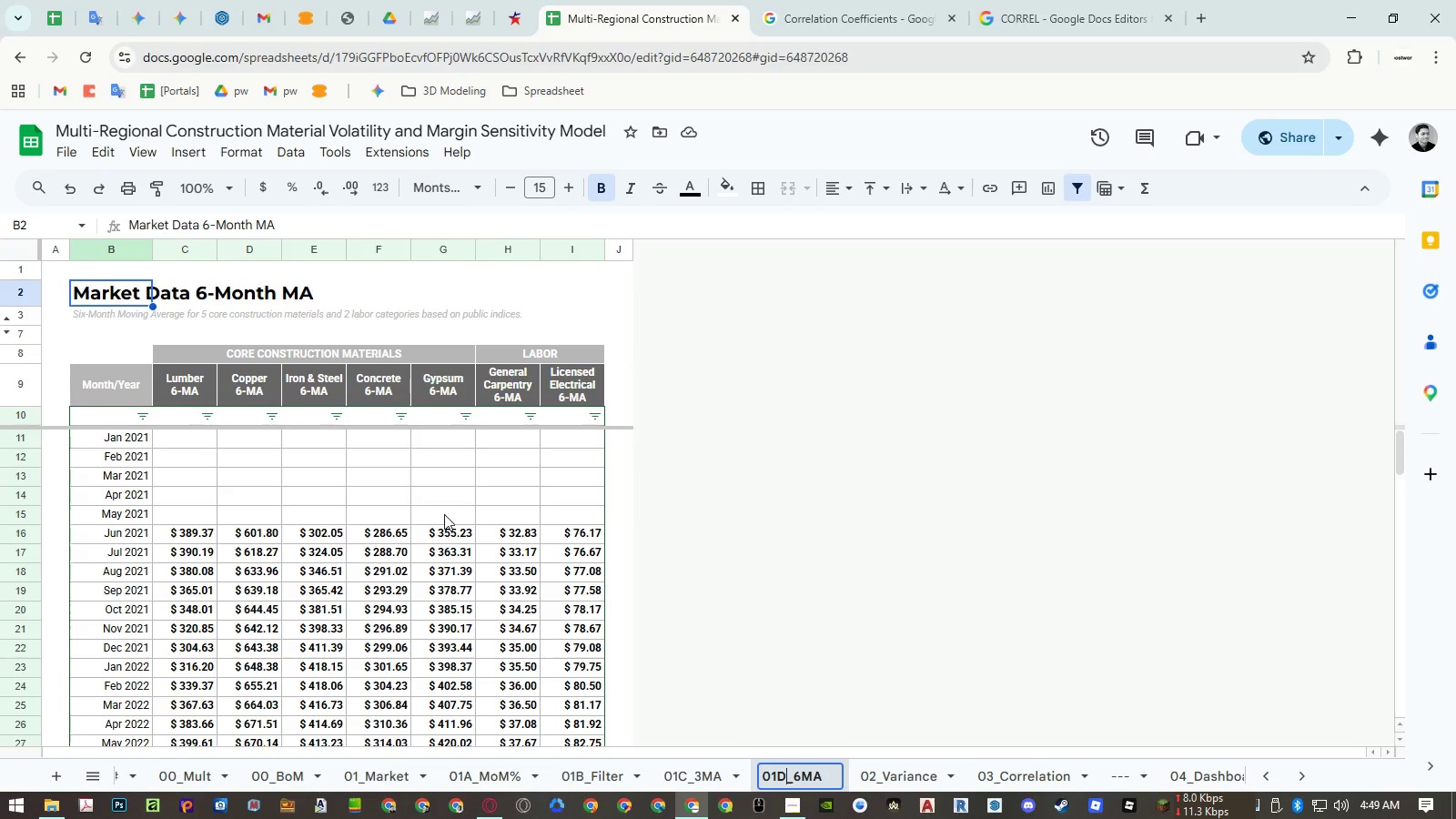 
key(A)
 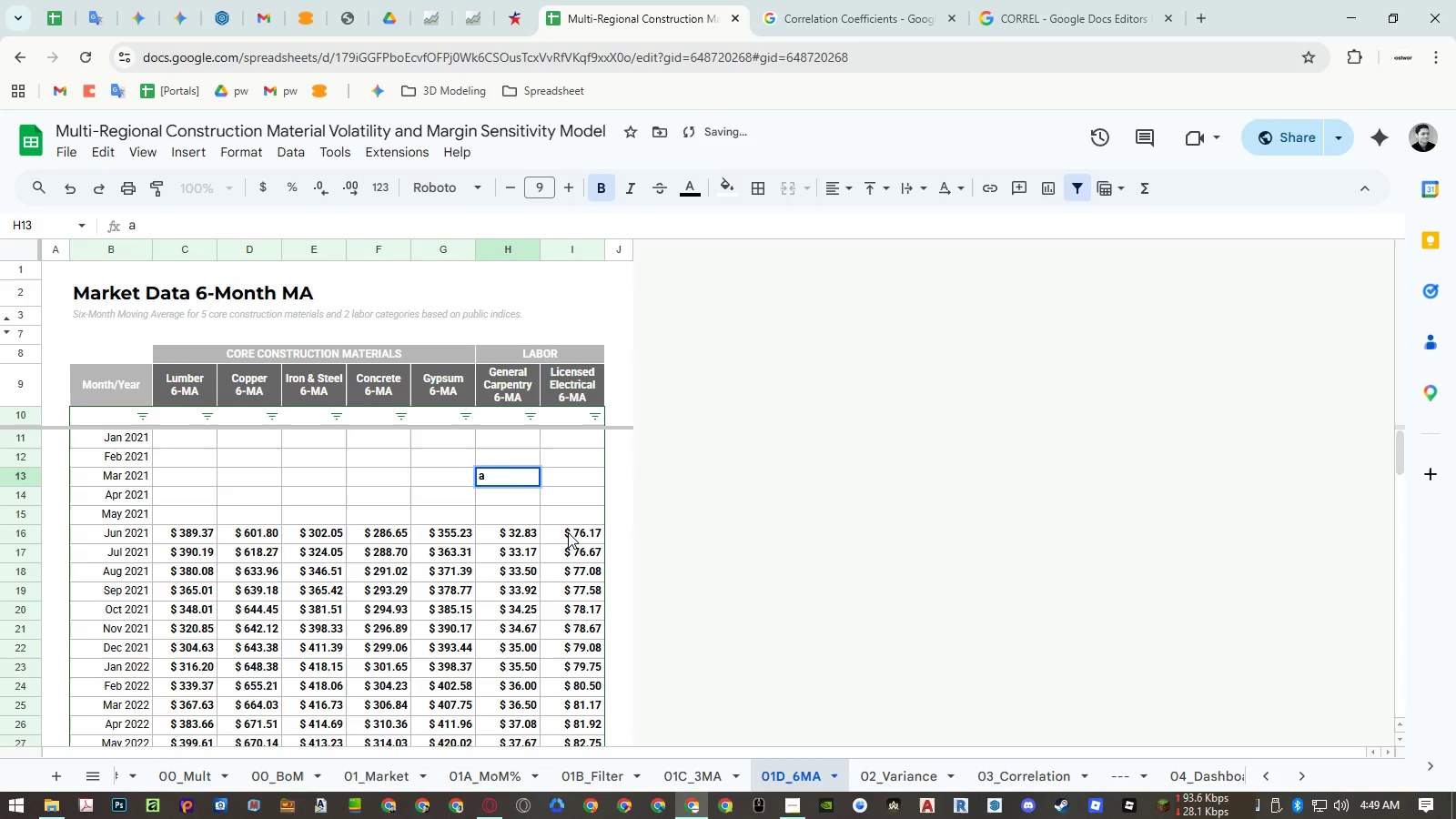 
key(Escape)
 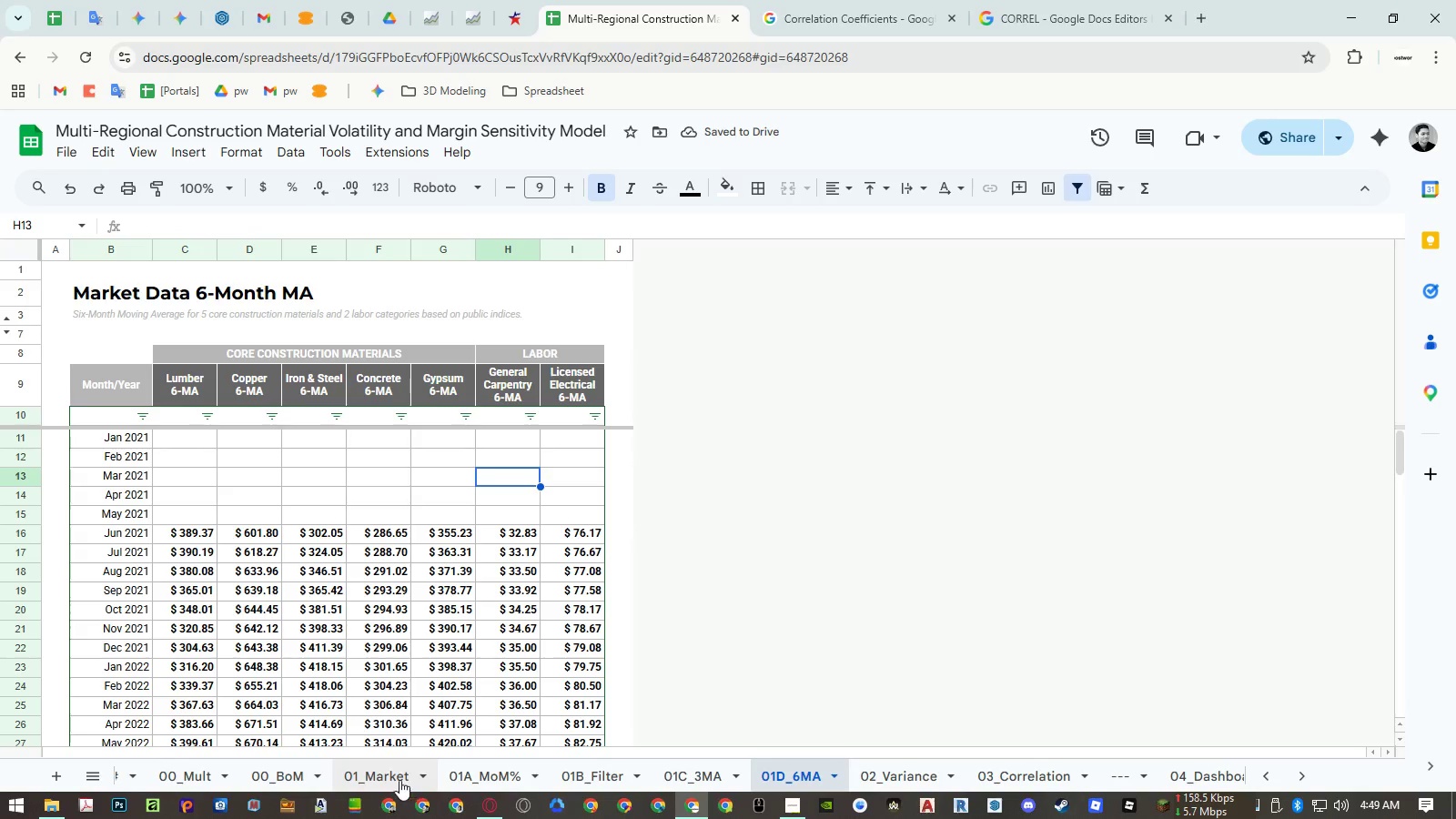 
left_click([399, 774])
 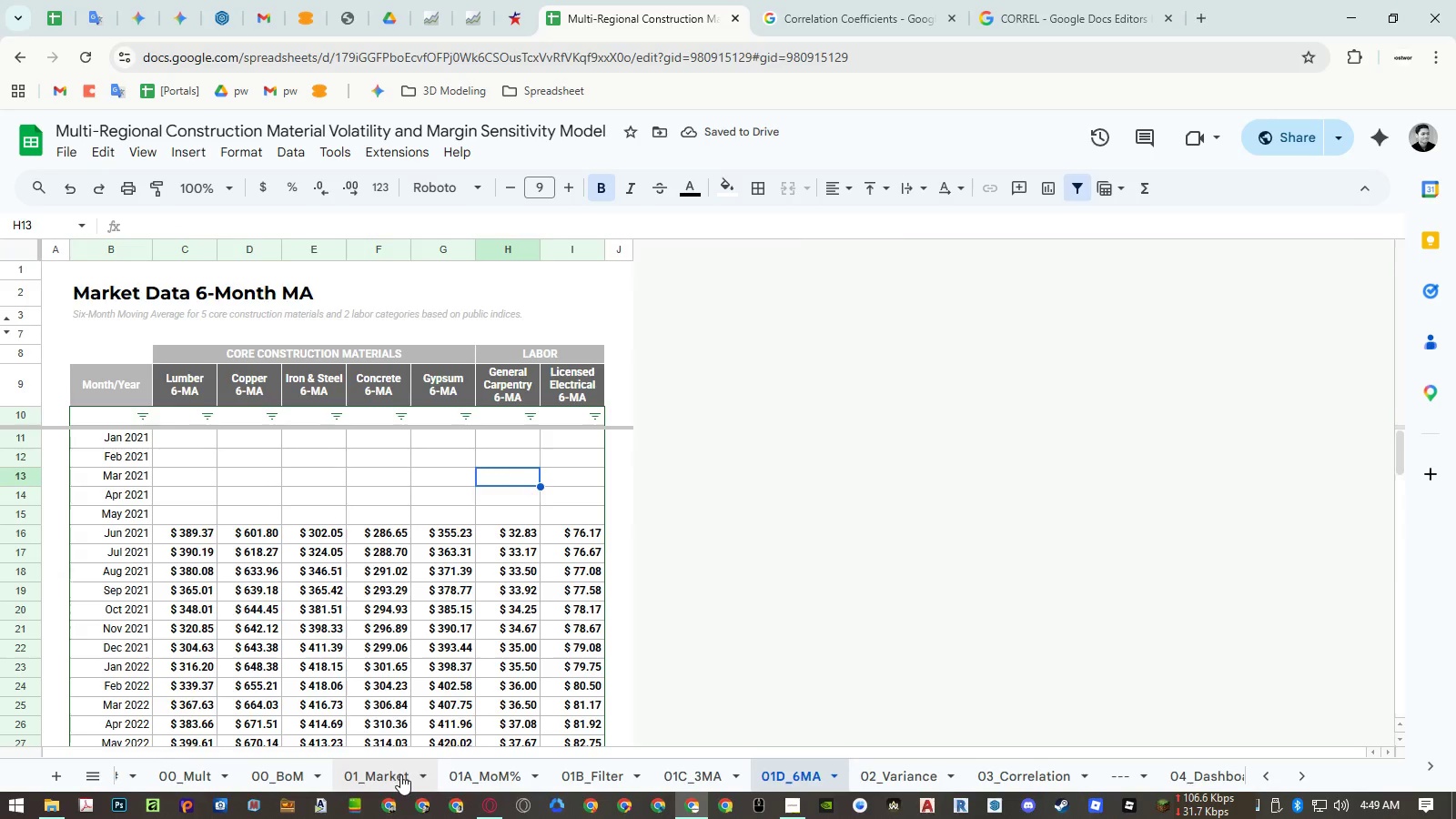 
mouse_move([513, 756])
 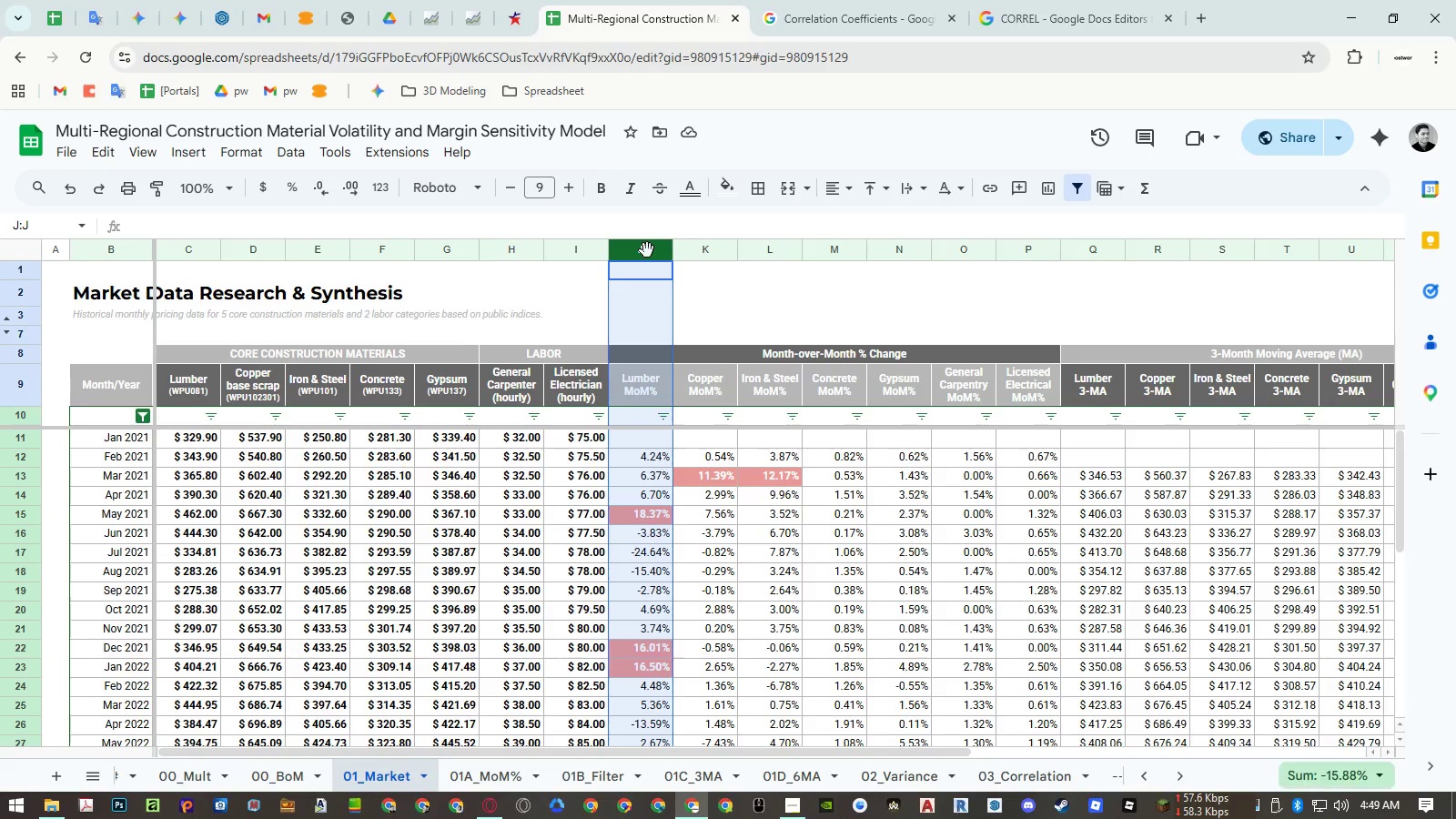 
key(Control+Shift+ArrowRight)
 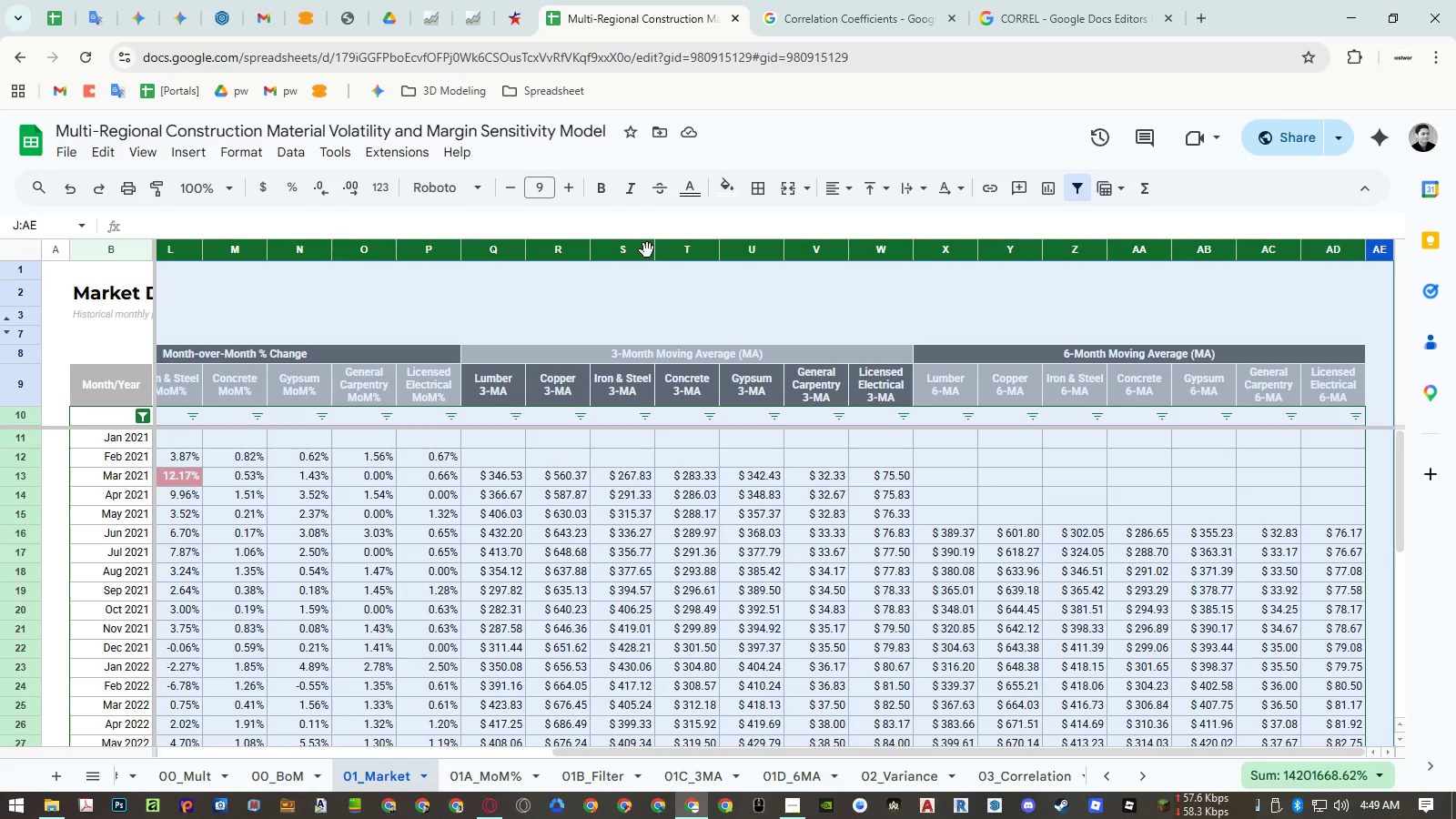 
key(Shift+ArrowLeft)
 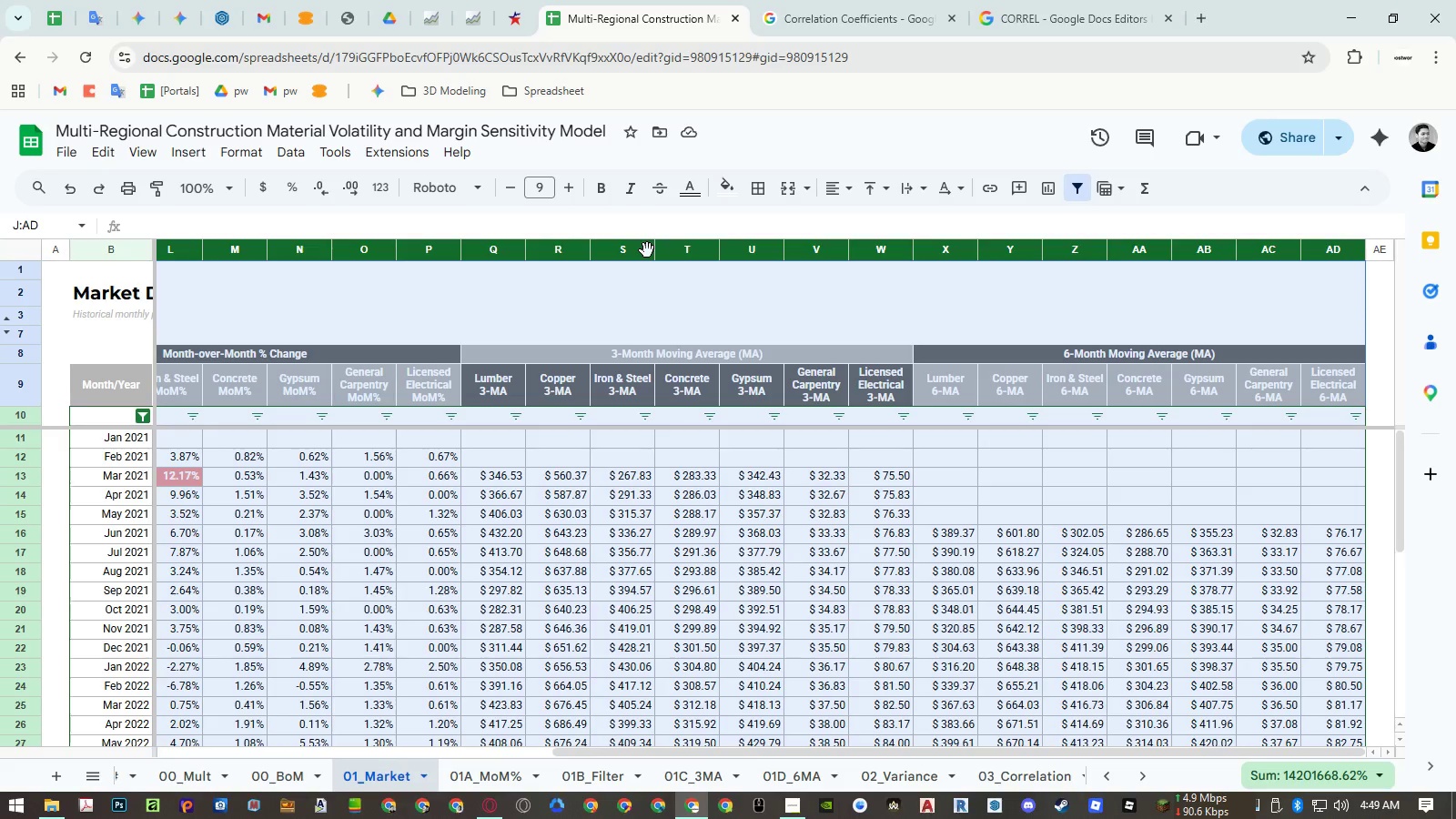 
right_click([647, 250])
 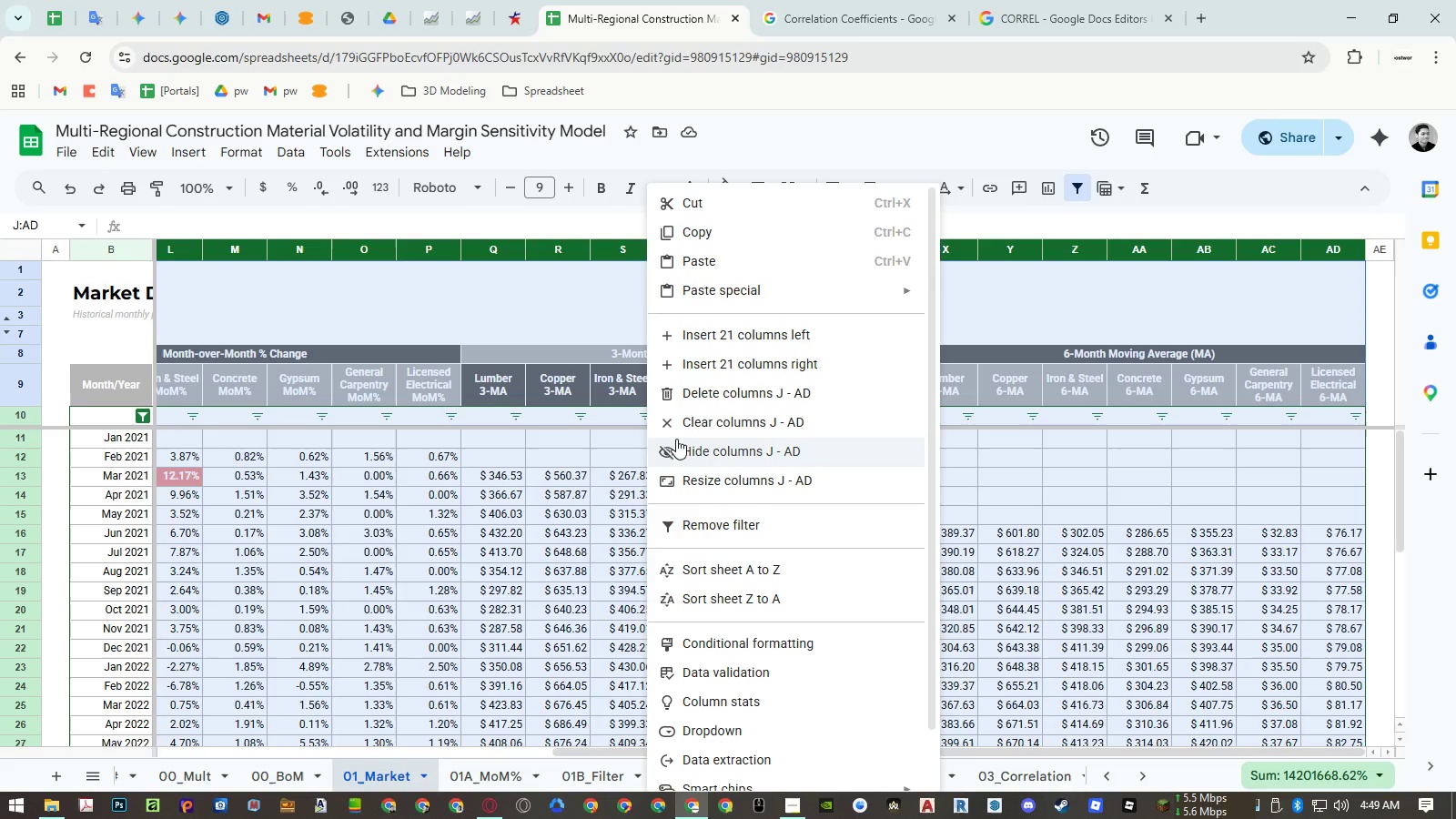 
left_click([677, 442])
 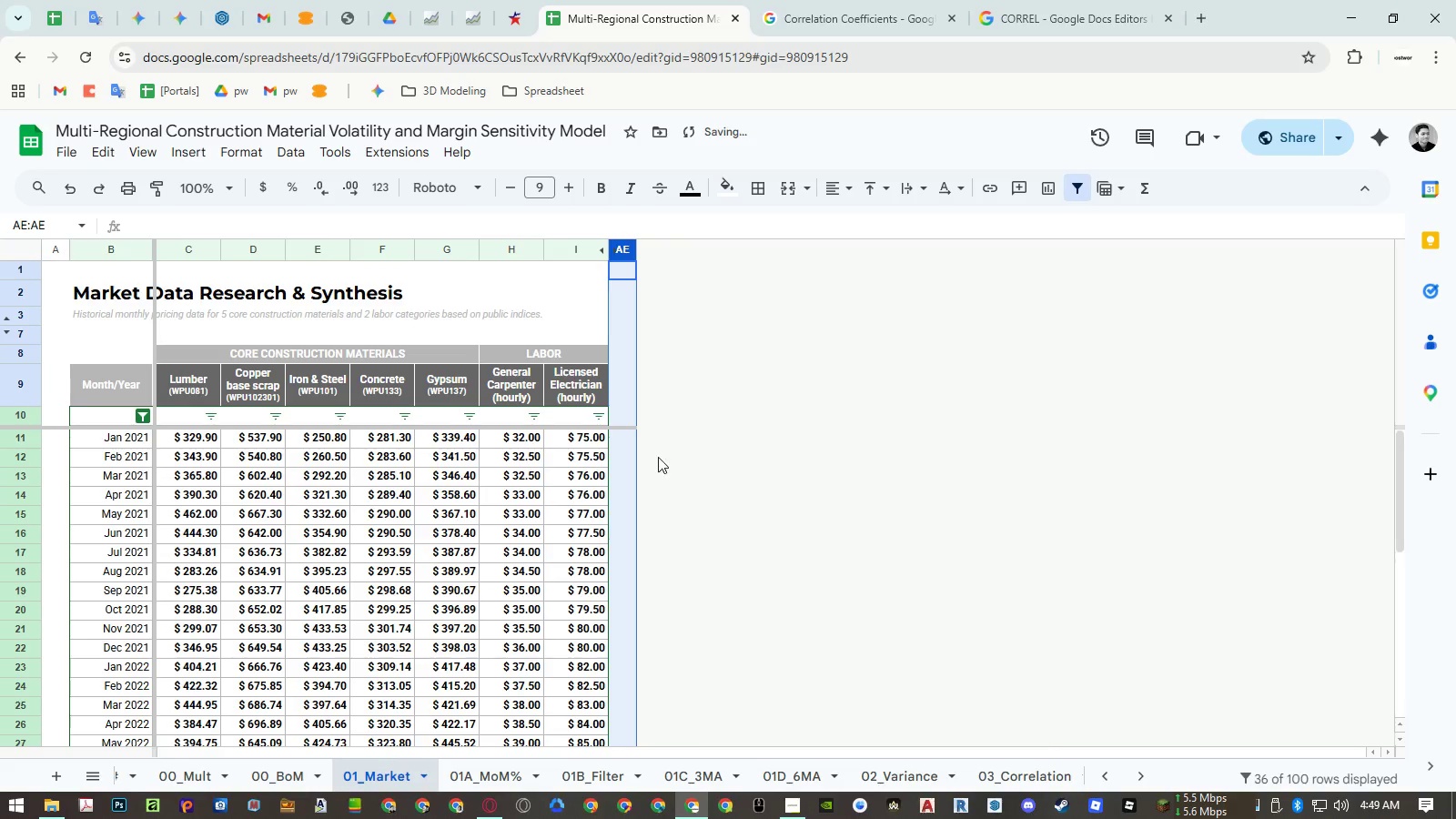 
hold_key(key=ShiftLeft, duration=0.61)
scroll: coordinate [513, 518], scroll_direction: up, amount: 12.0
 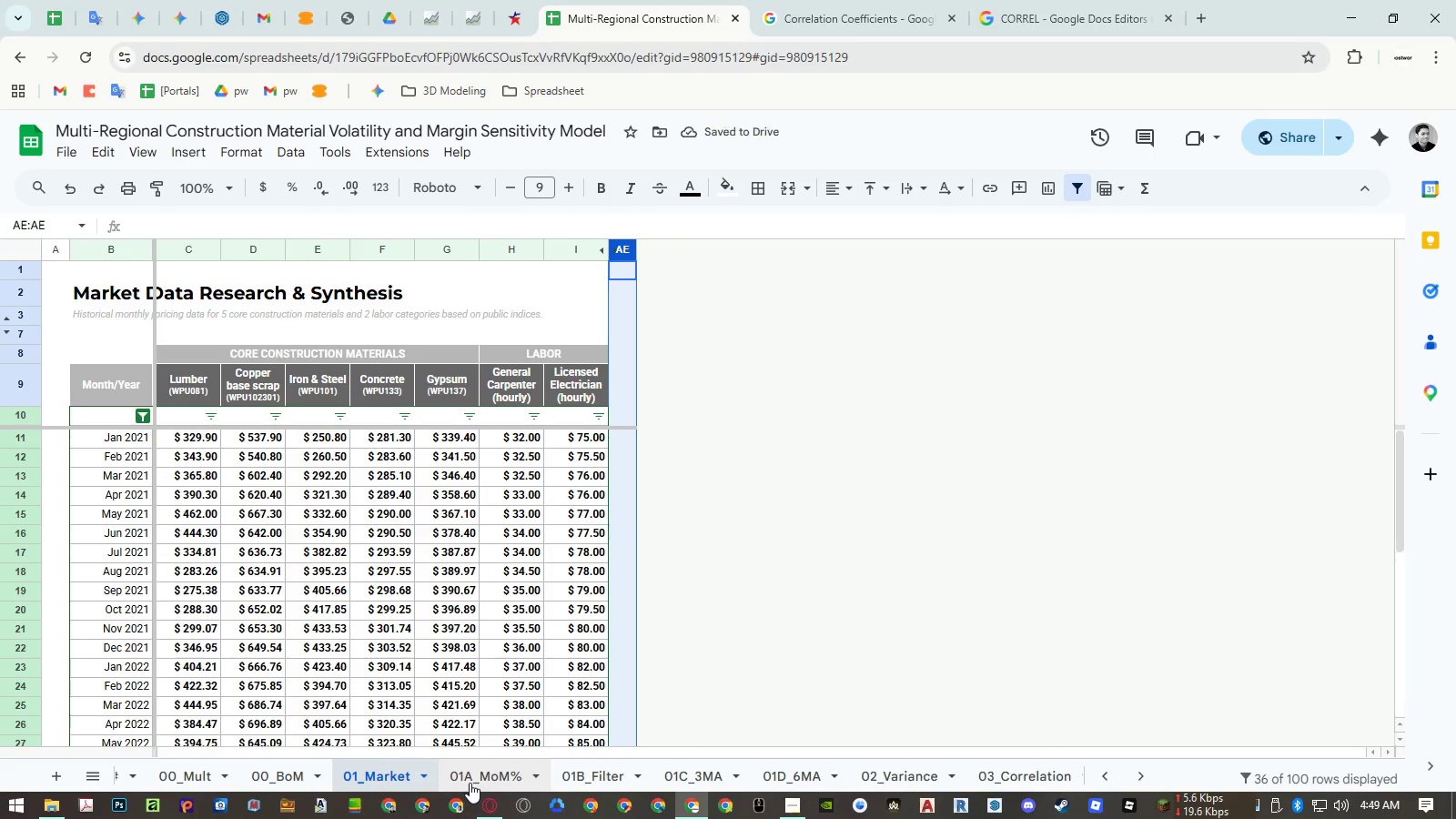 
left_click([470, 783])
 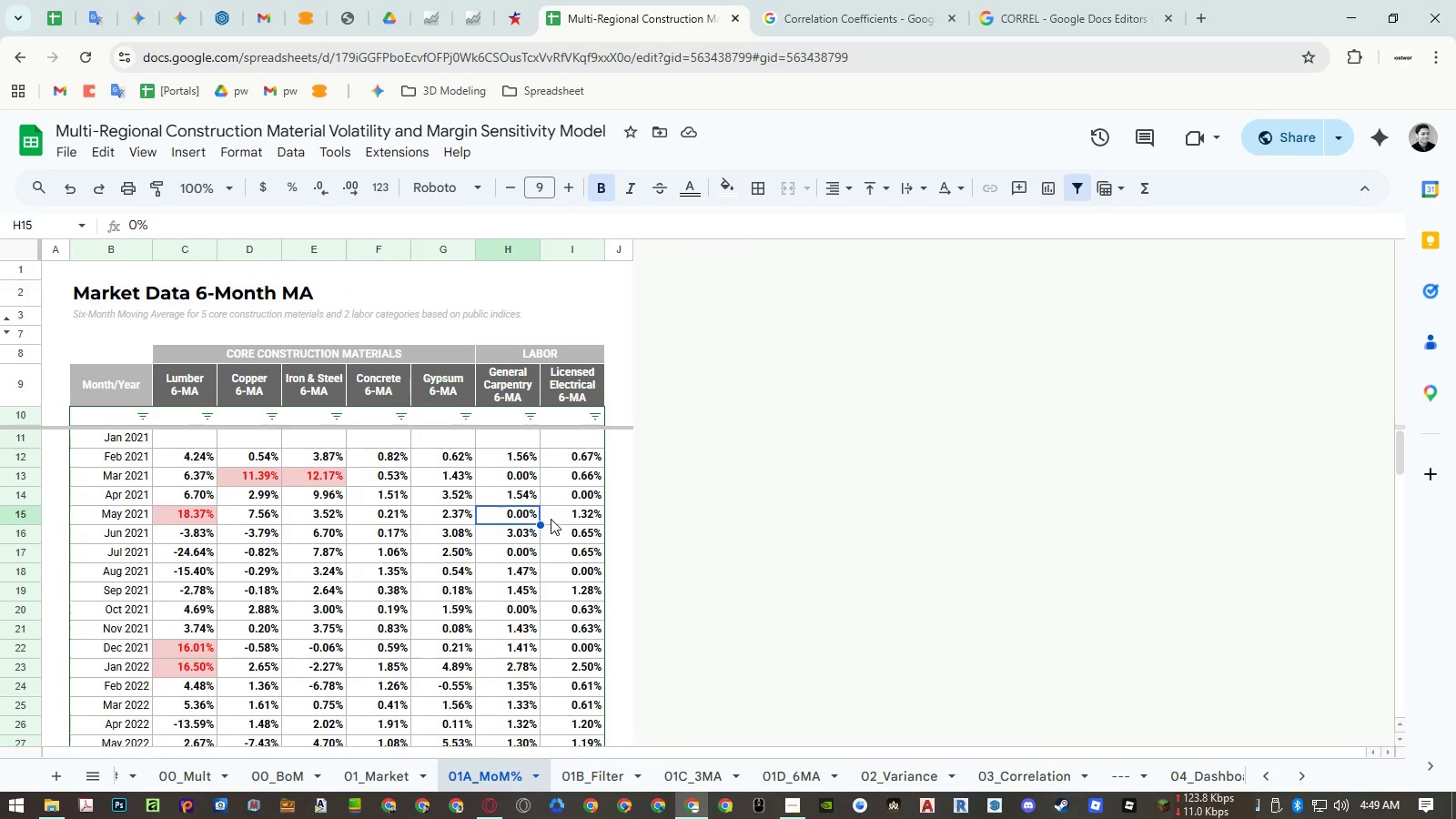 
left_click([390, 772])
 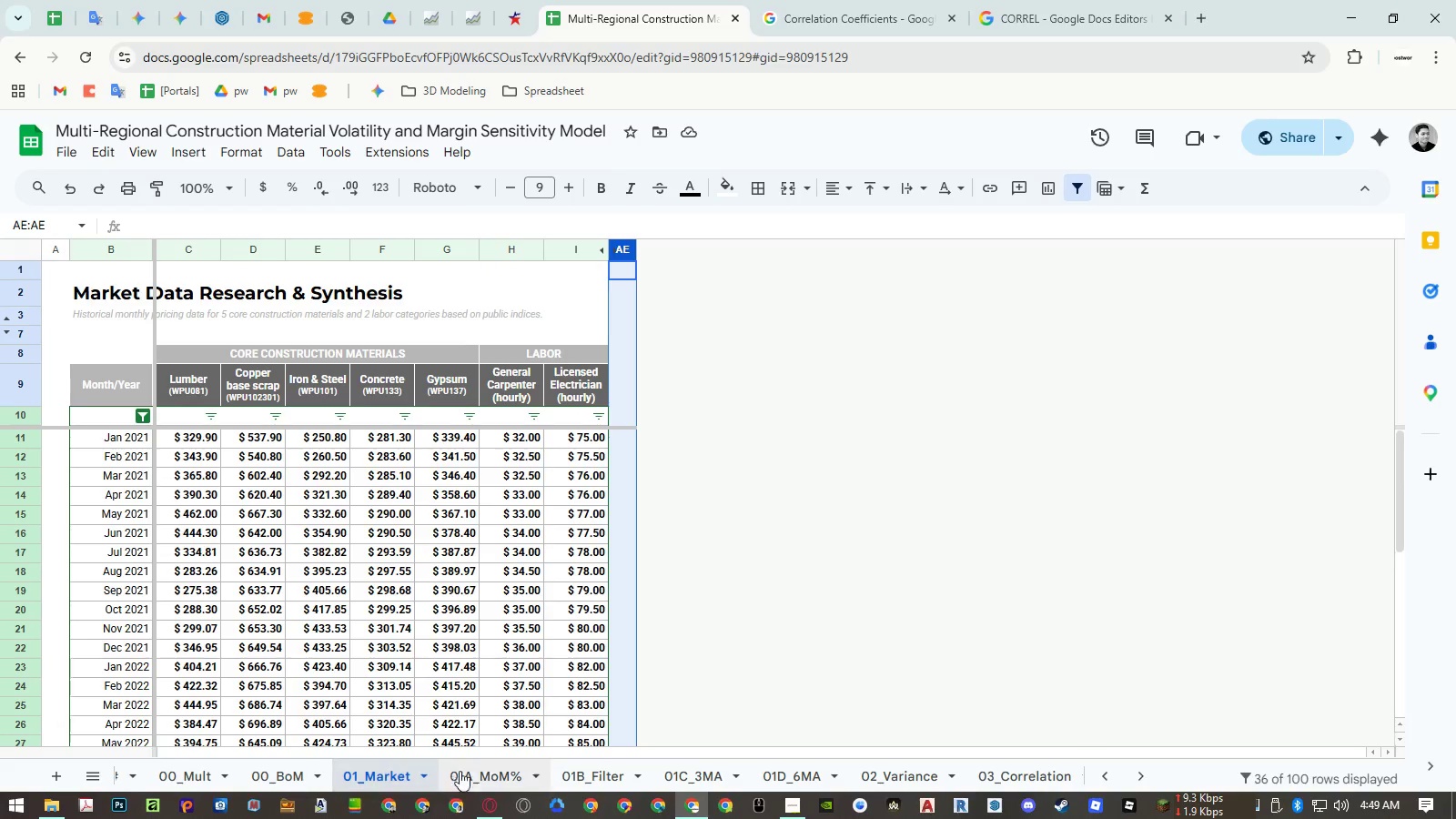 
left_click([481, 768])
 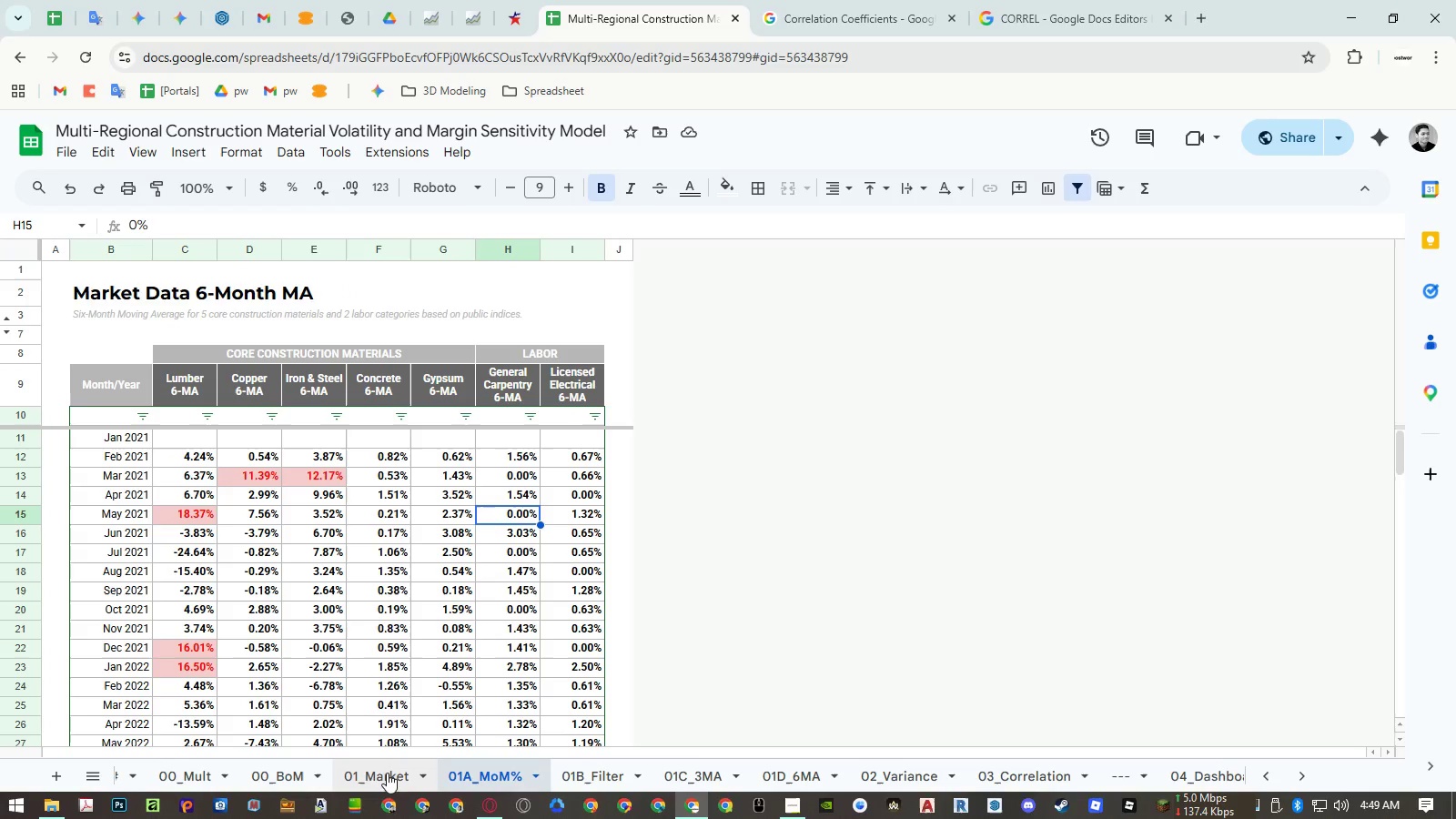 
left_click([363, 774])
 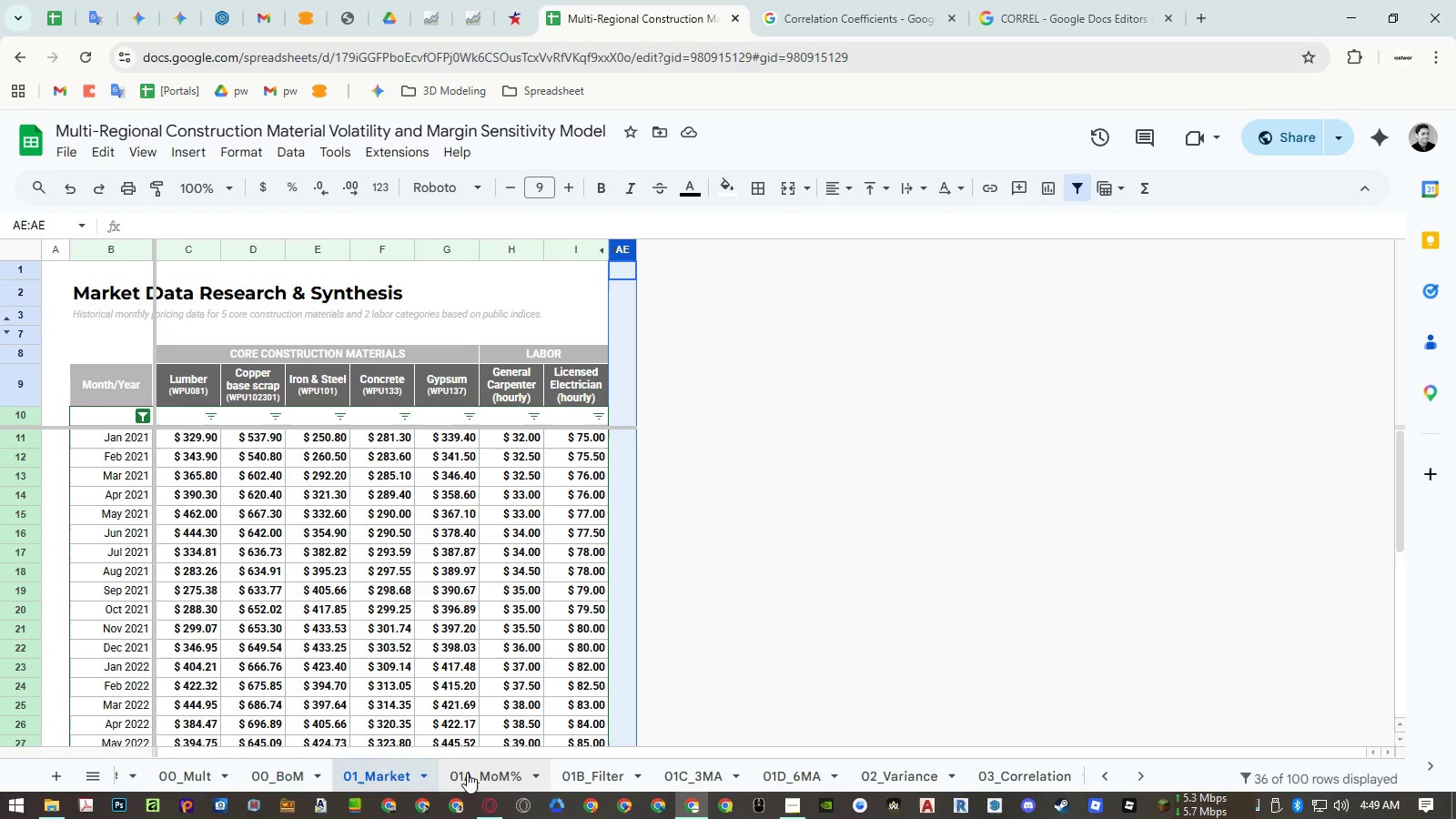 
double_click([485, 771])
 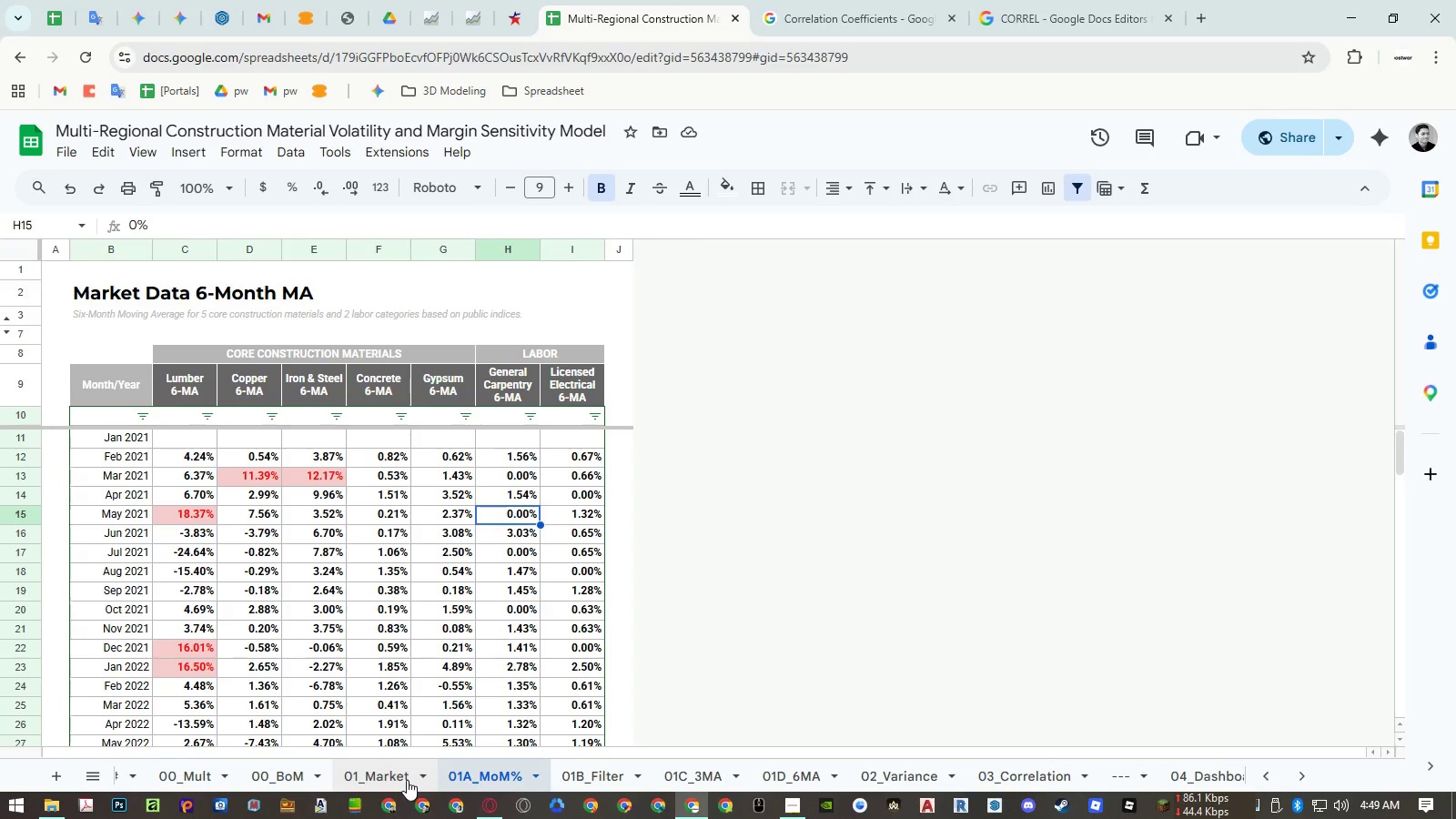 
left_click([376, 777])
 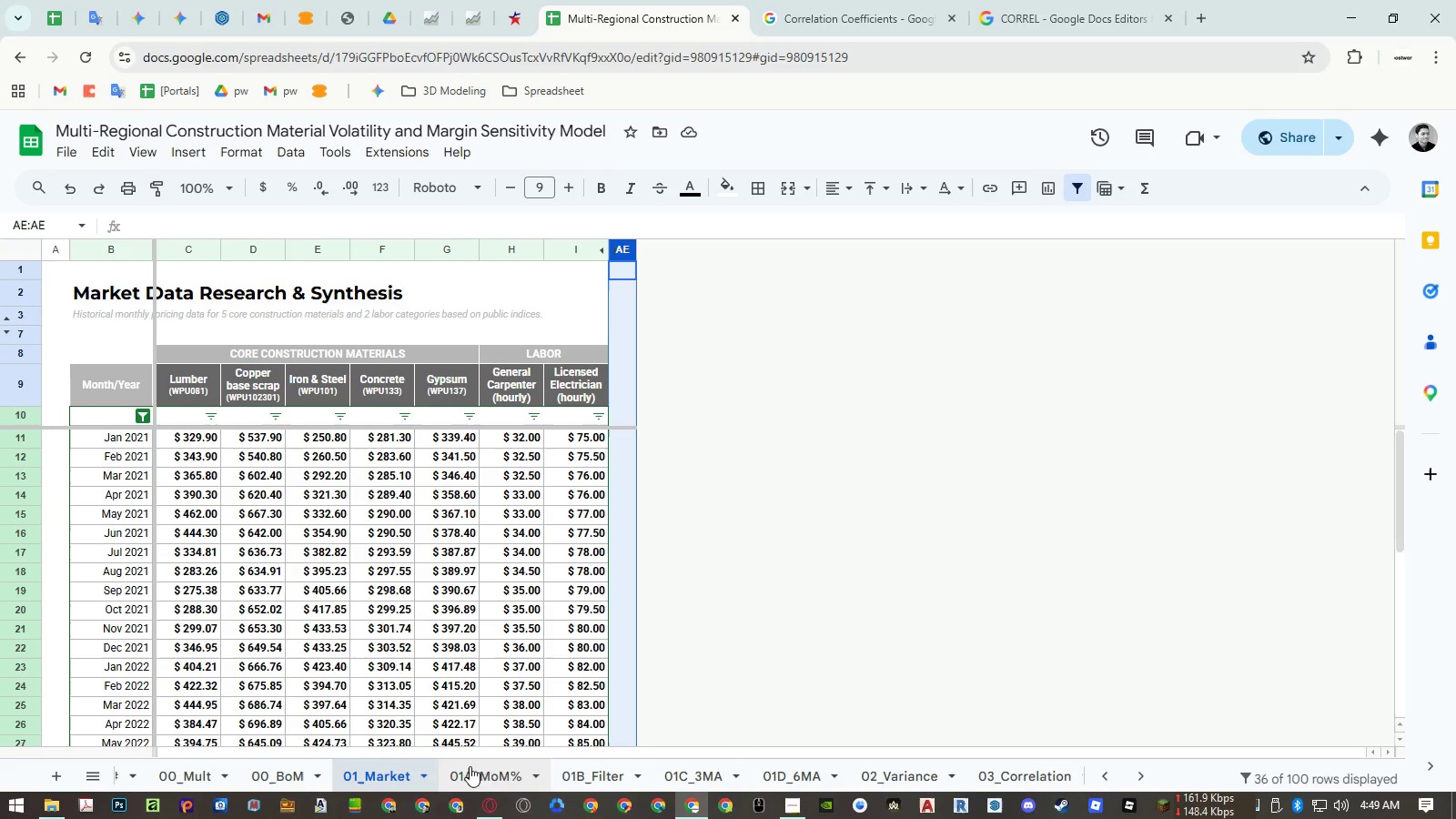 
left_click([486, 766])
 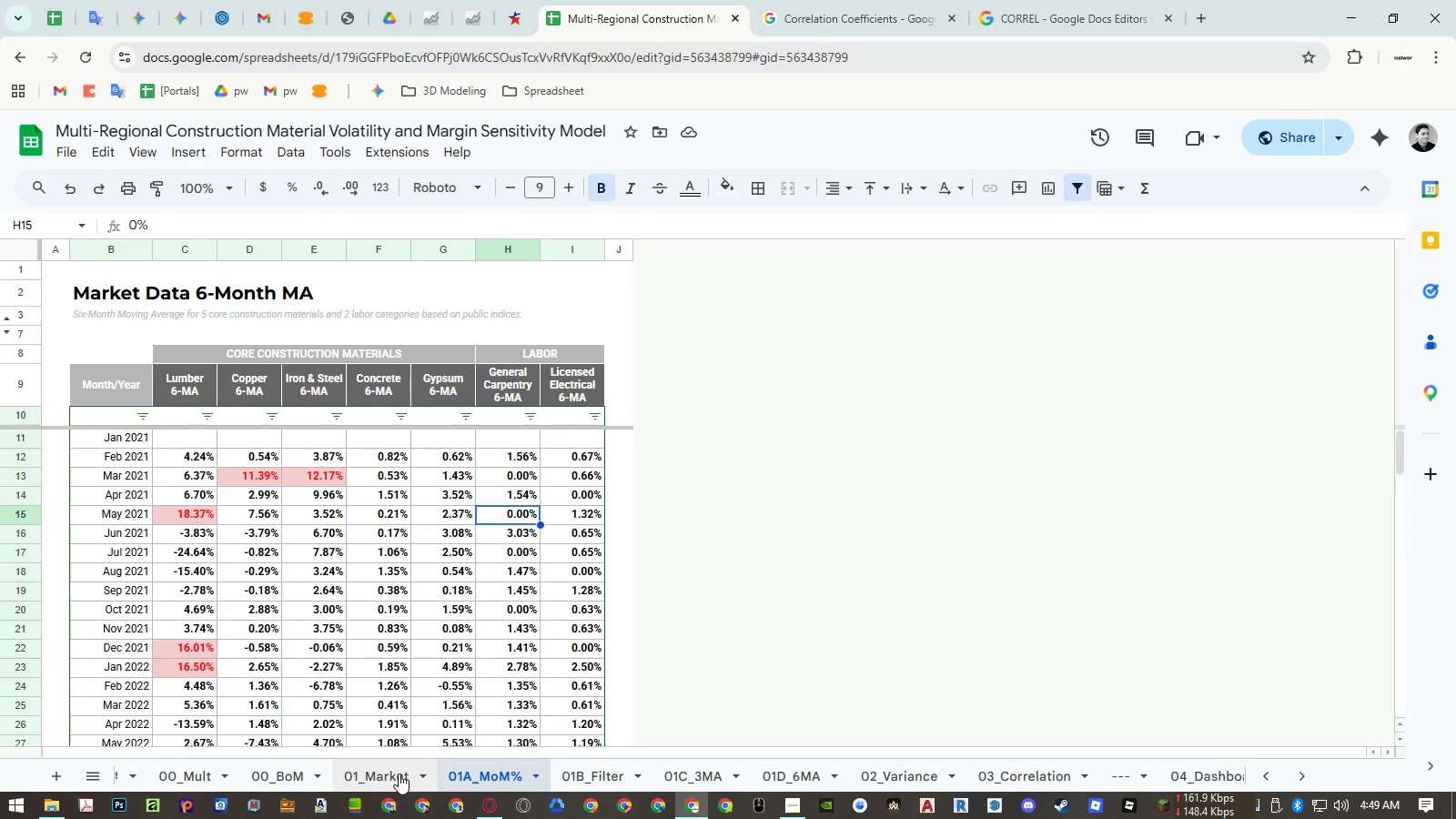 
double_click([499, 769])
 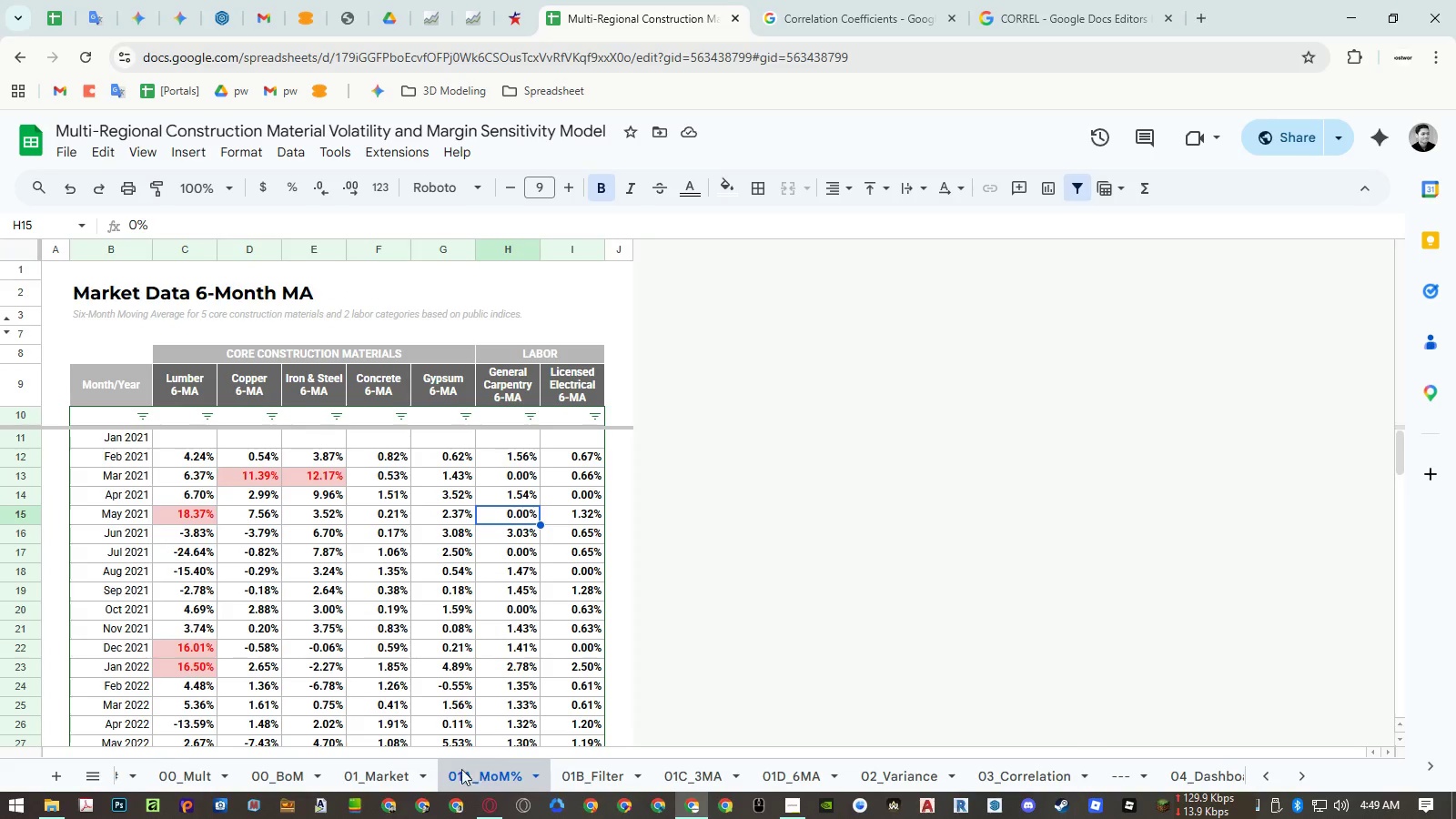 
left_click([397, 771])
 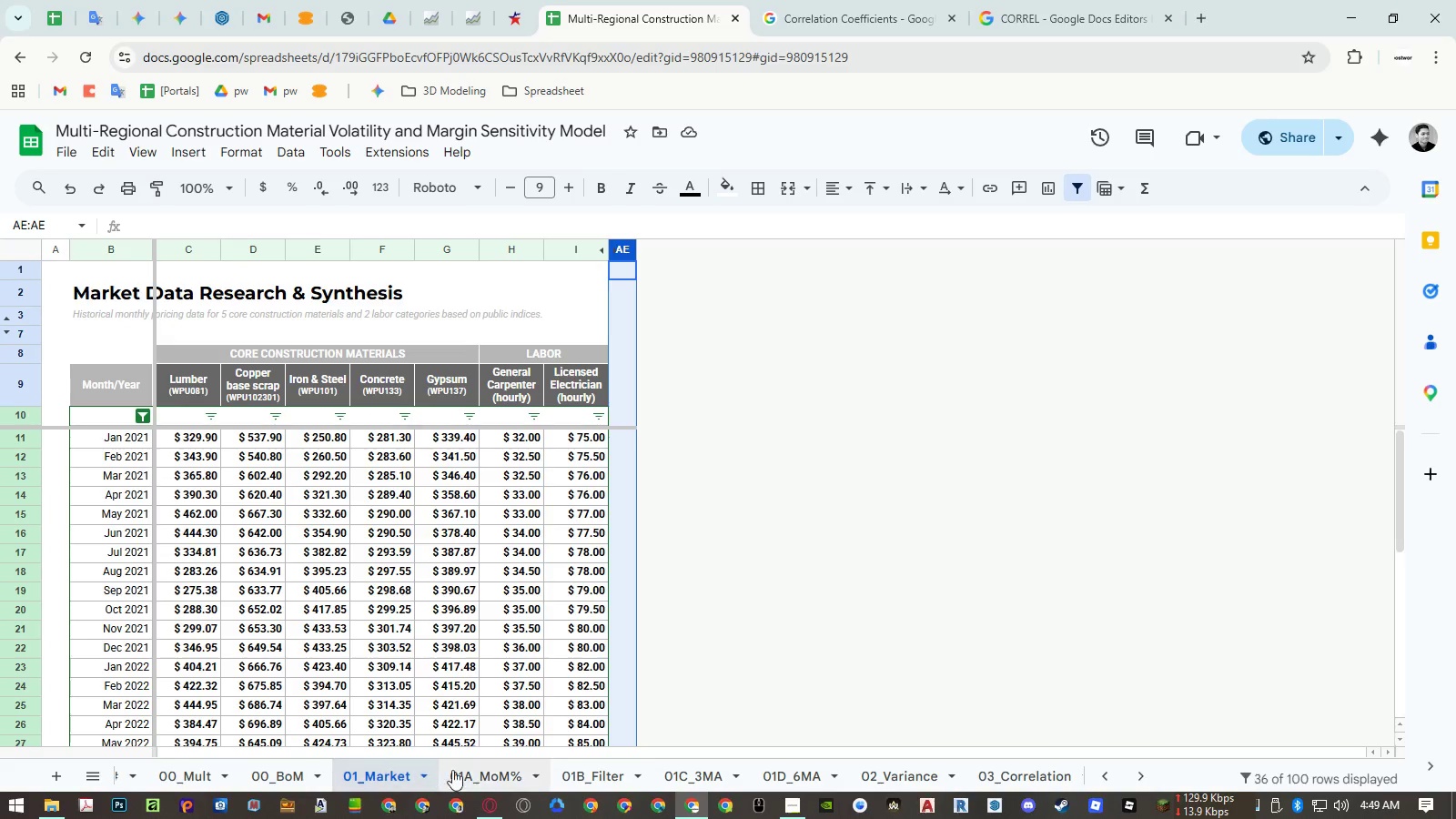 
left_click([480, 770])
 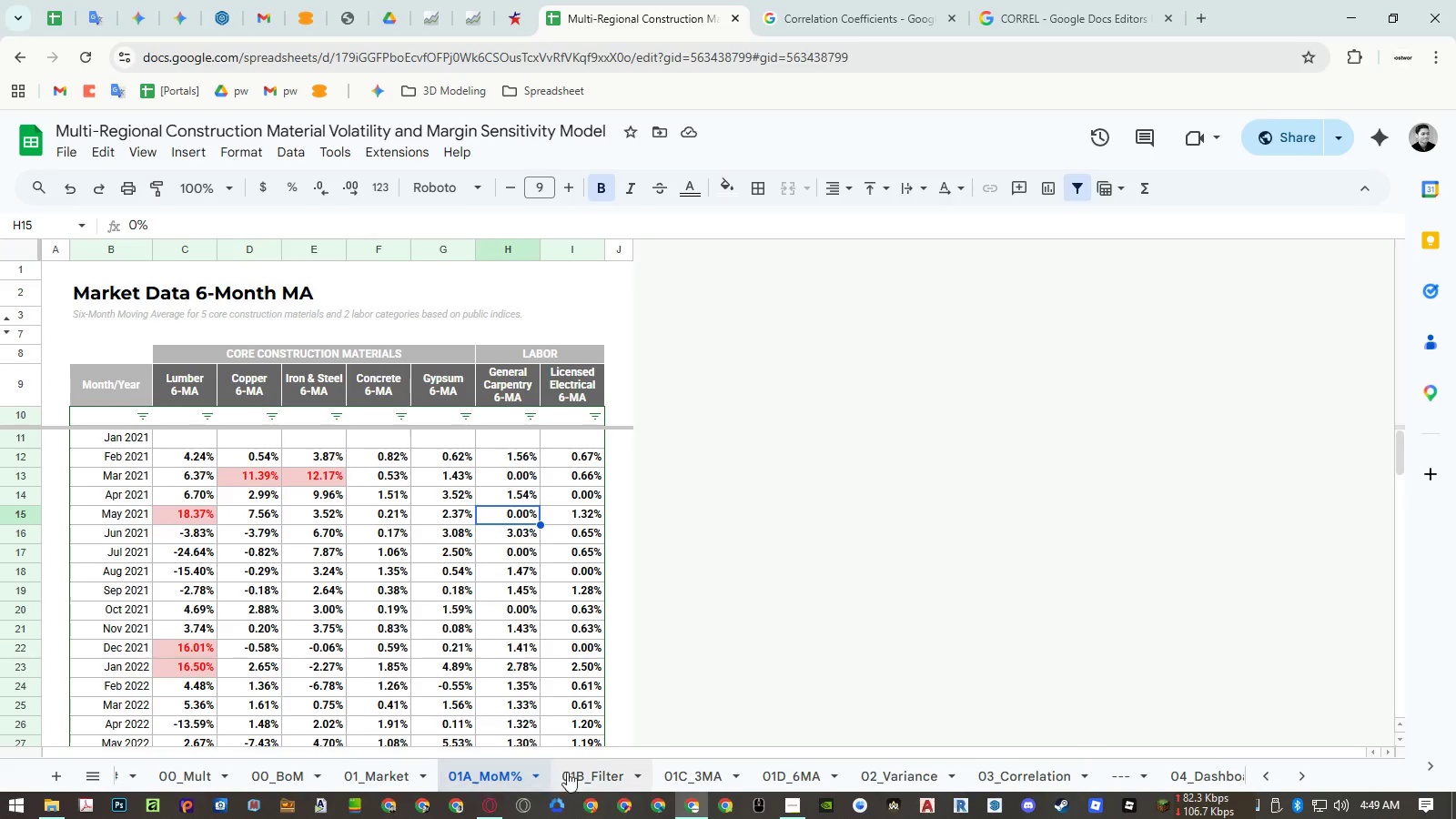 
left_click([582, 773])
 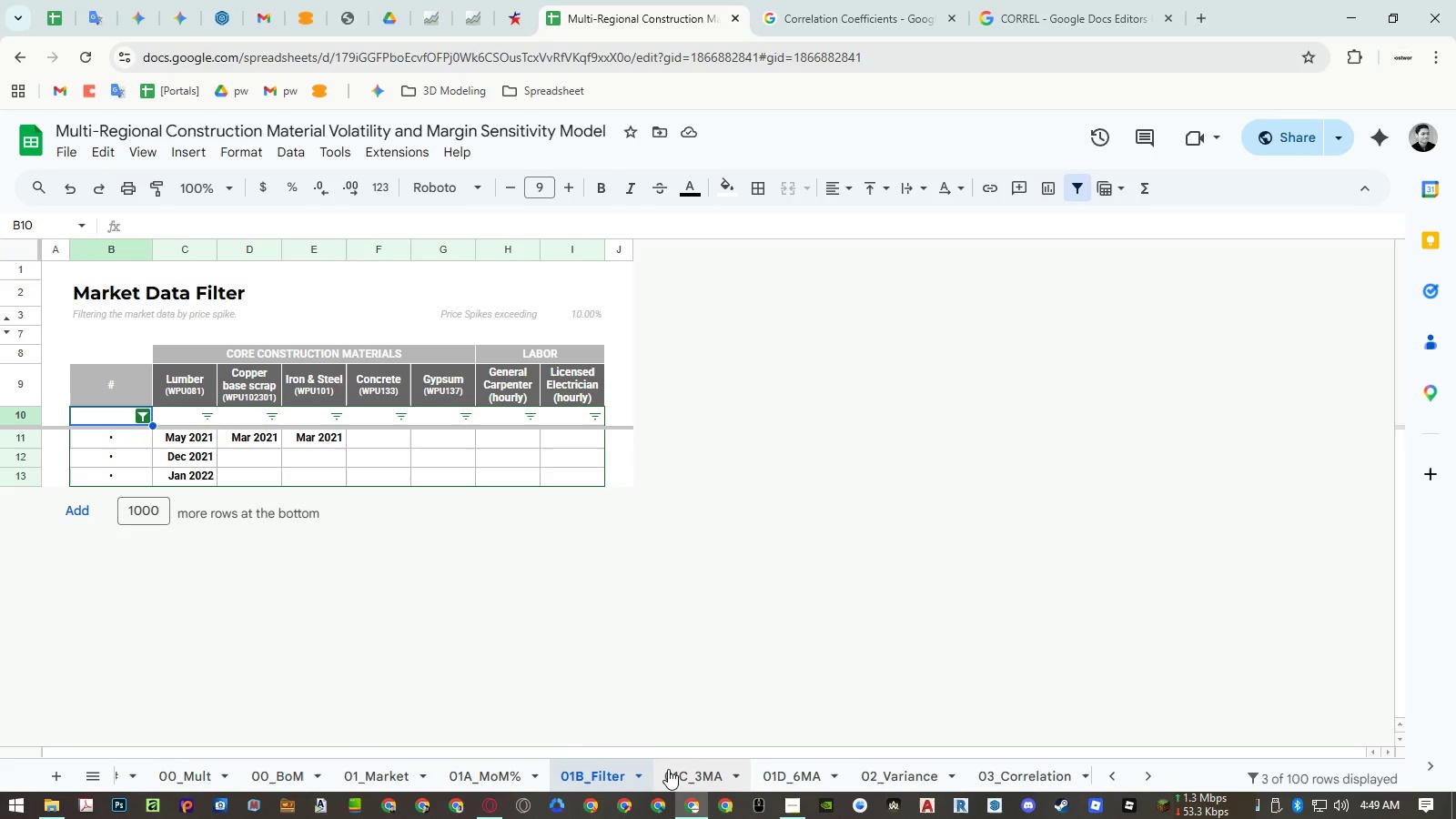 
left_click([668, 769])
 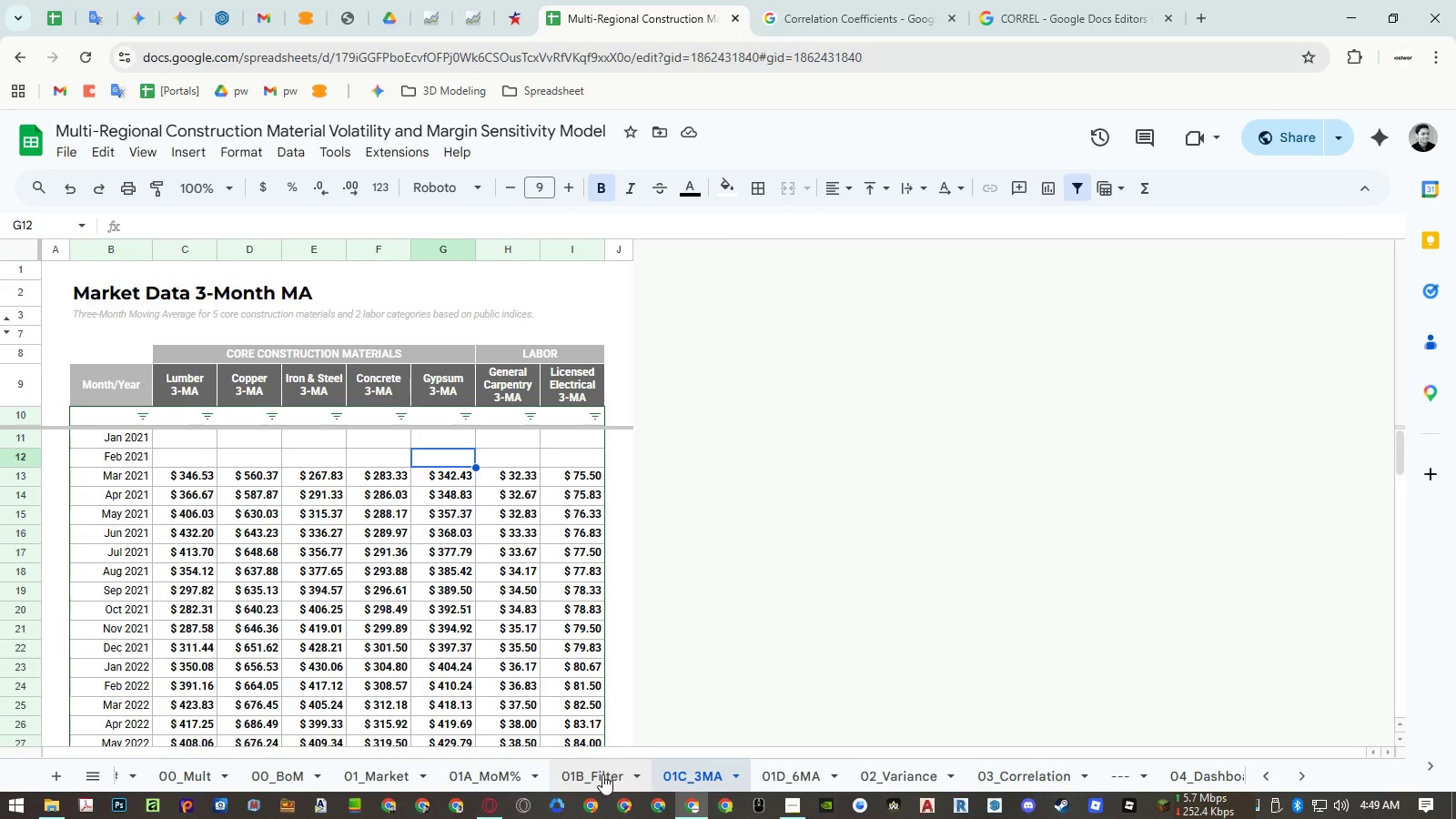 
left_click([602, 774])
 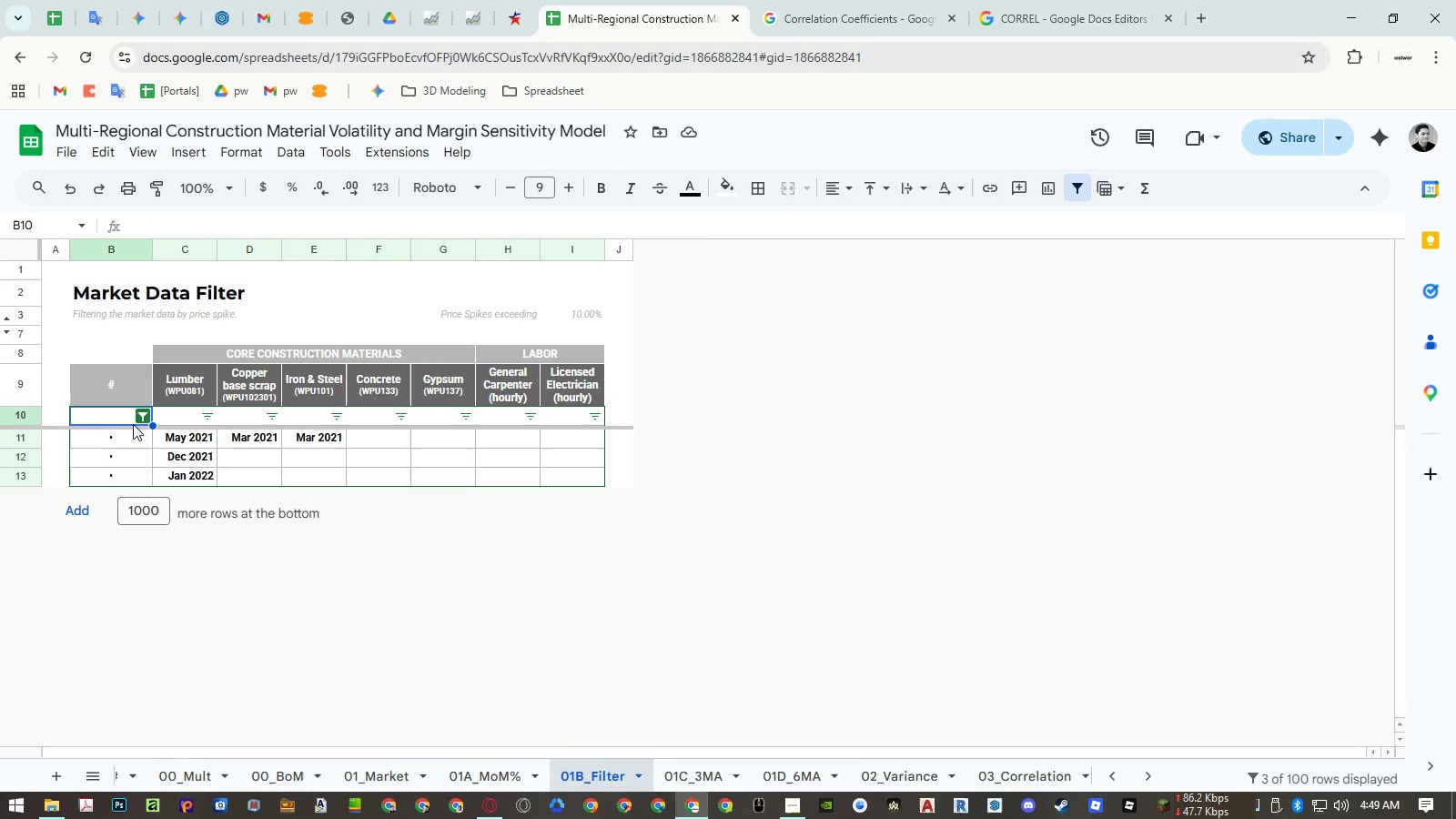 
left_click([142, 416])
 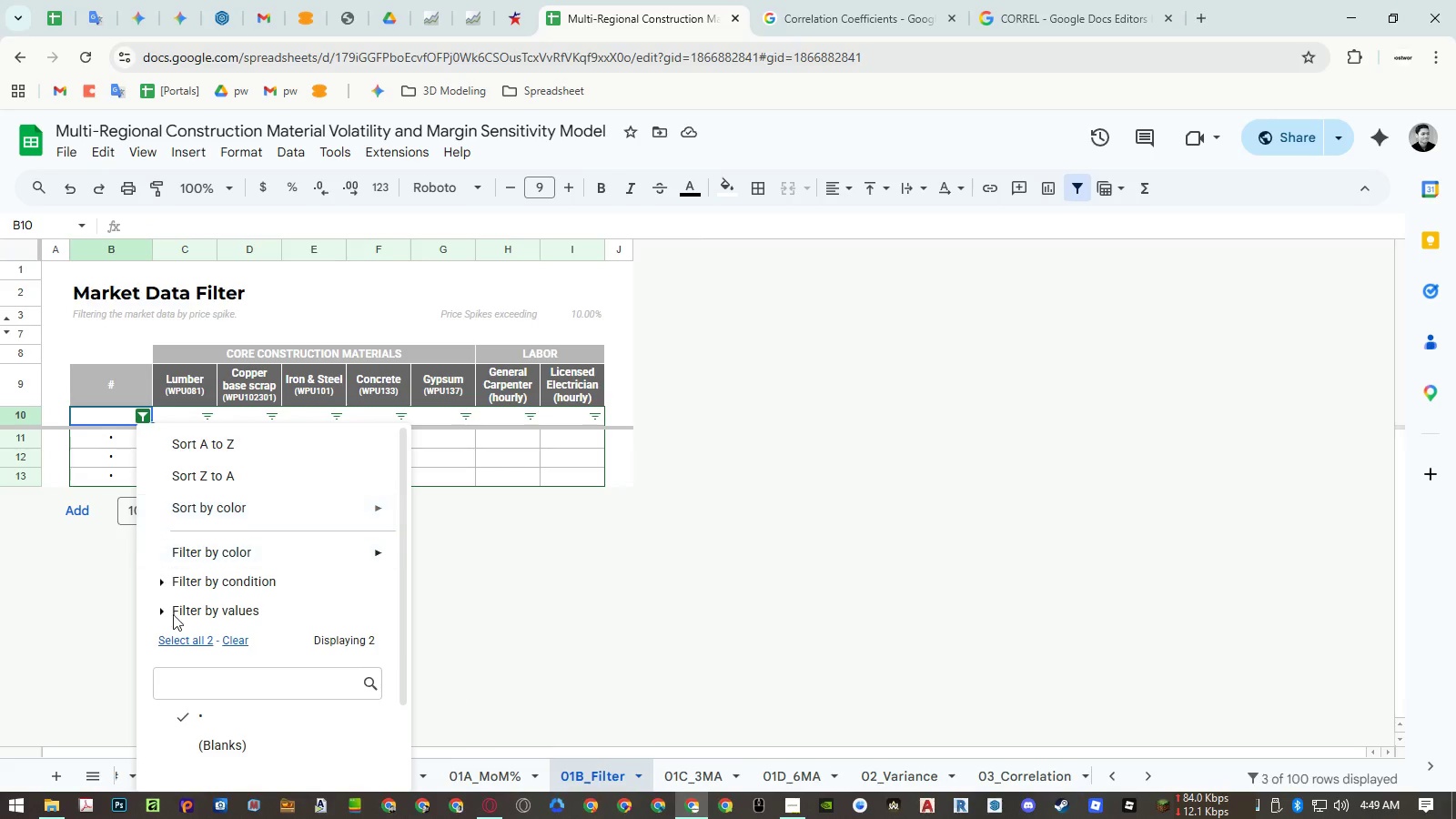 
left_click([182, 642])
 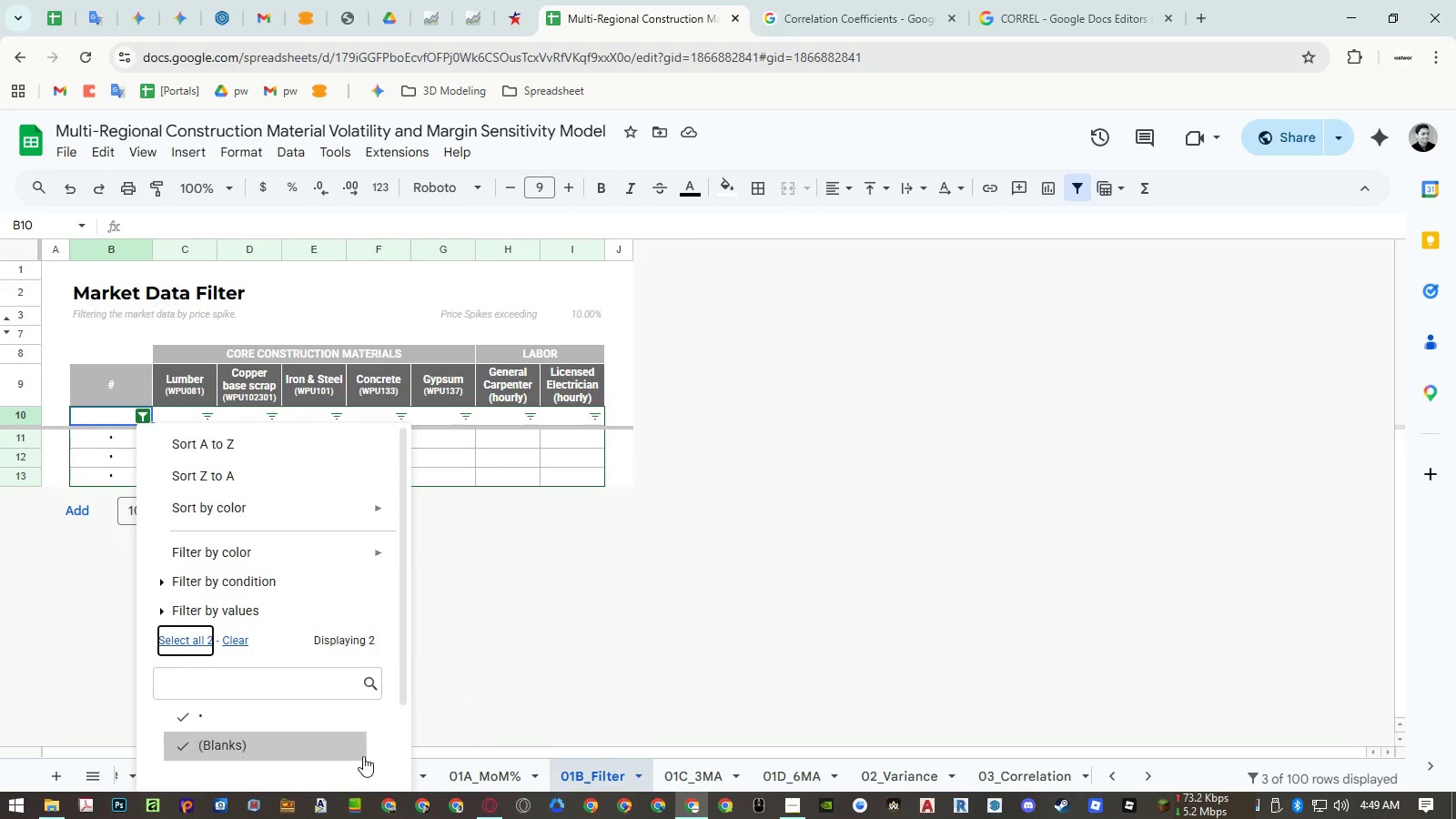 
left_click([373, 763])
 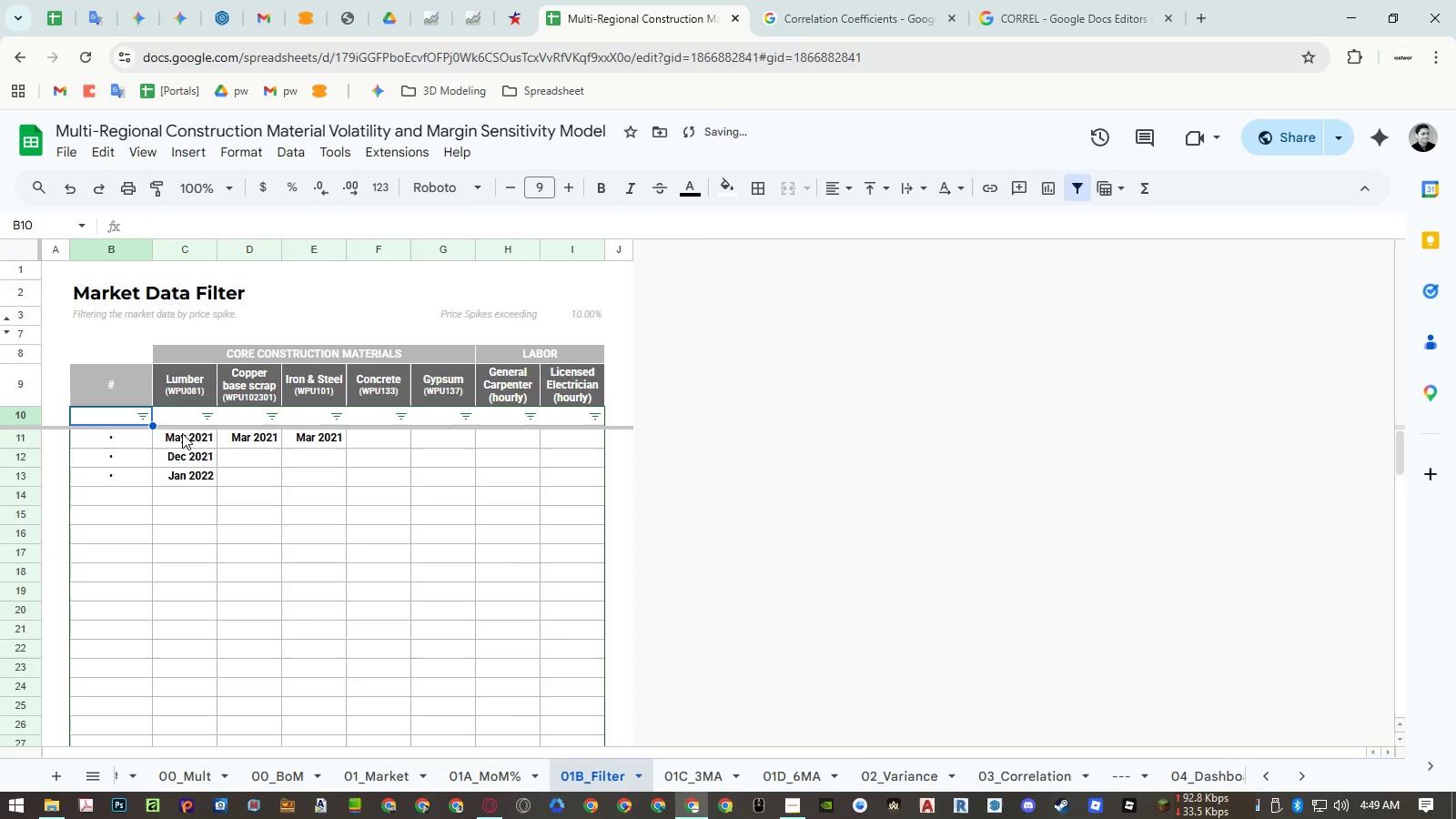 
scroll: coordinate [374, 762], scroll_direction: down, amount: 5.0
 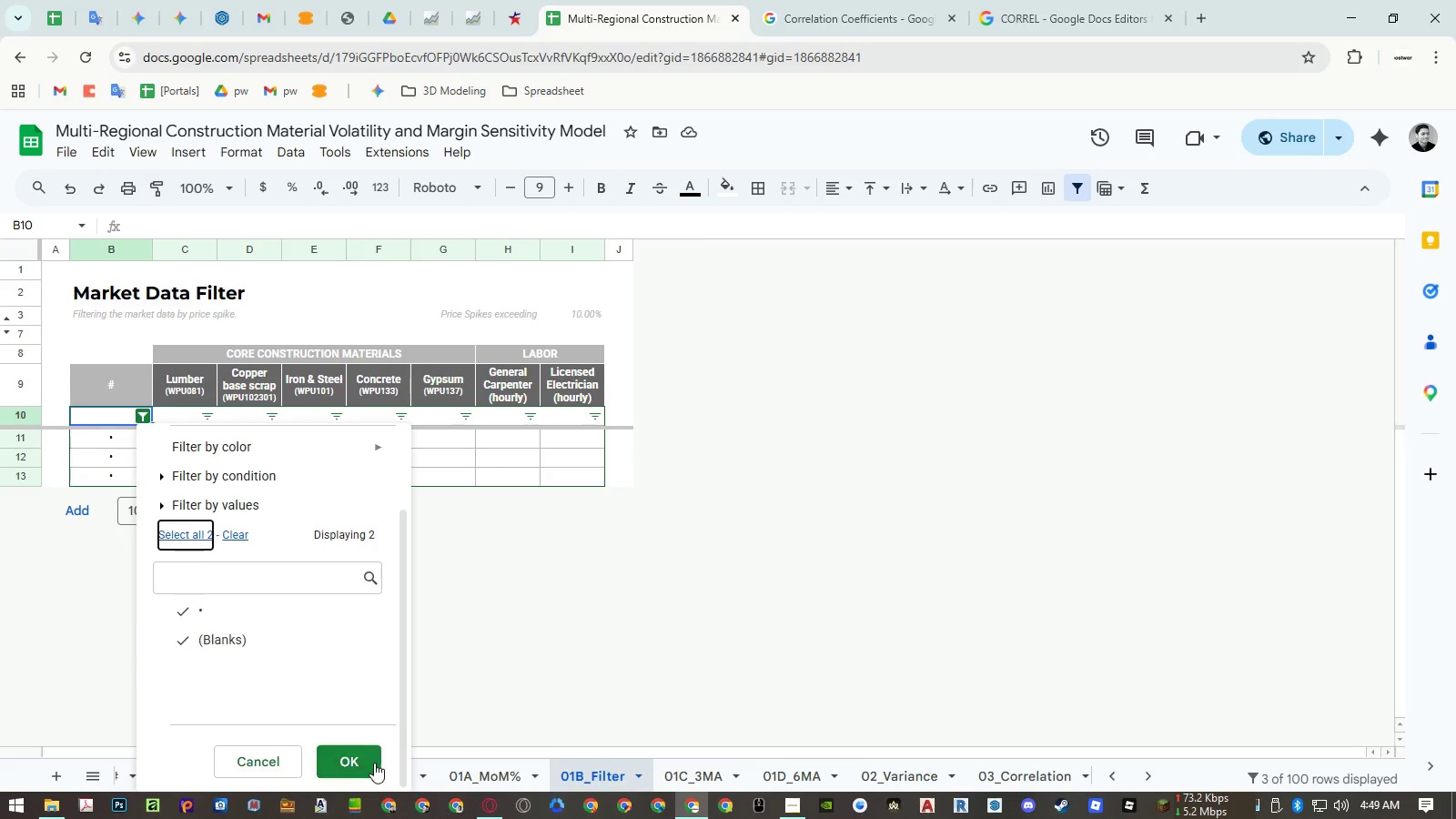 
left_click([179, 417])
 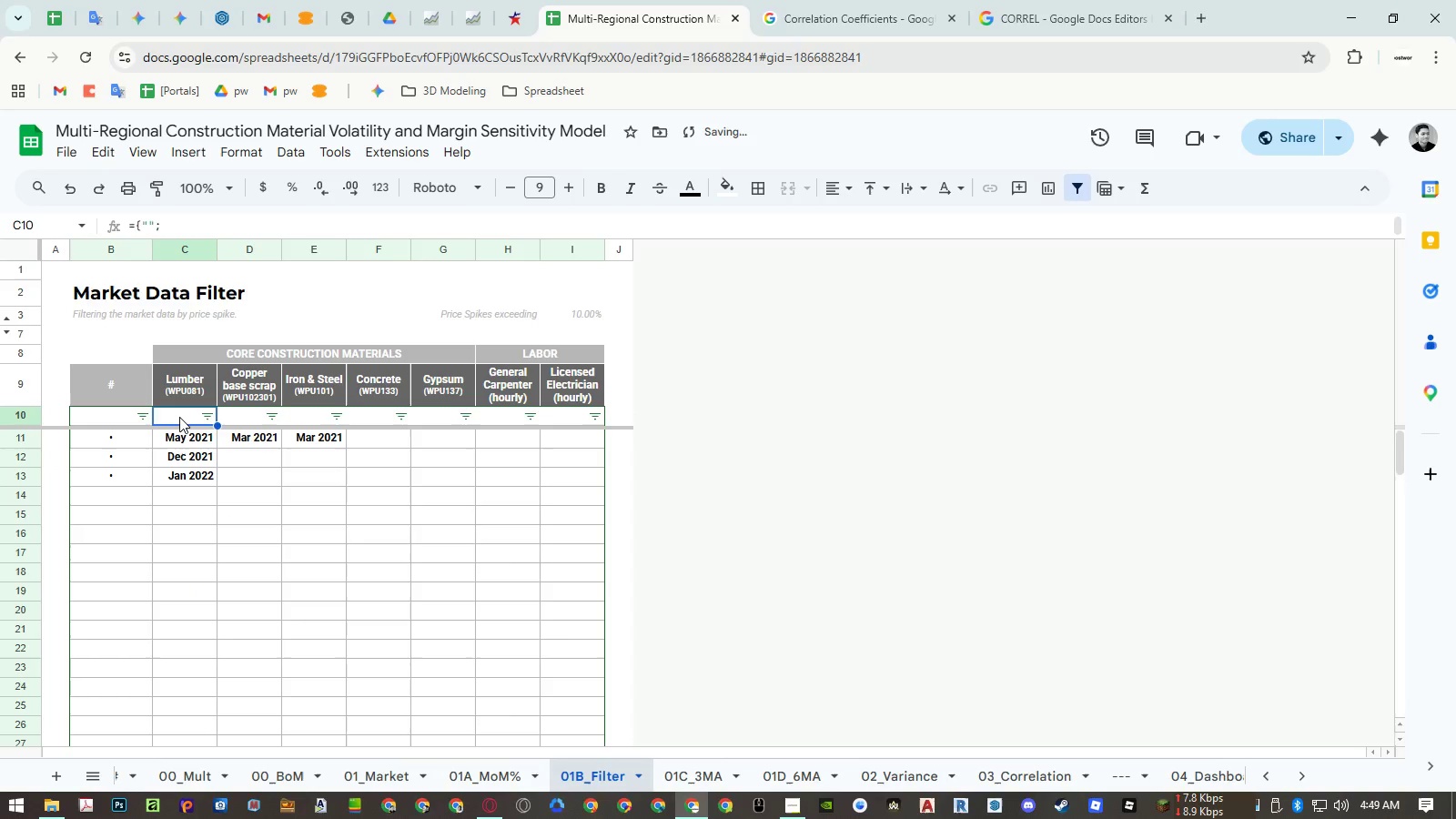 
key(ArrowDown)
 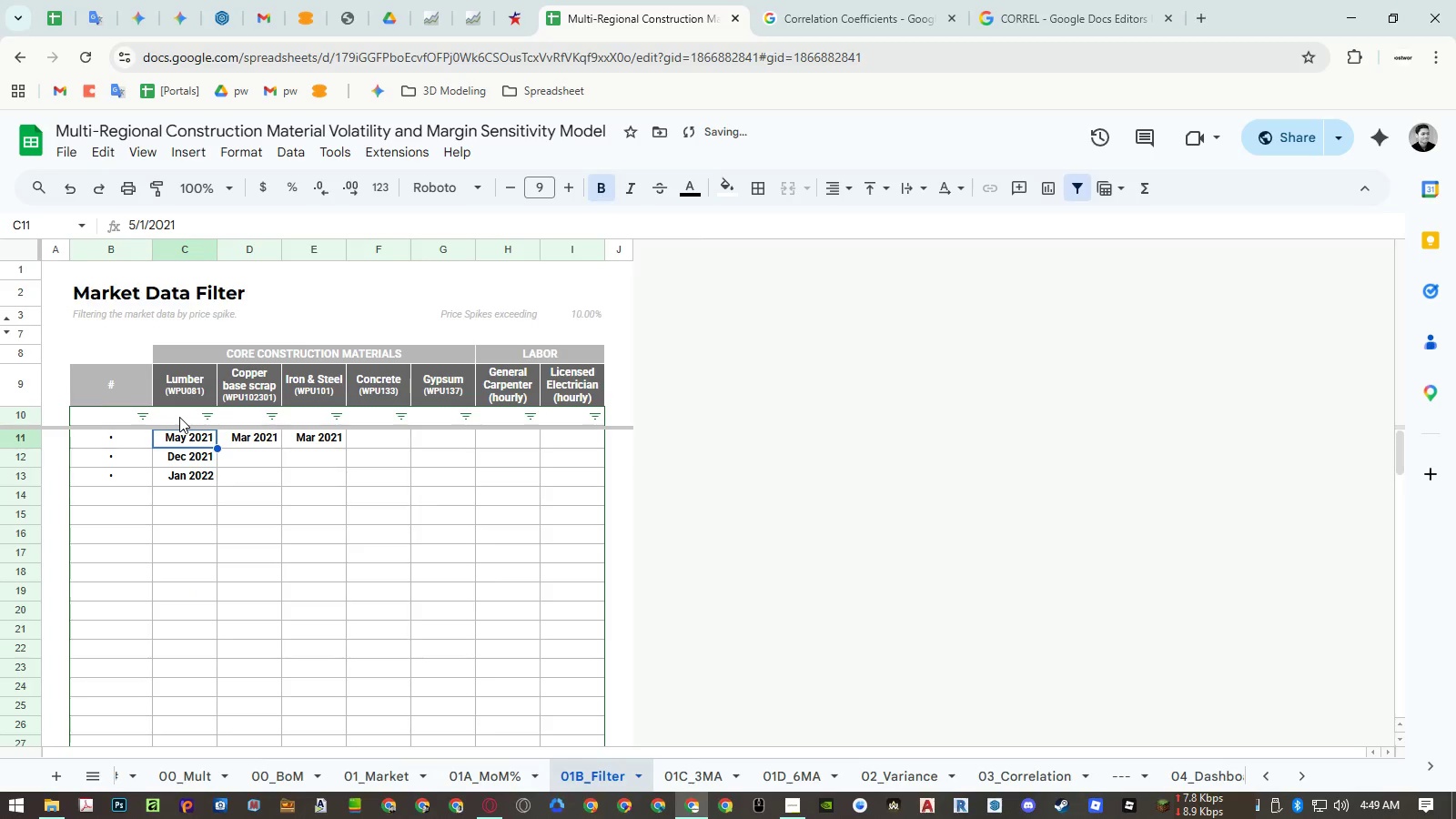 
hold_key(key=ShiftLeft, duration=0.64)
 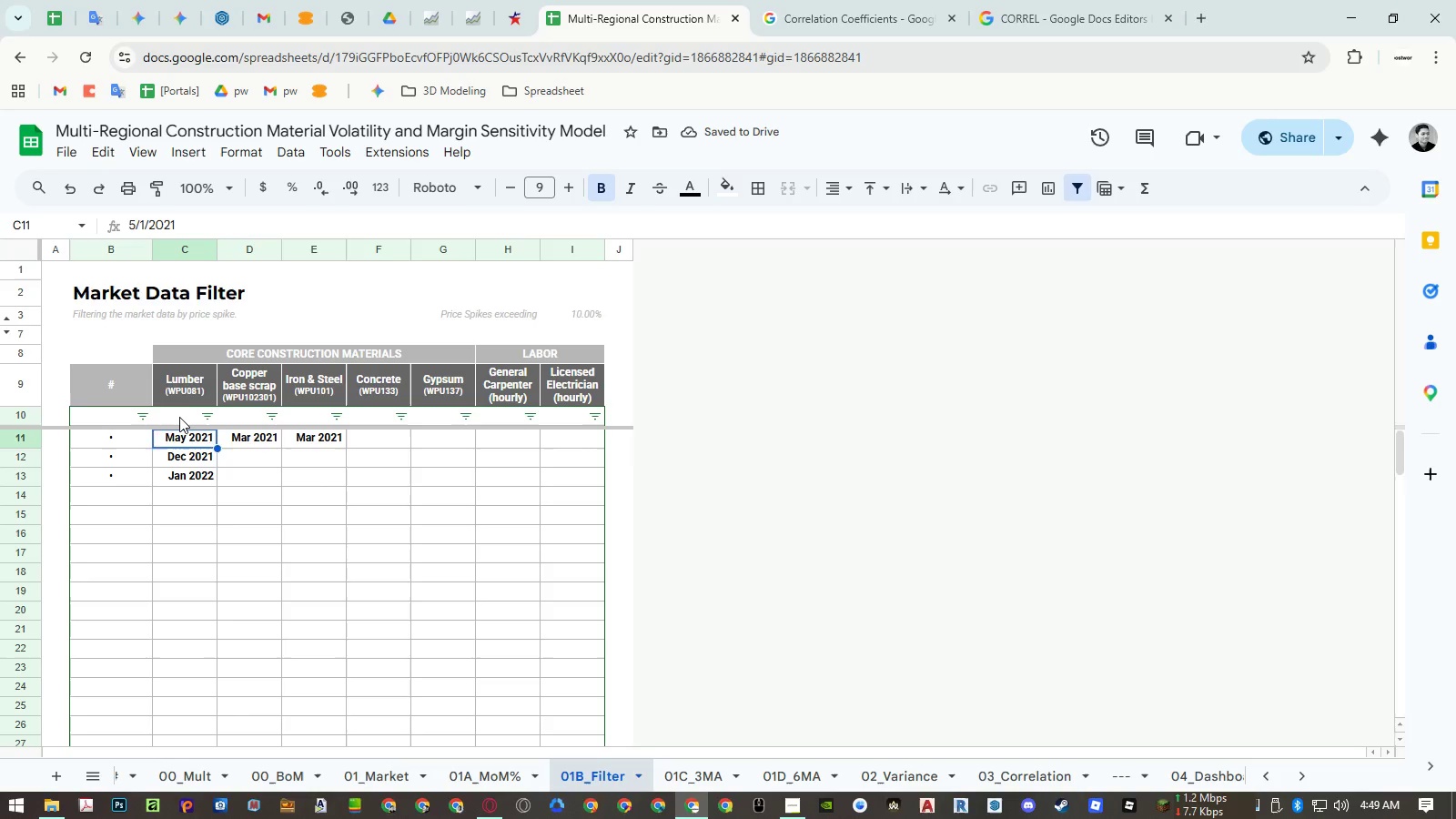 
key(Control+ArrowDown)
 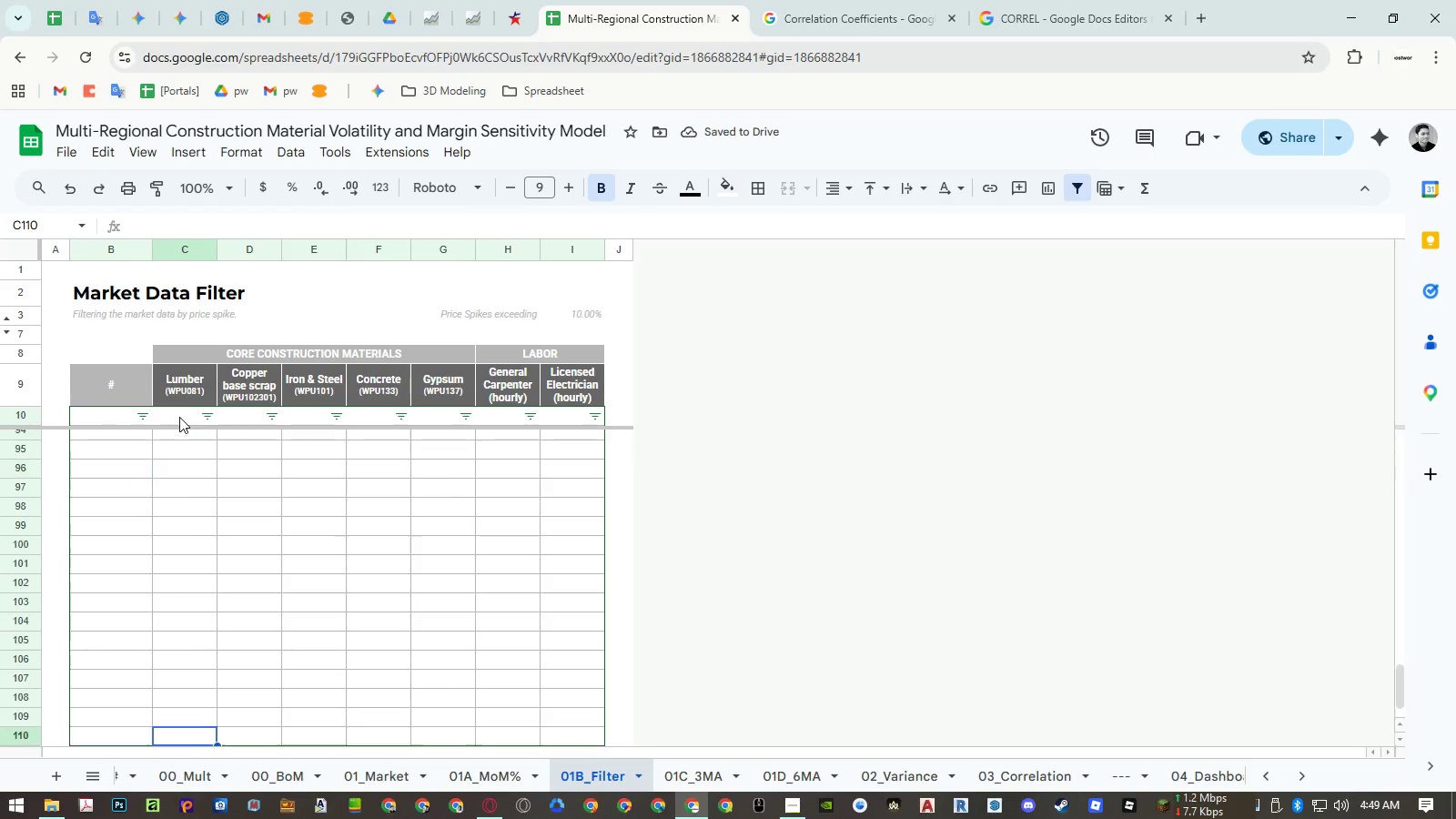 
key(Control+ArrowDown)
 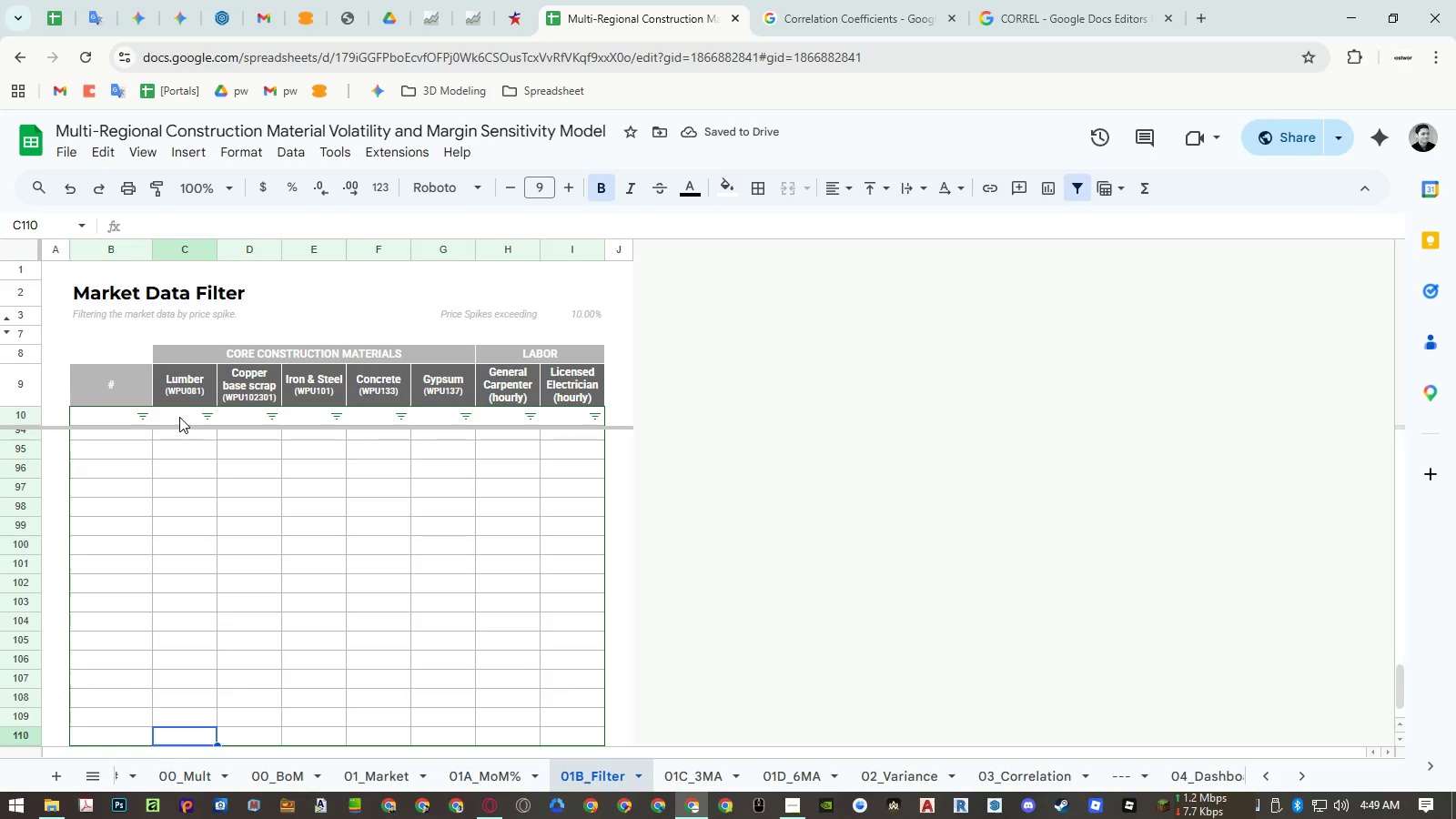 
key(Control+Shift+ArrowRight)
 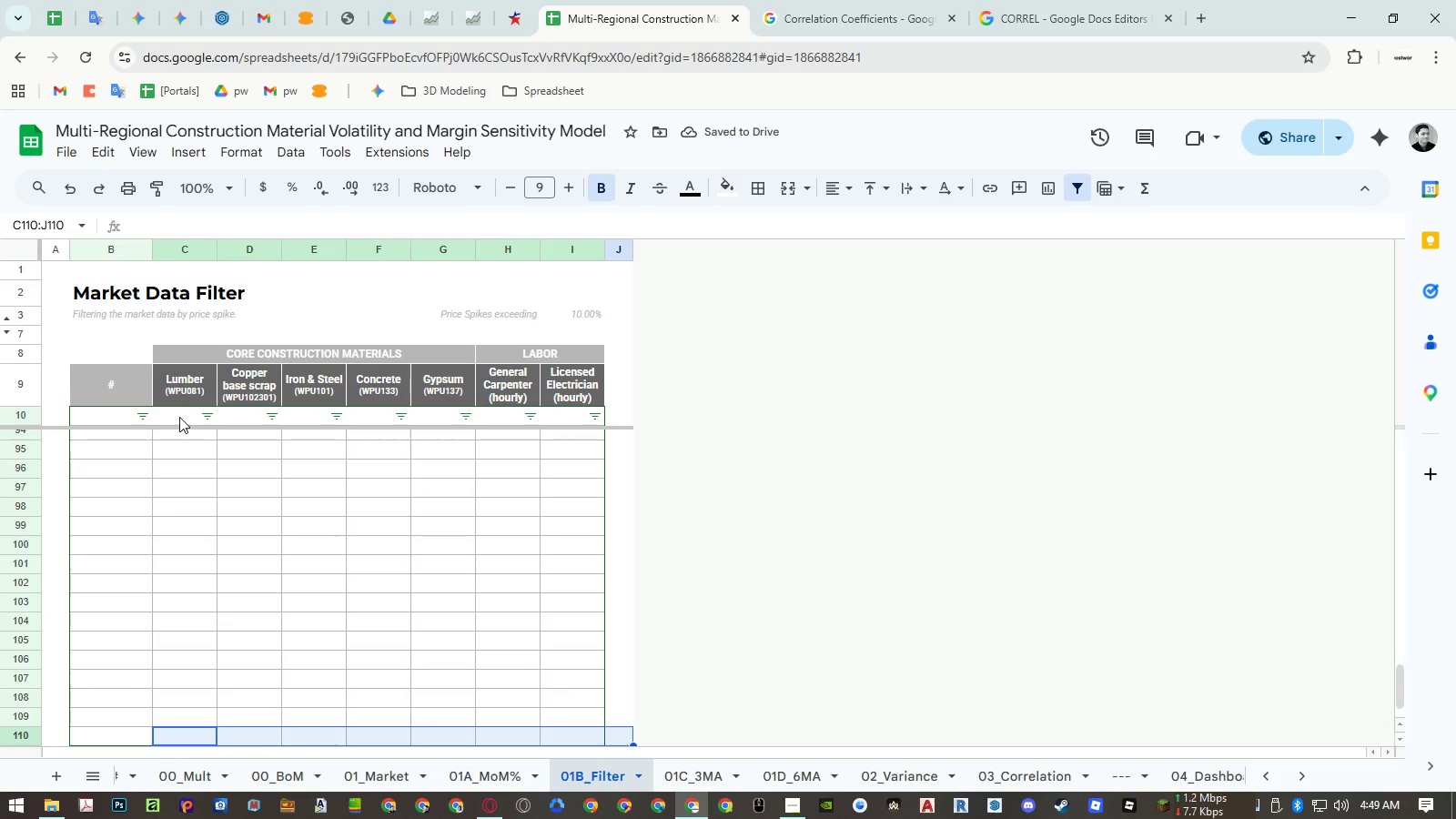 
key(Shift+ArrowLeft)
 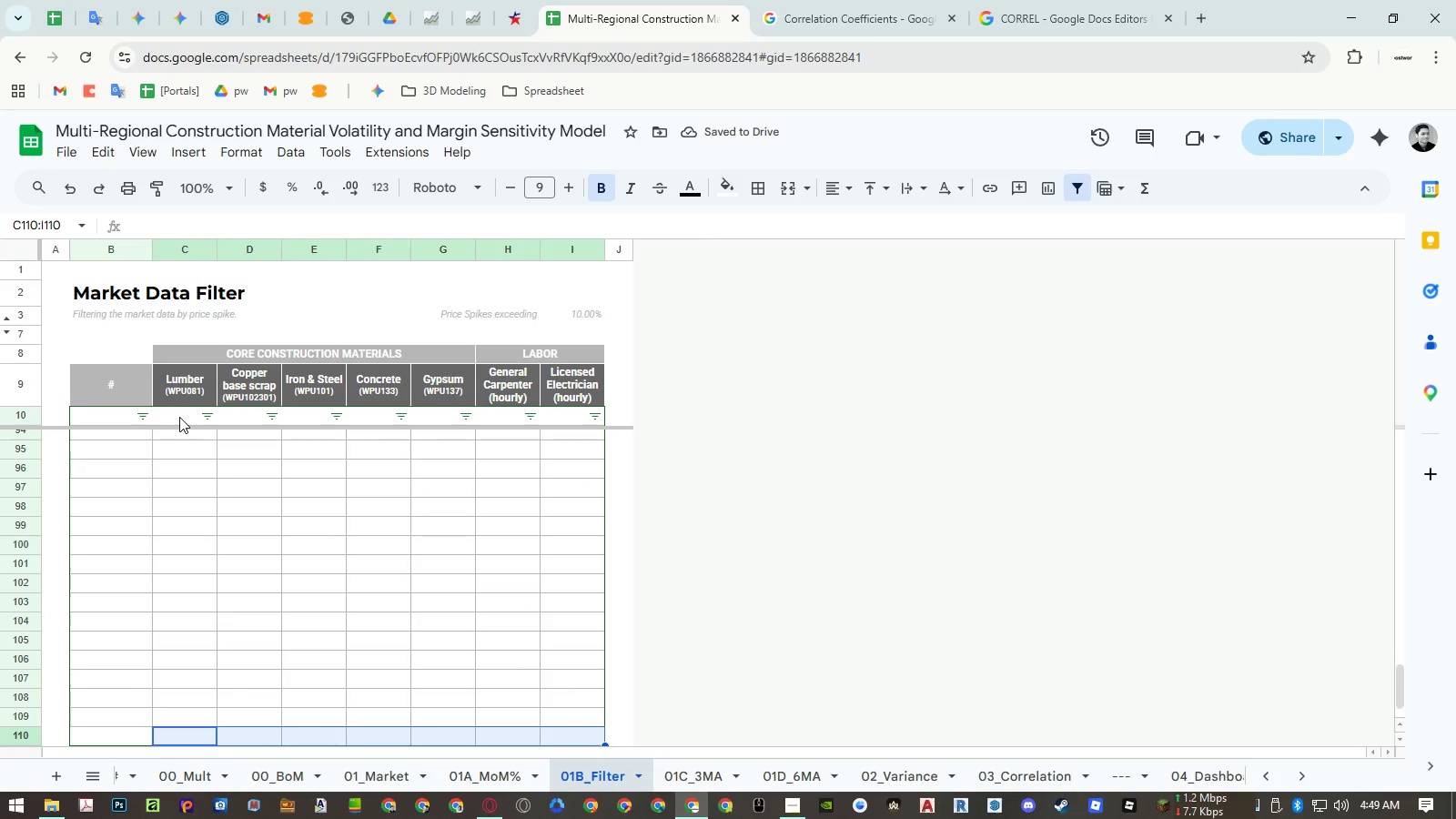 
key(Control+Shift+ArrowUp)
 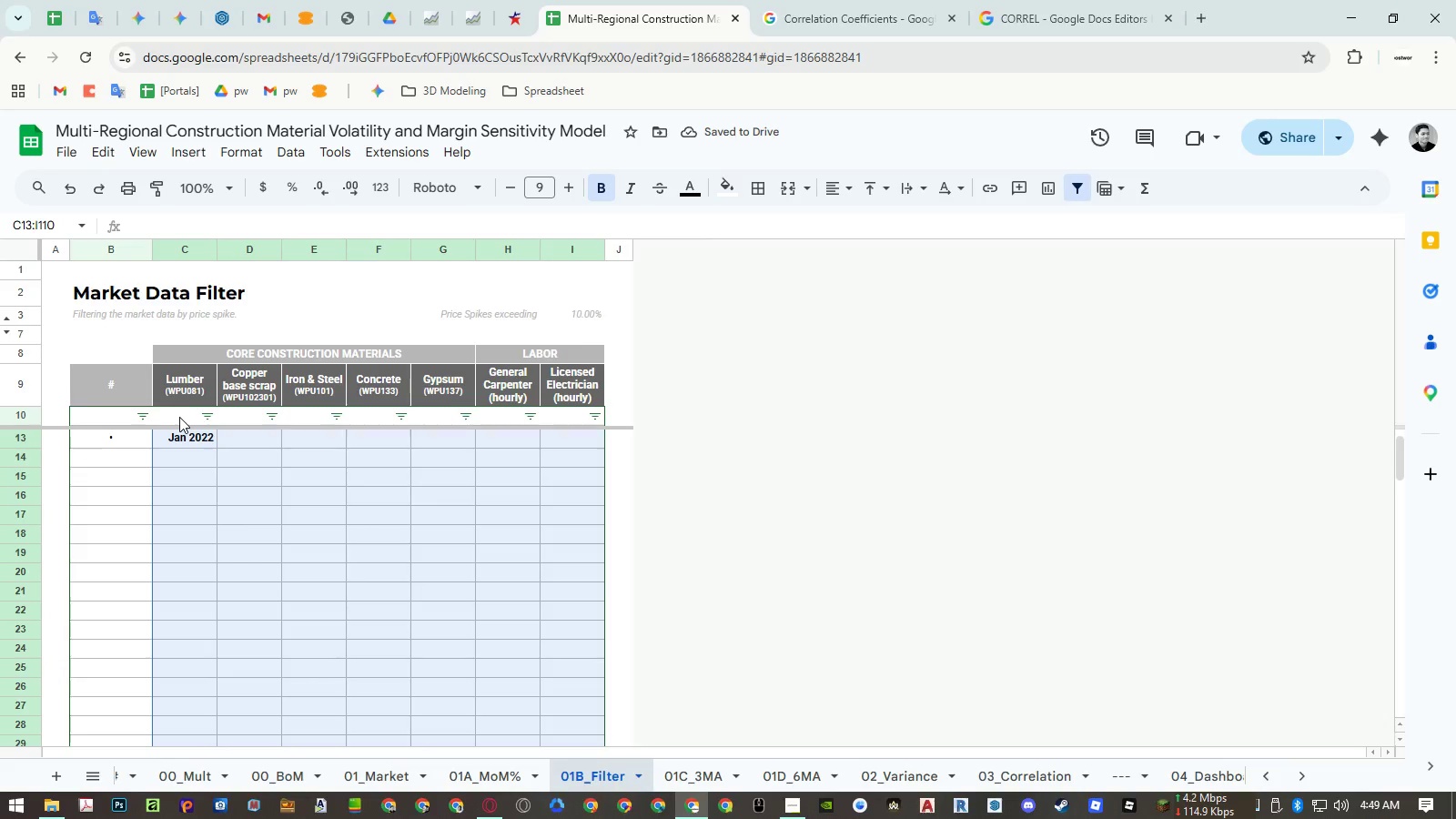 
key(Control+Shift+ArrowUp)
 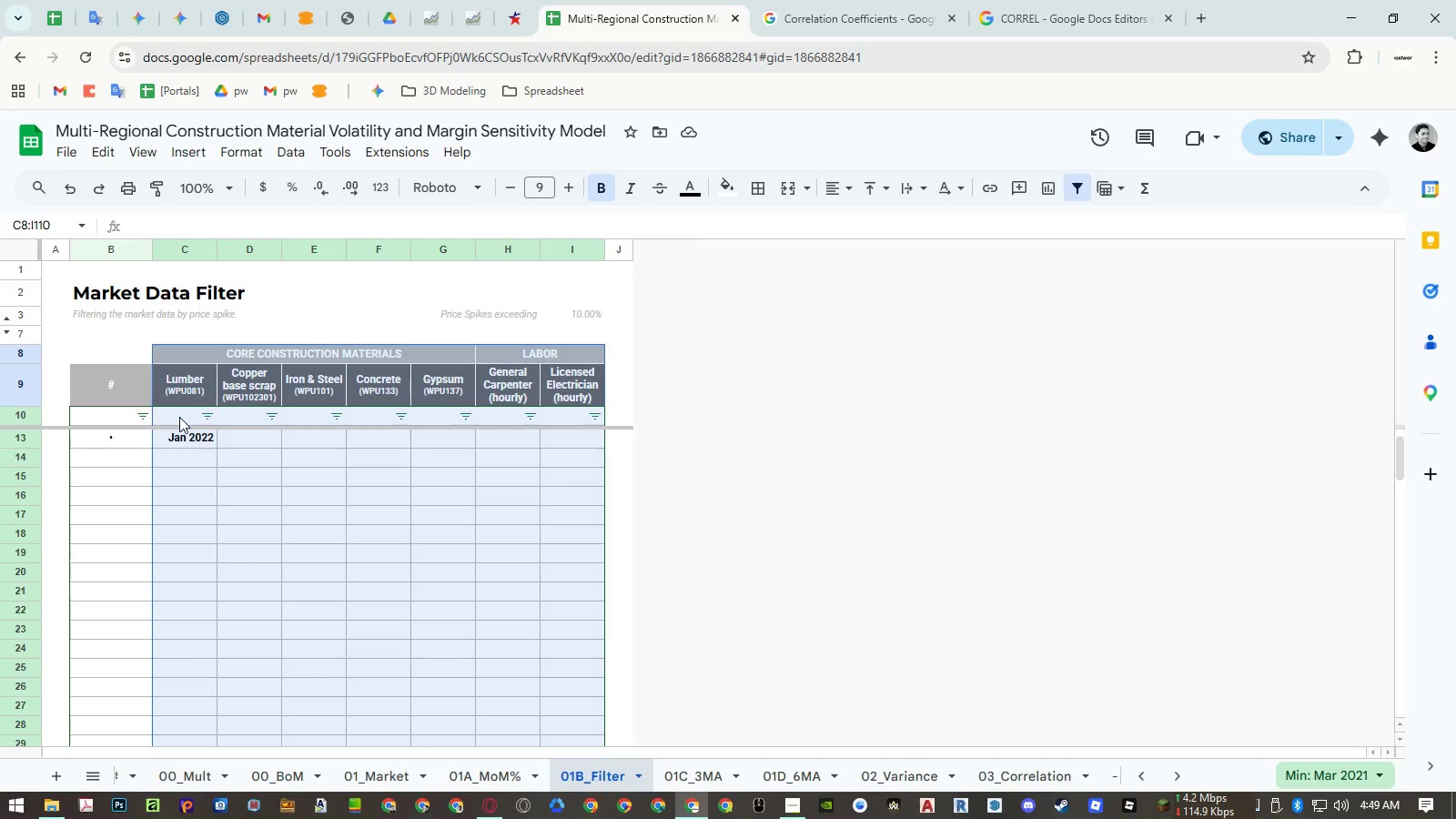 
key(Shift+ArrowDown)
 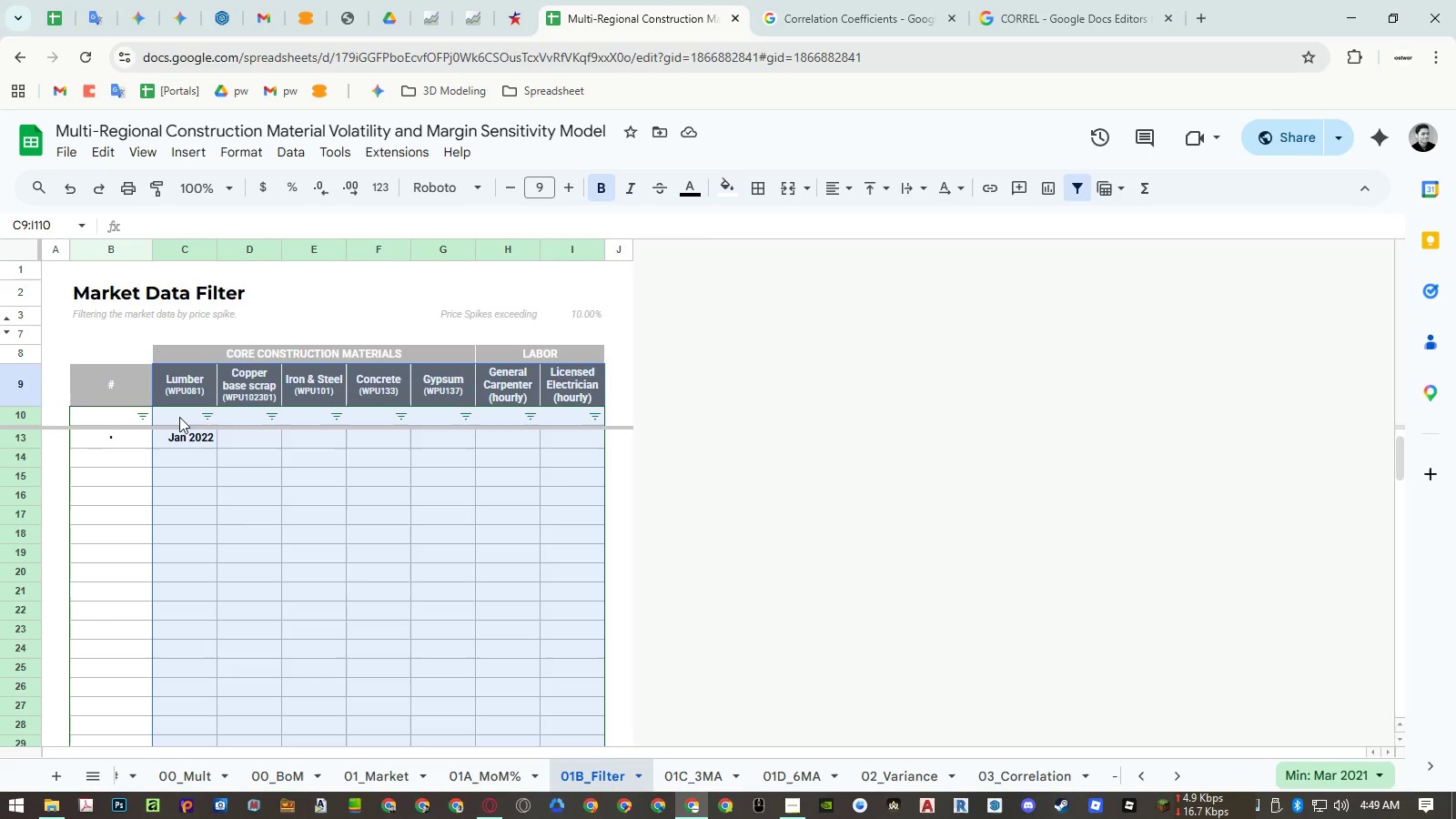 
key(Shift+ArrowDown)
 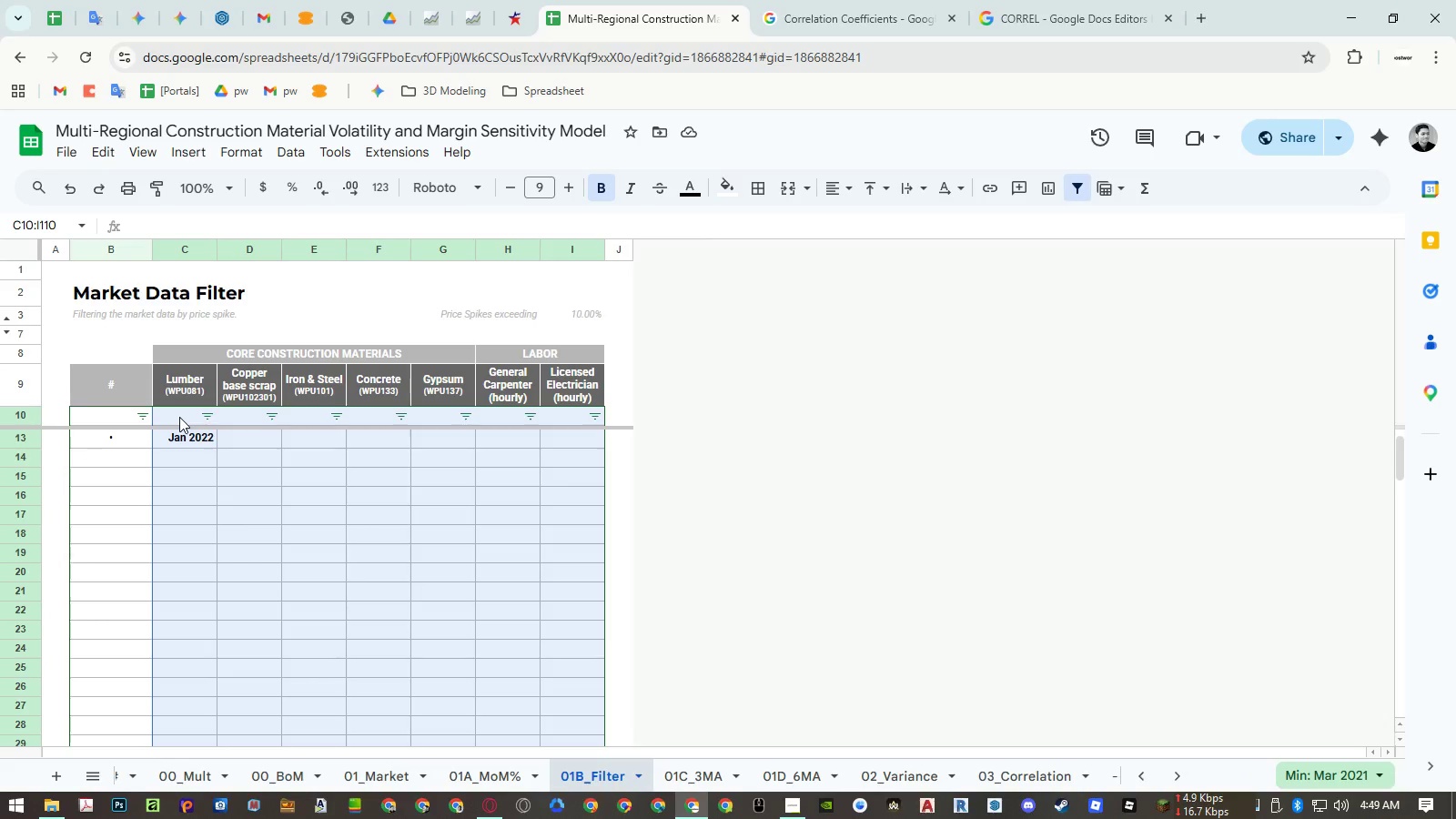 
key(Shift+ArrowDown)
 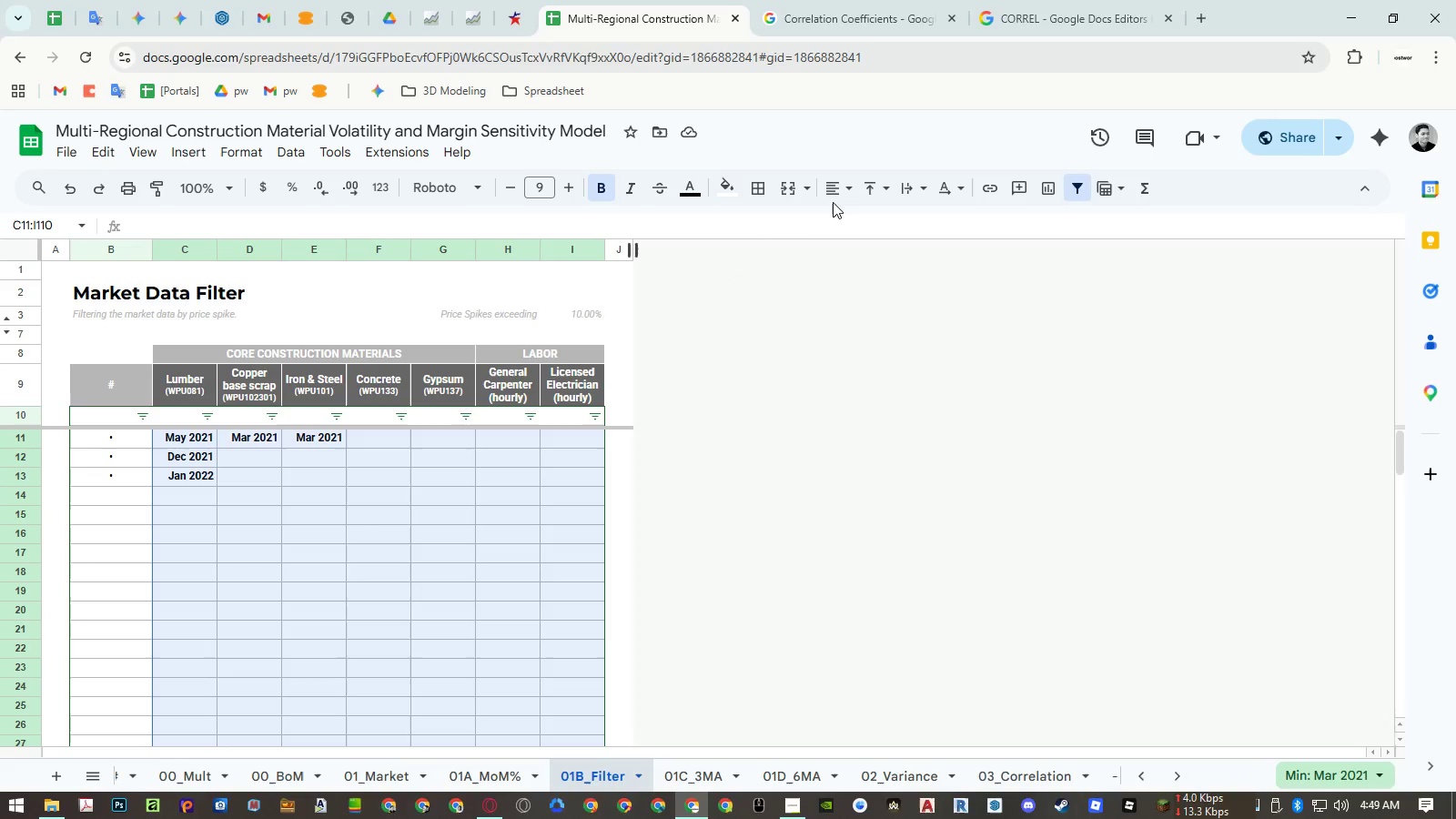 
double_click([872, 222])
 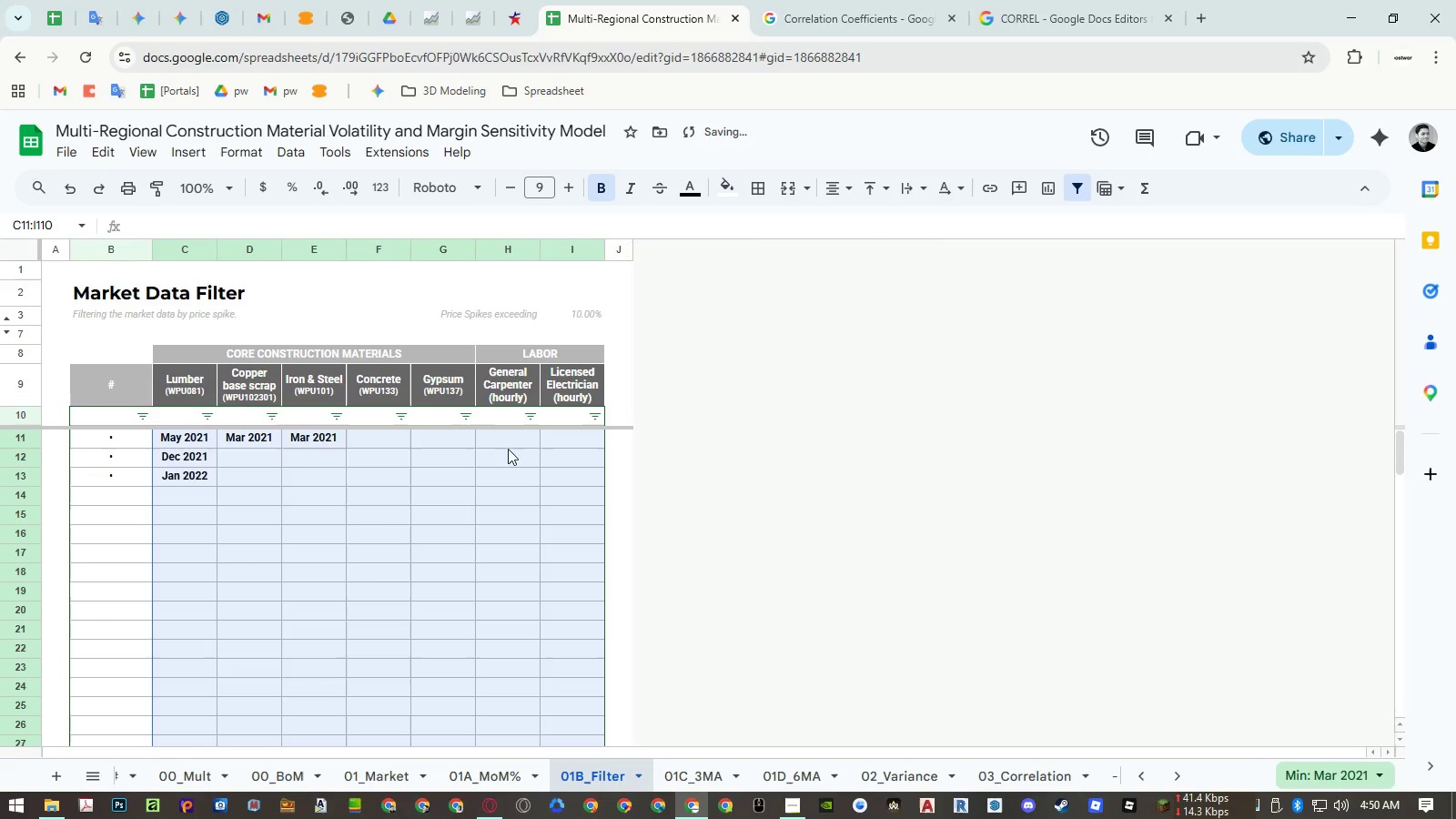 
left_click([463, 475])
 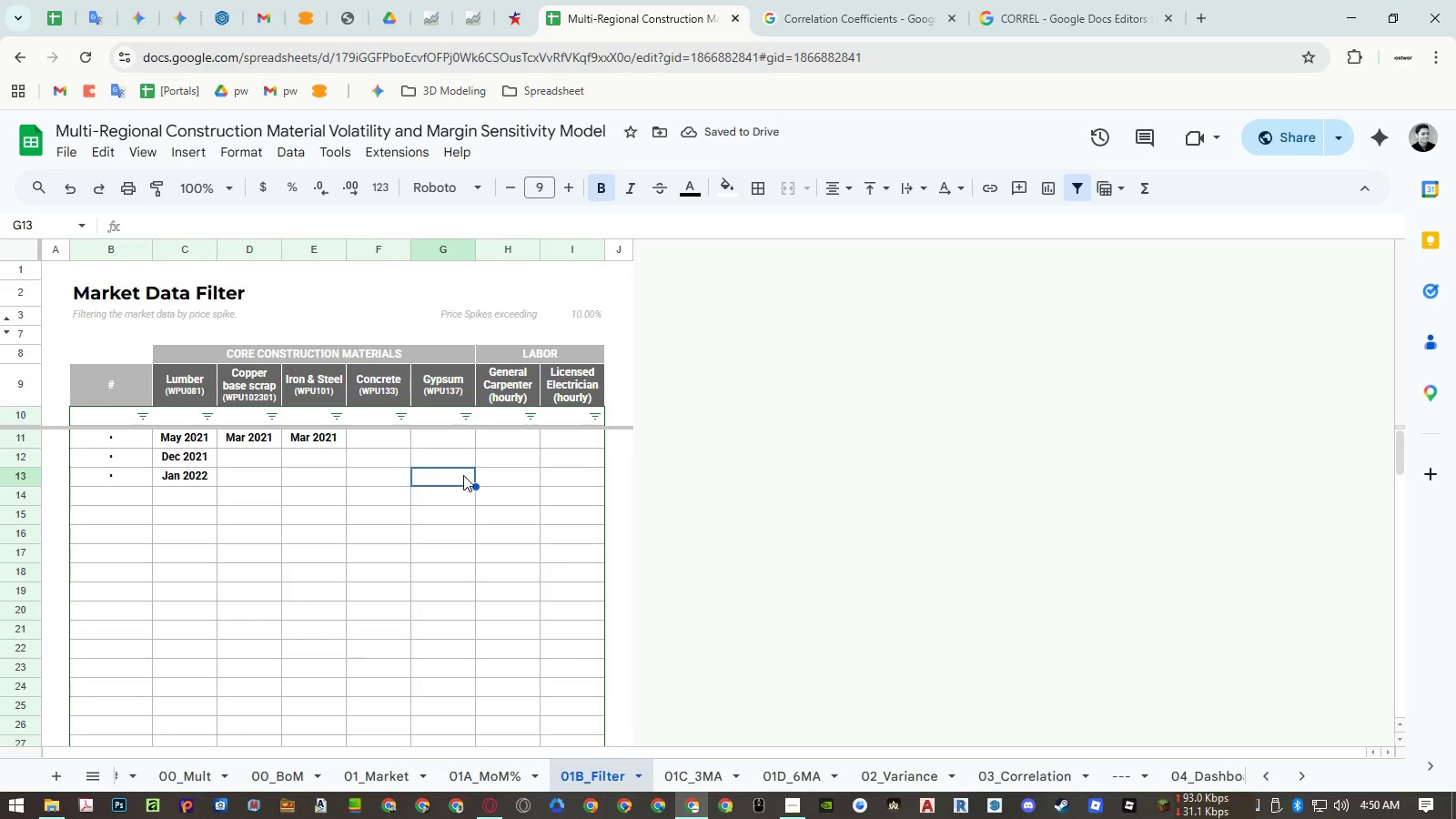 
left_click([146, 411])
 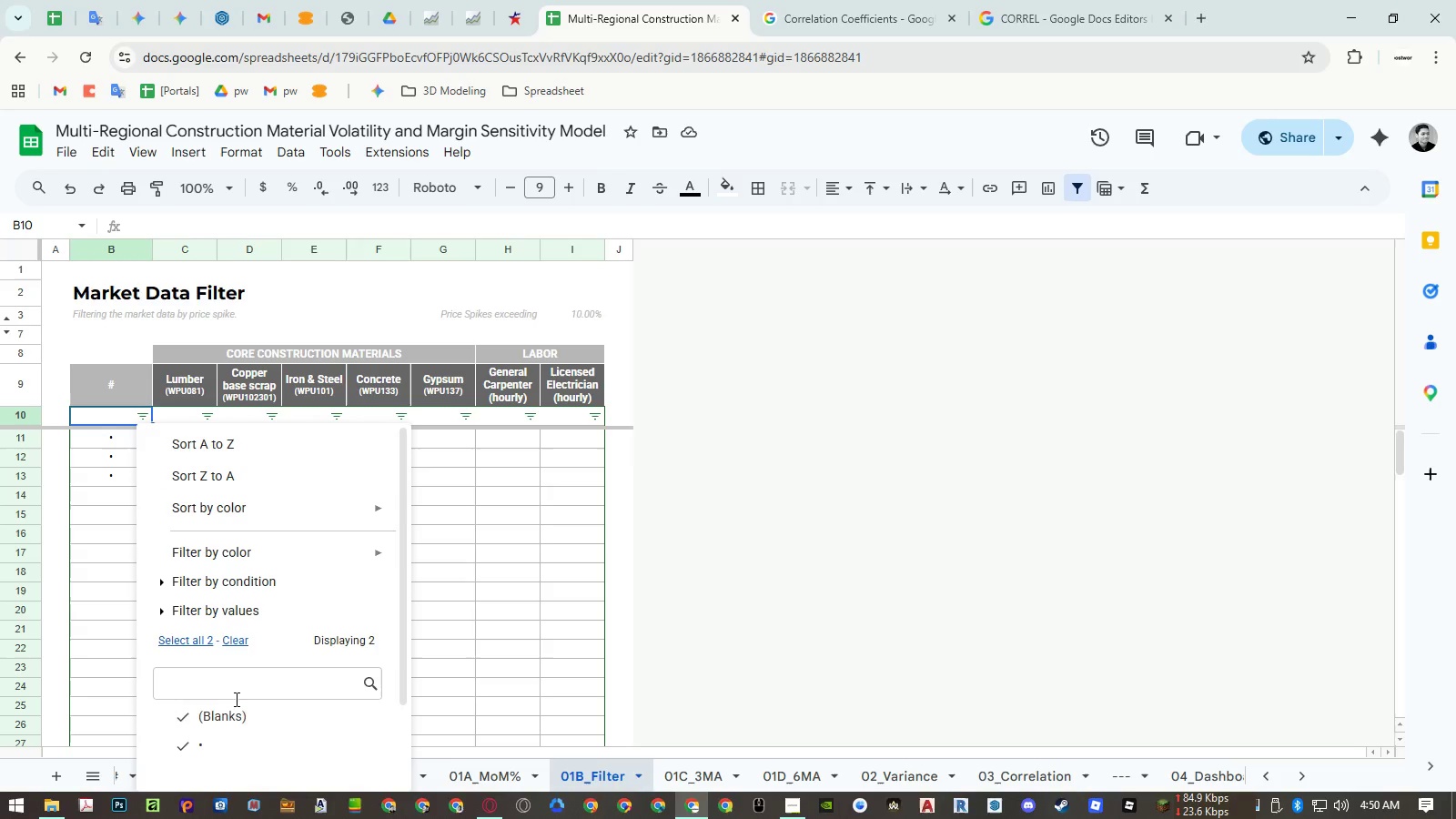 
left_click([241, 713])
 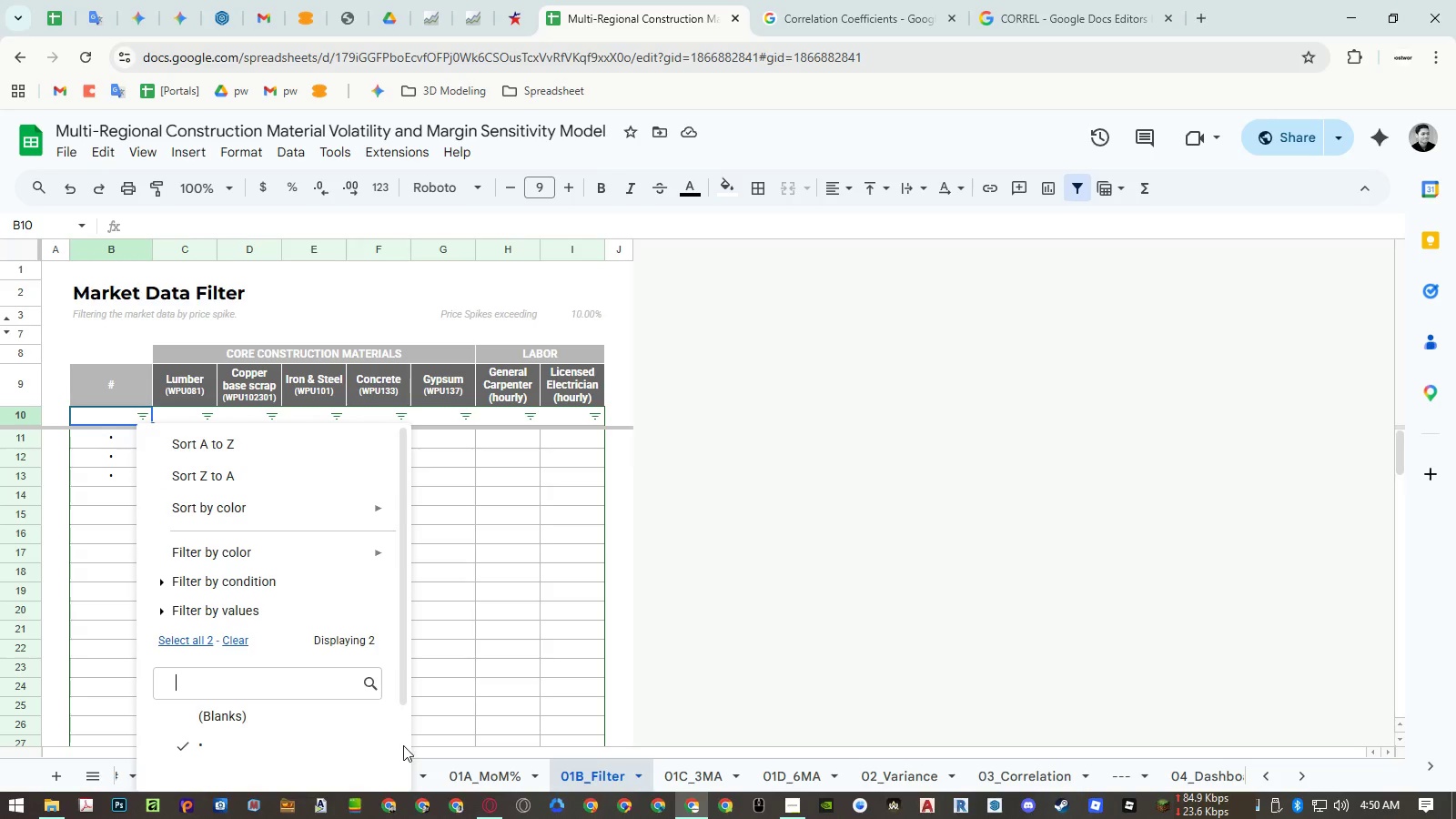 
left_click([374, 765])
 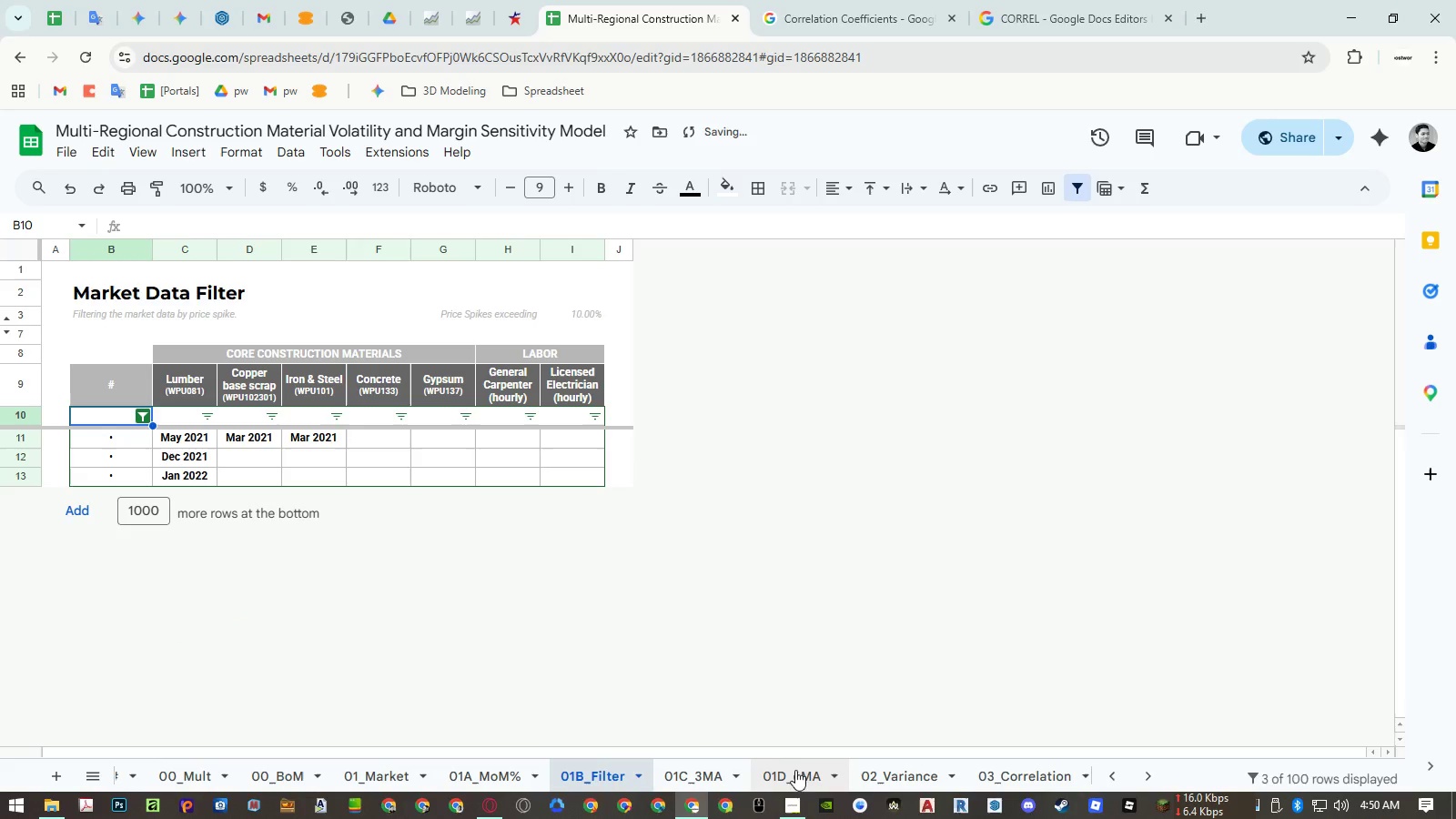 
scroll: coordinate [405, 749], scroll_direction: down, amount: 5.0
 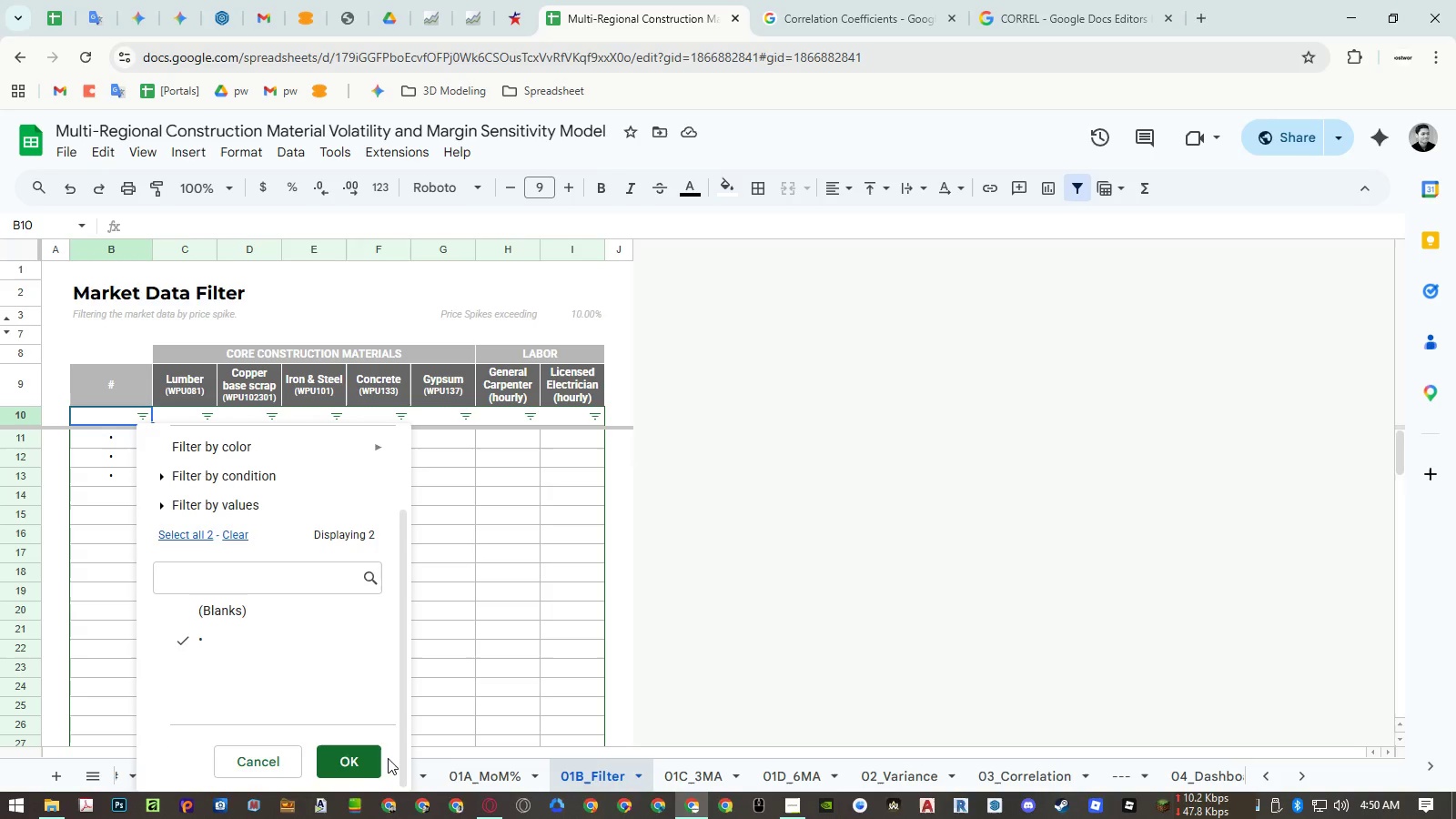 
left_click([809, 772])
 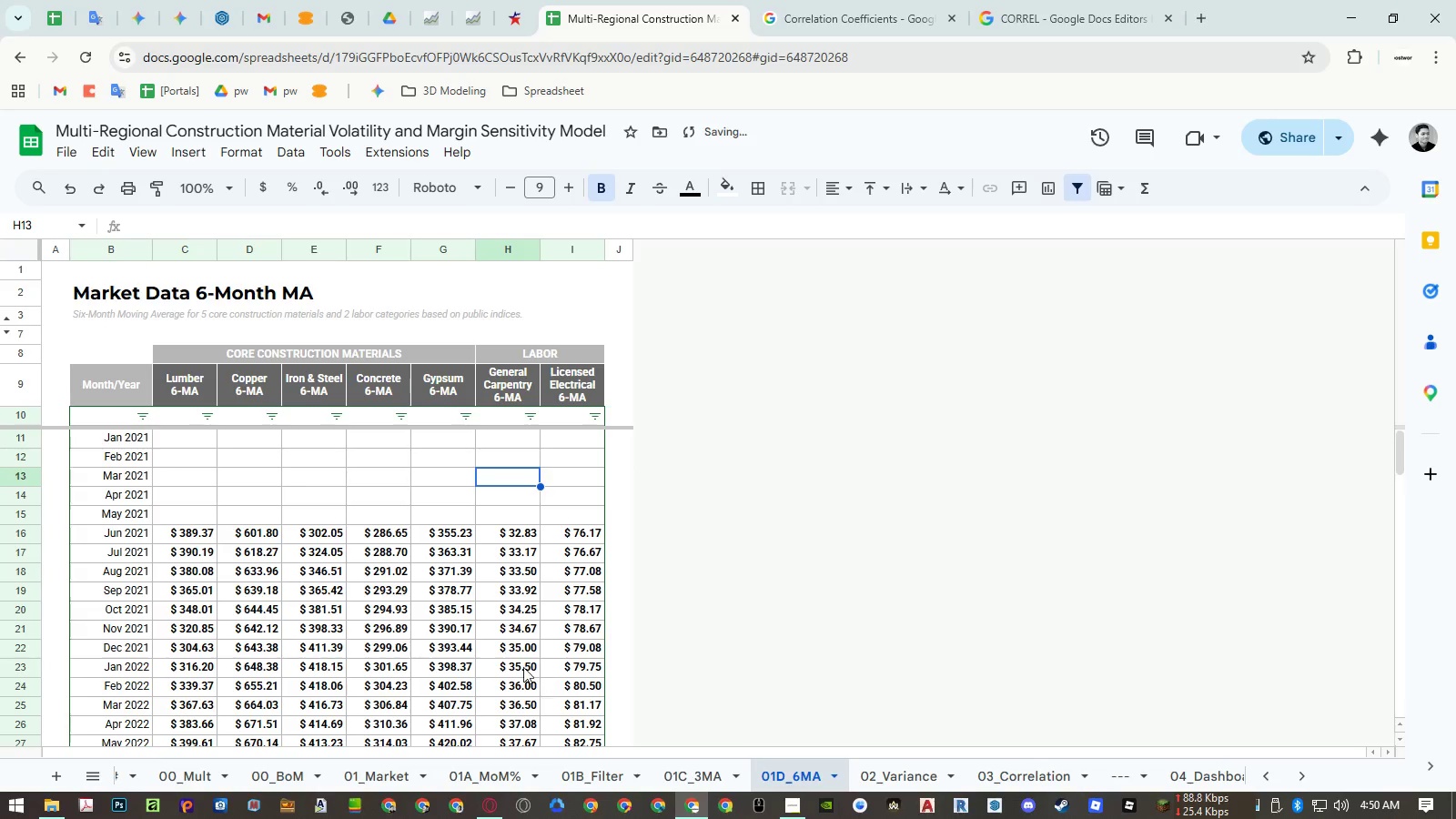 
scroll: coordinate [451, 642], scroll_direction: down, amount: 6.0
 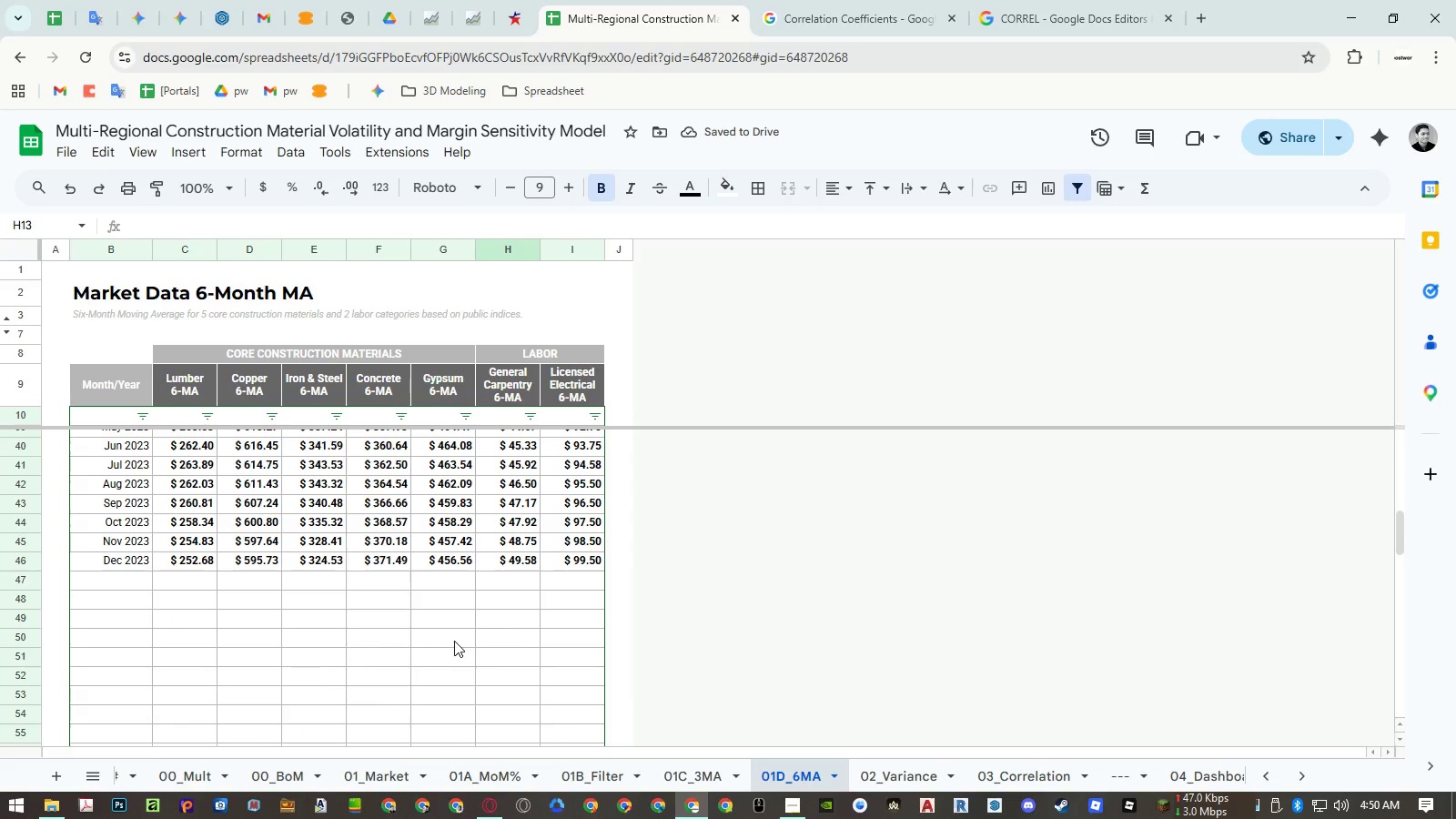 
scroll: coordinate [454, 641], scroll_direction: up, amount: 13.0
 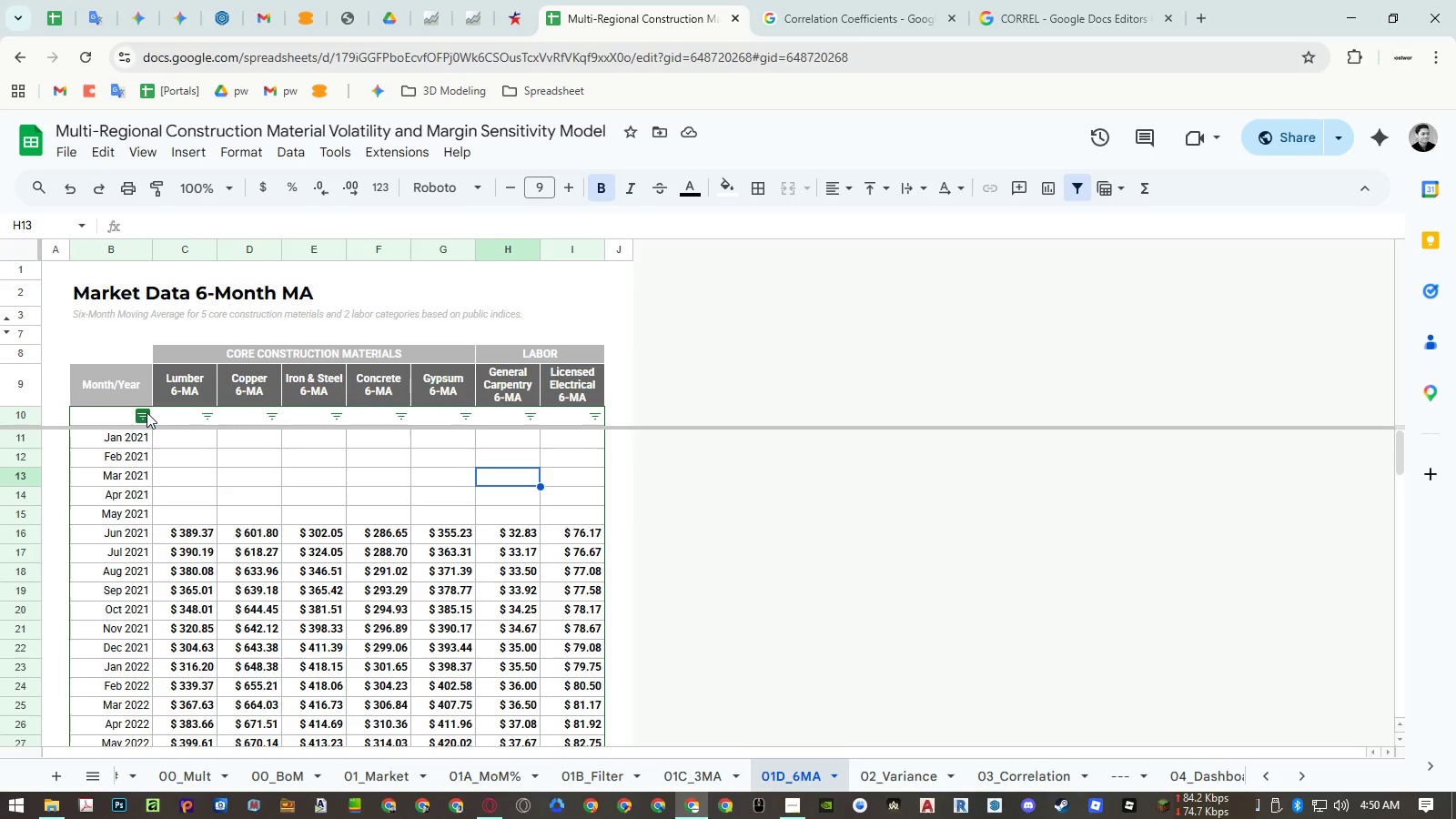 
left_click([147, 412])
 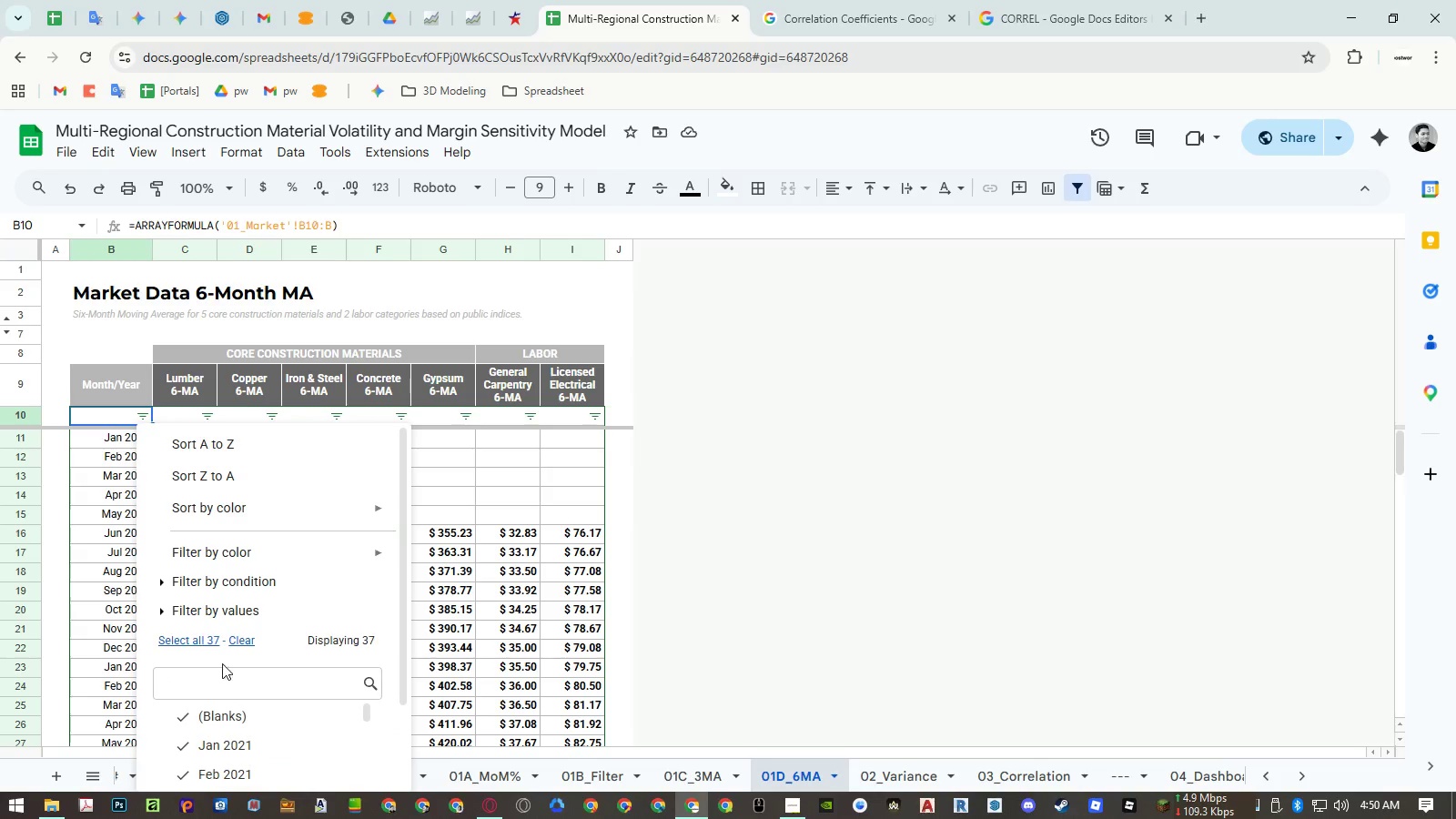 
left_click([253, 707])
 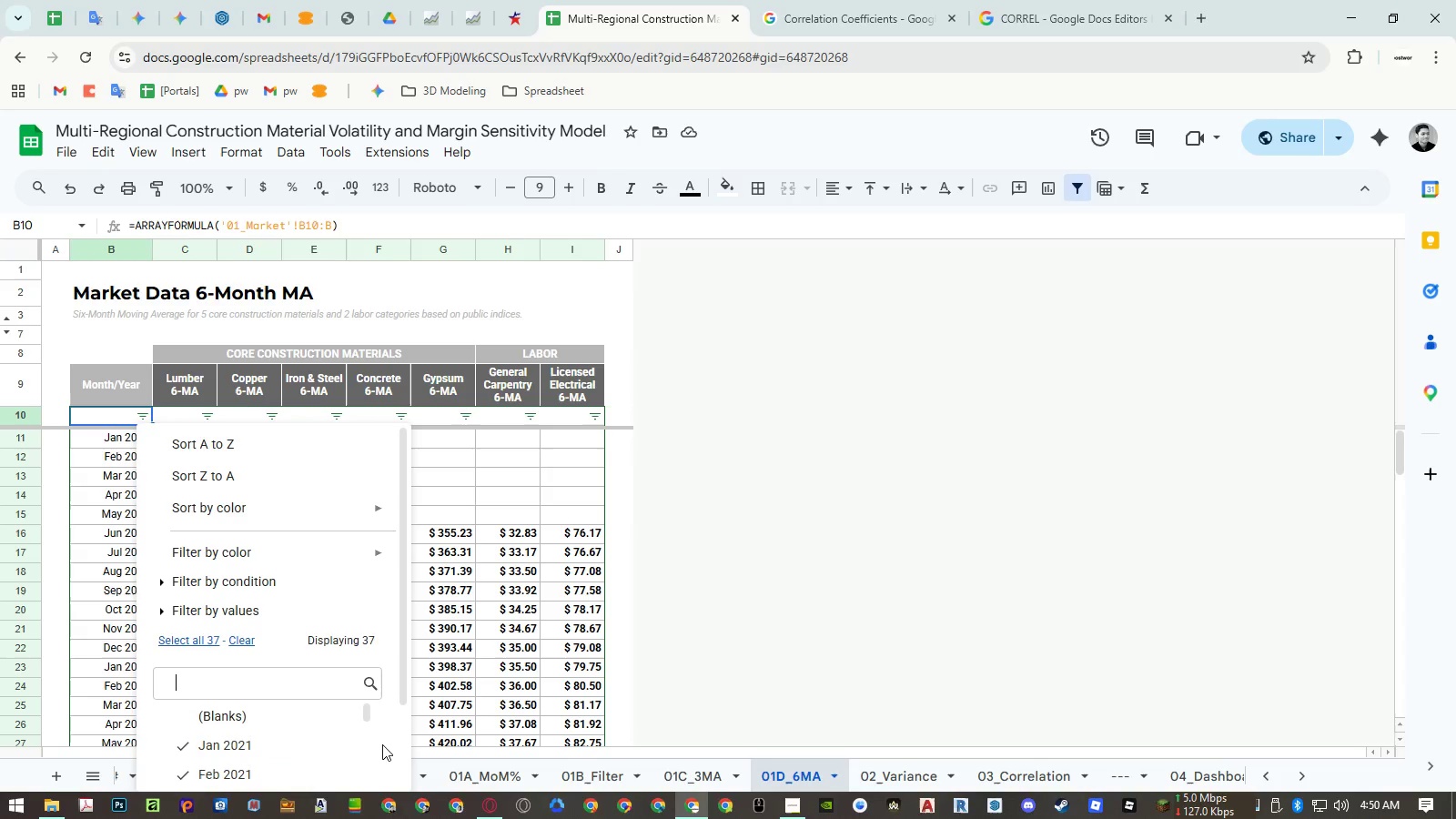 
scroll: coordinate [385, 753], scroll_direction: down, amount: 5.0
 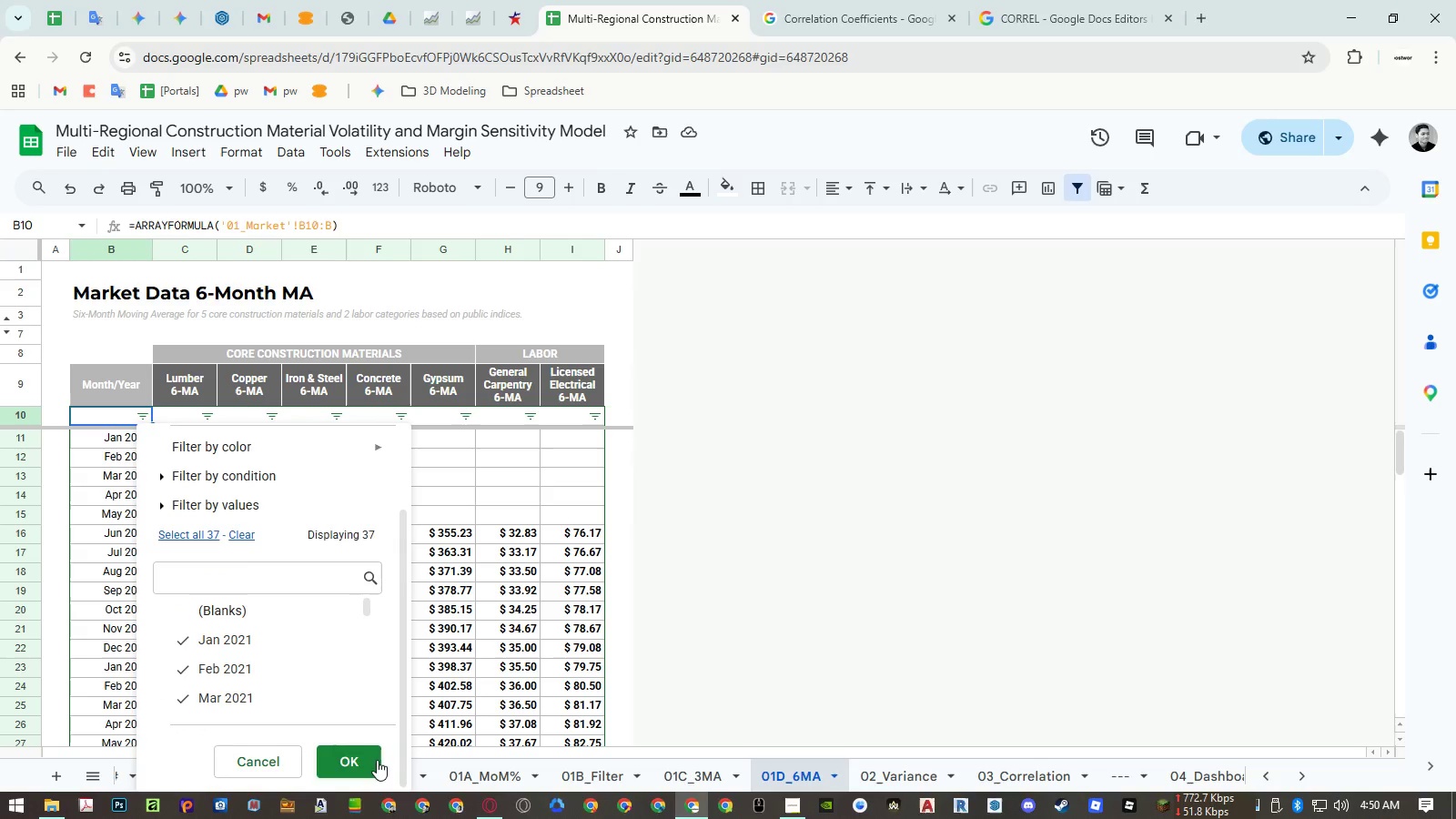 
left_click([368, 761])
 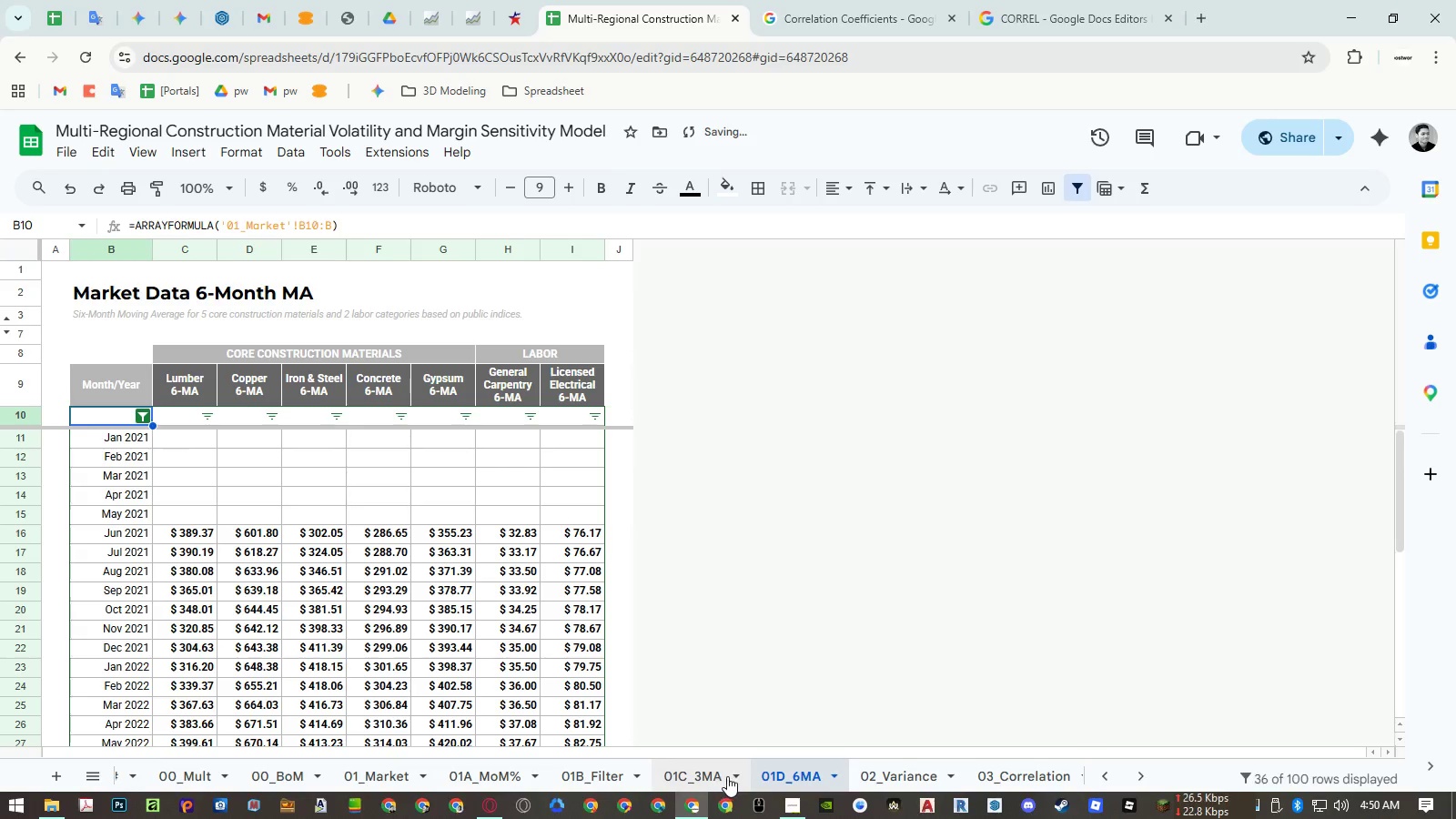 
left_click([727, 776])
 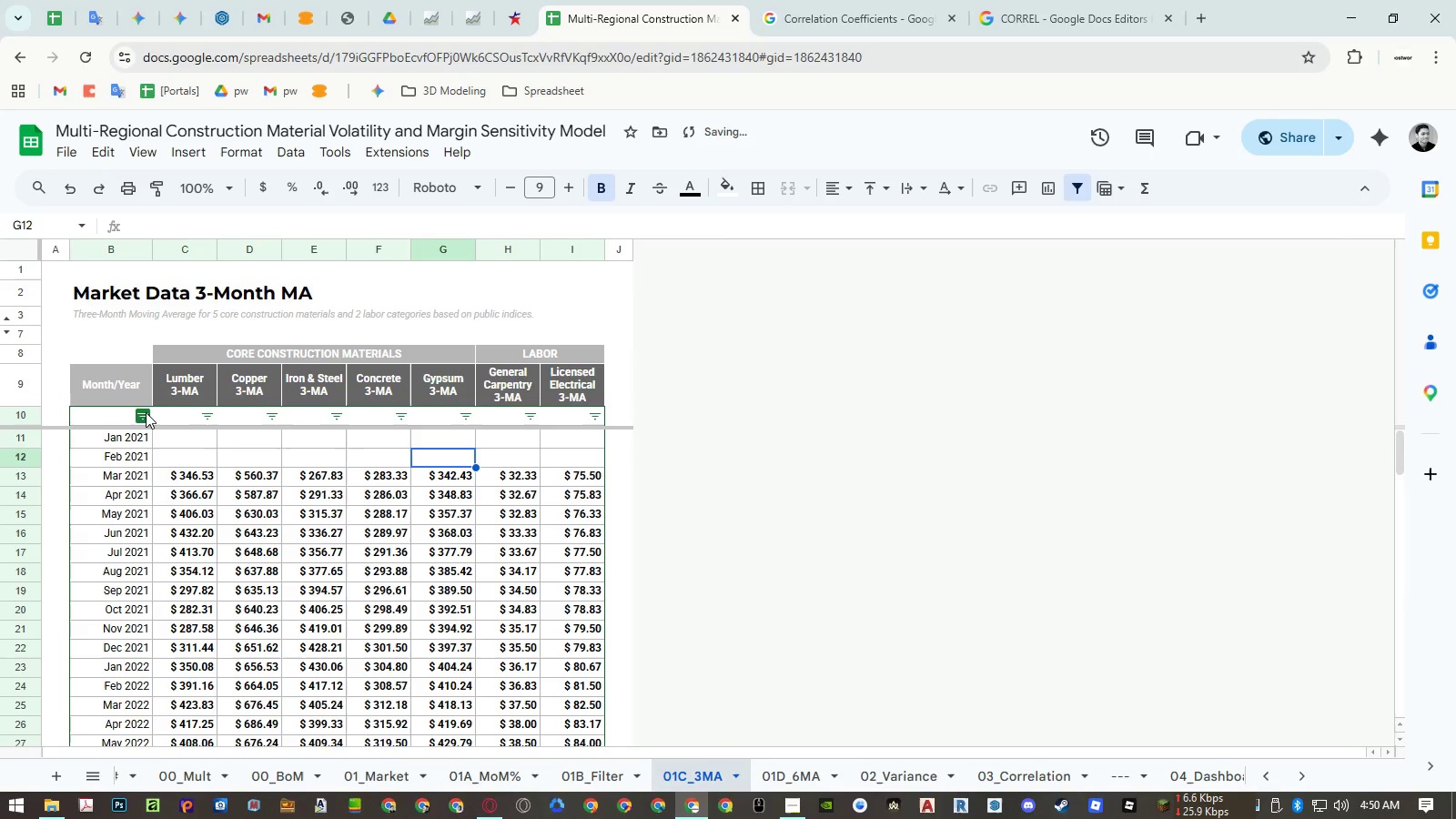 
left_click([147, 420])
 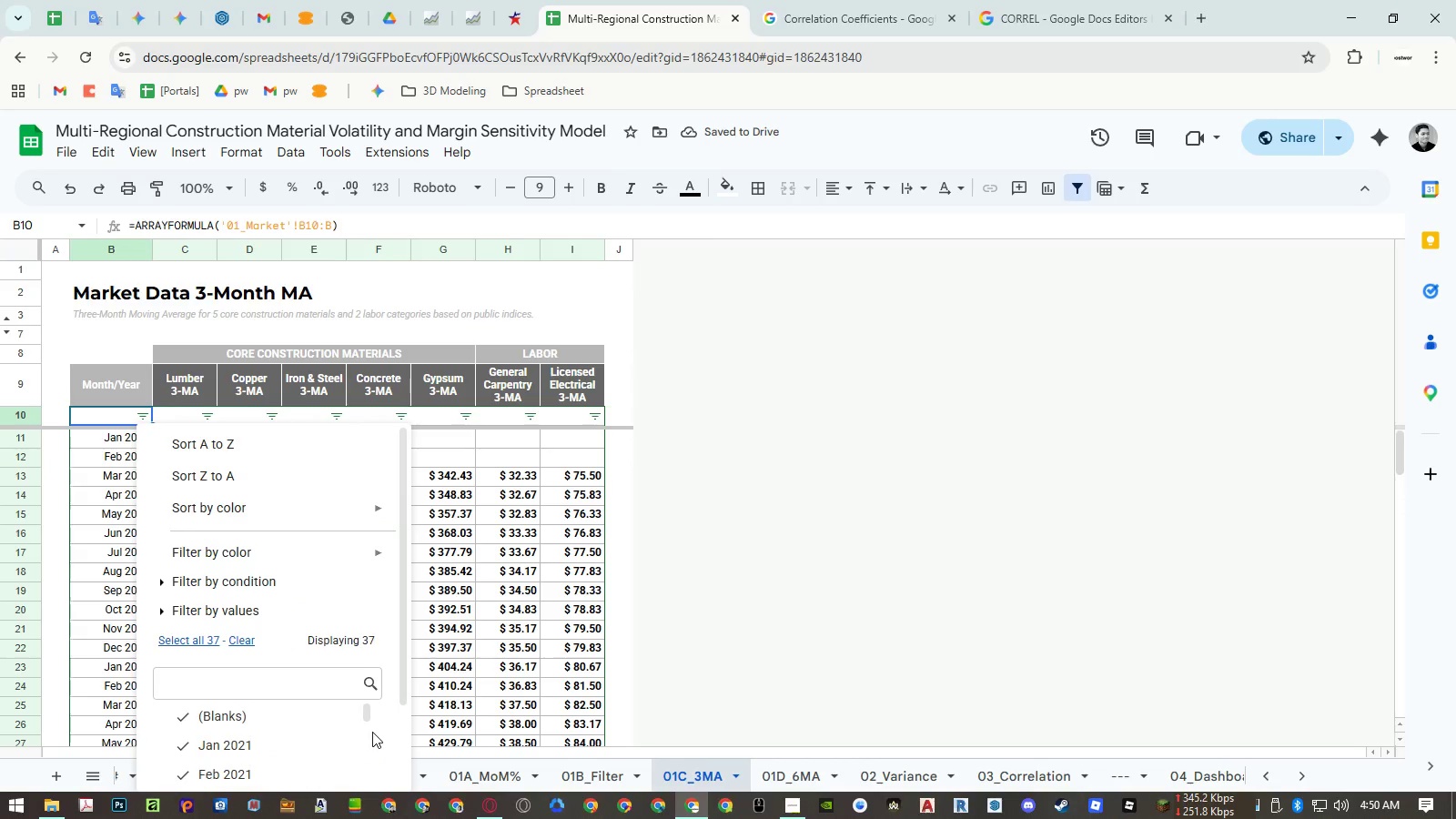 
left_click([308, 708])
 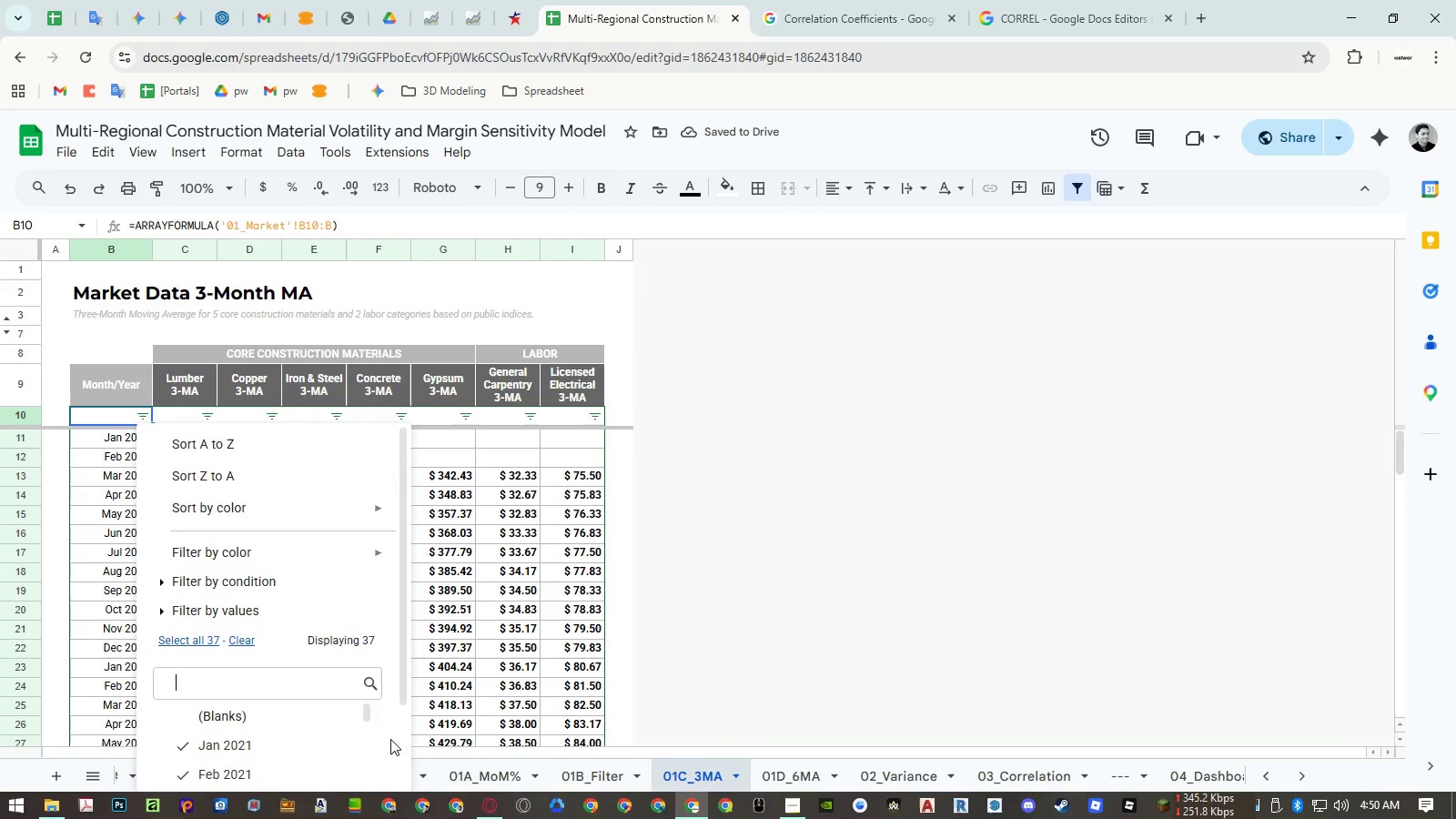 
left_click([359, 763])
 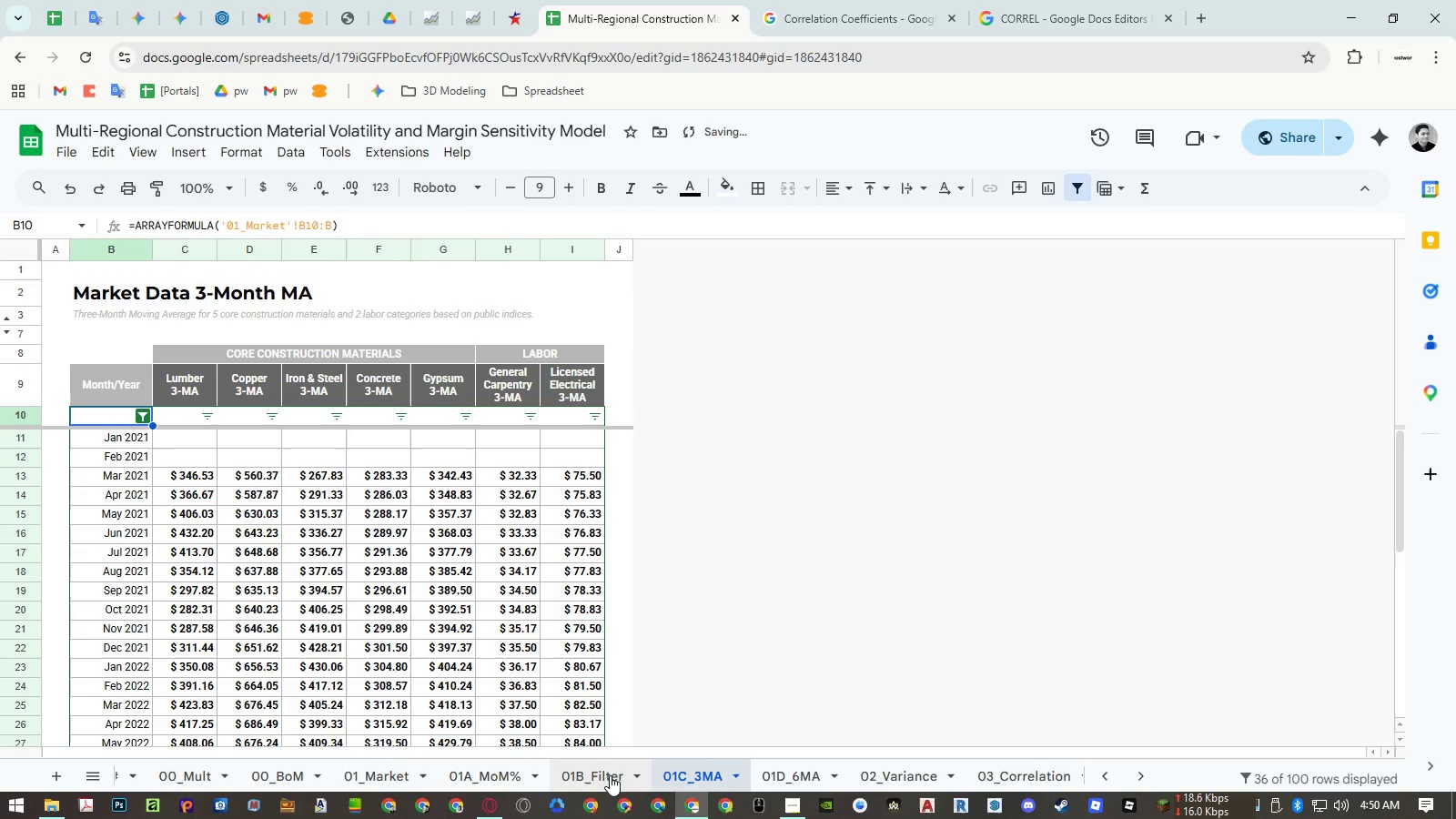 
scroll: coordinate [399, 744], scroll_direction: down, amount: 6.0
 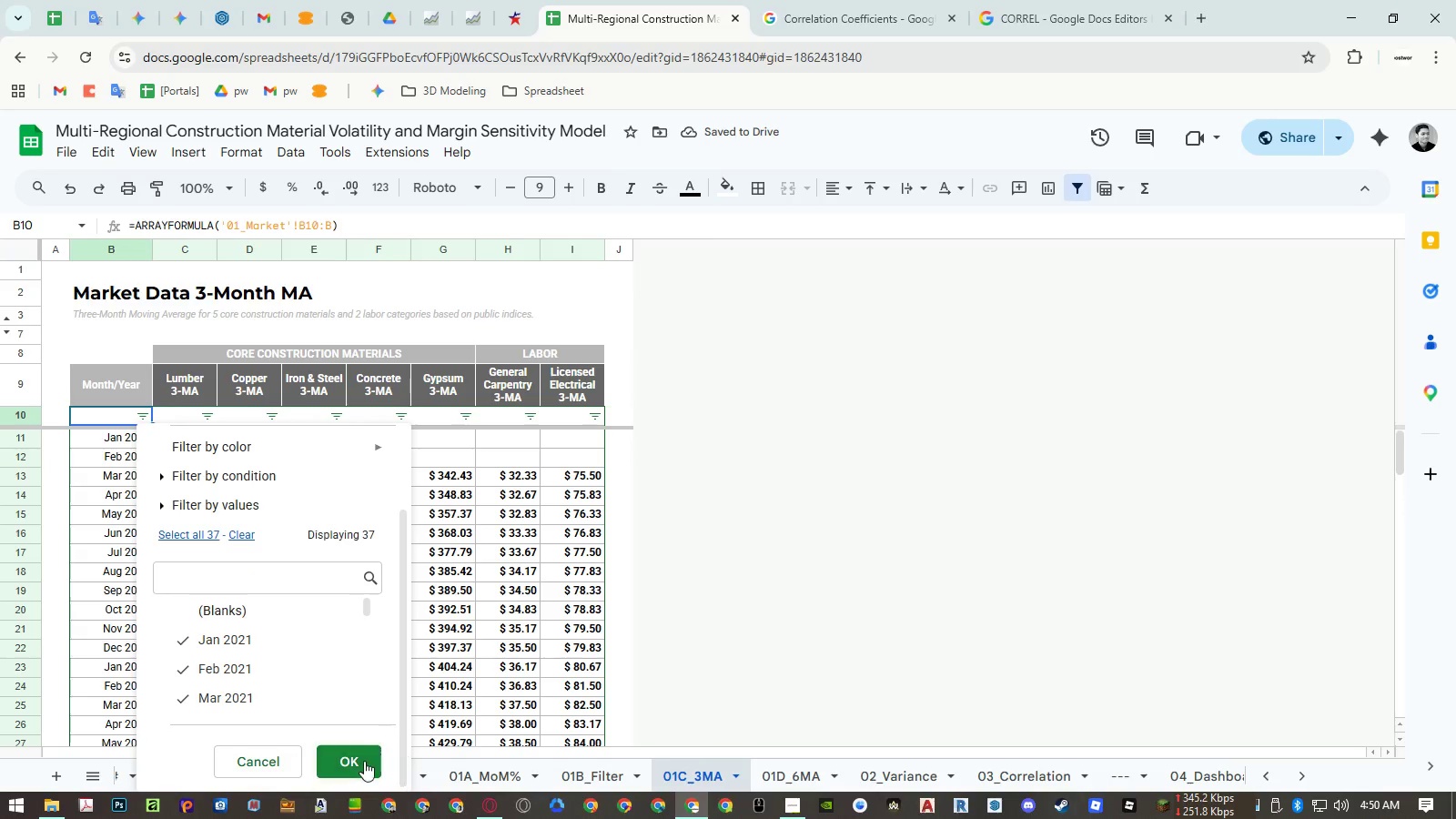 
left_click([611, 775])
 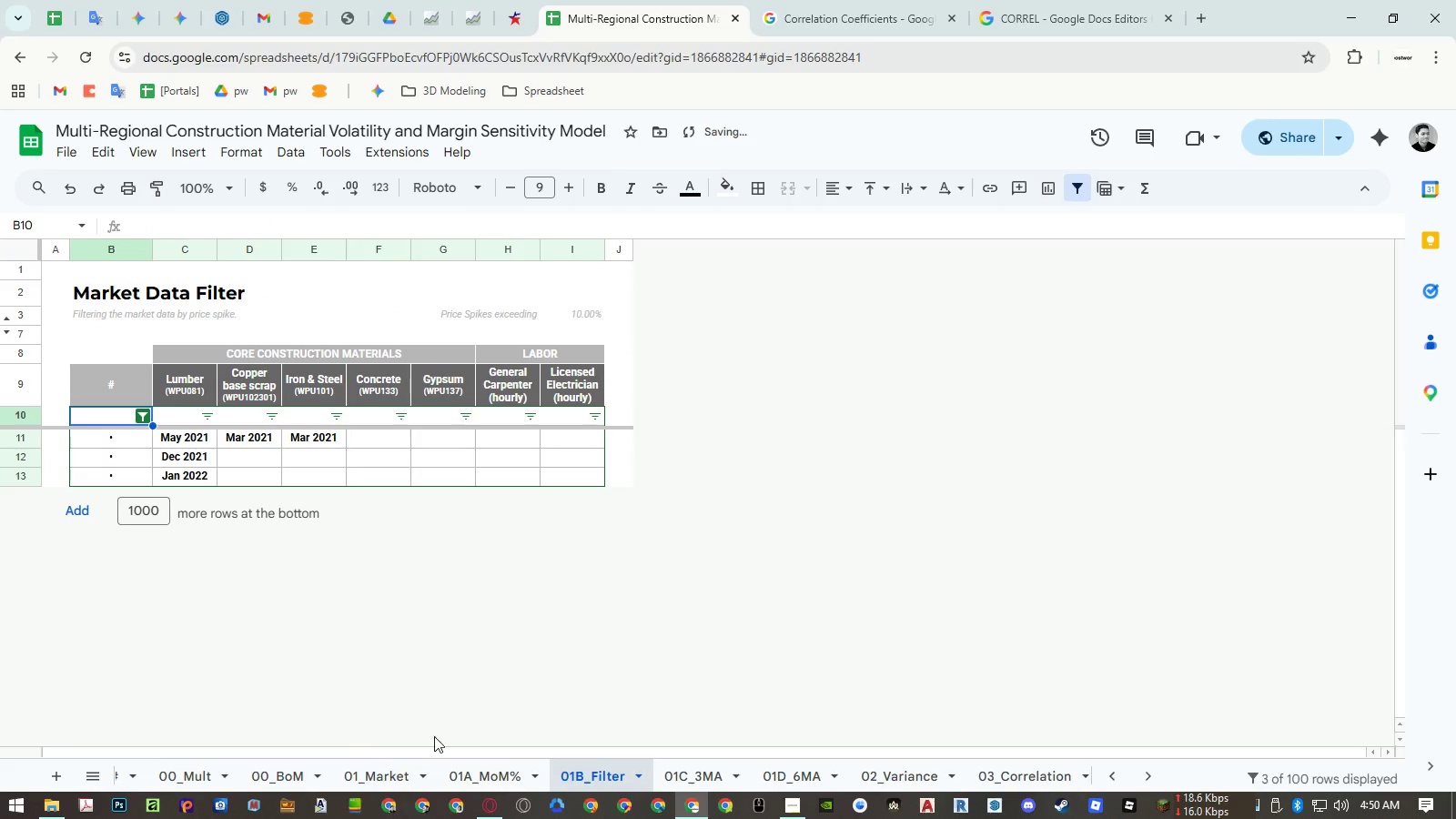 
left_click([470, 773])
 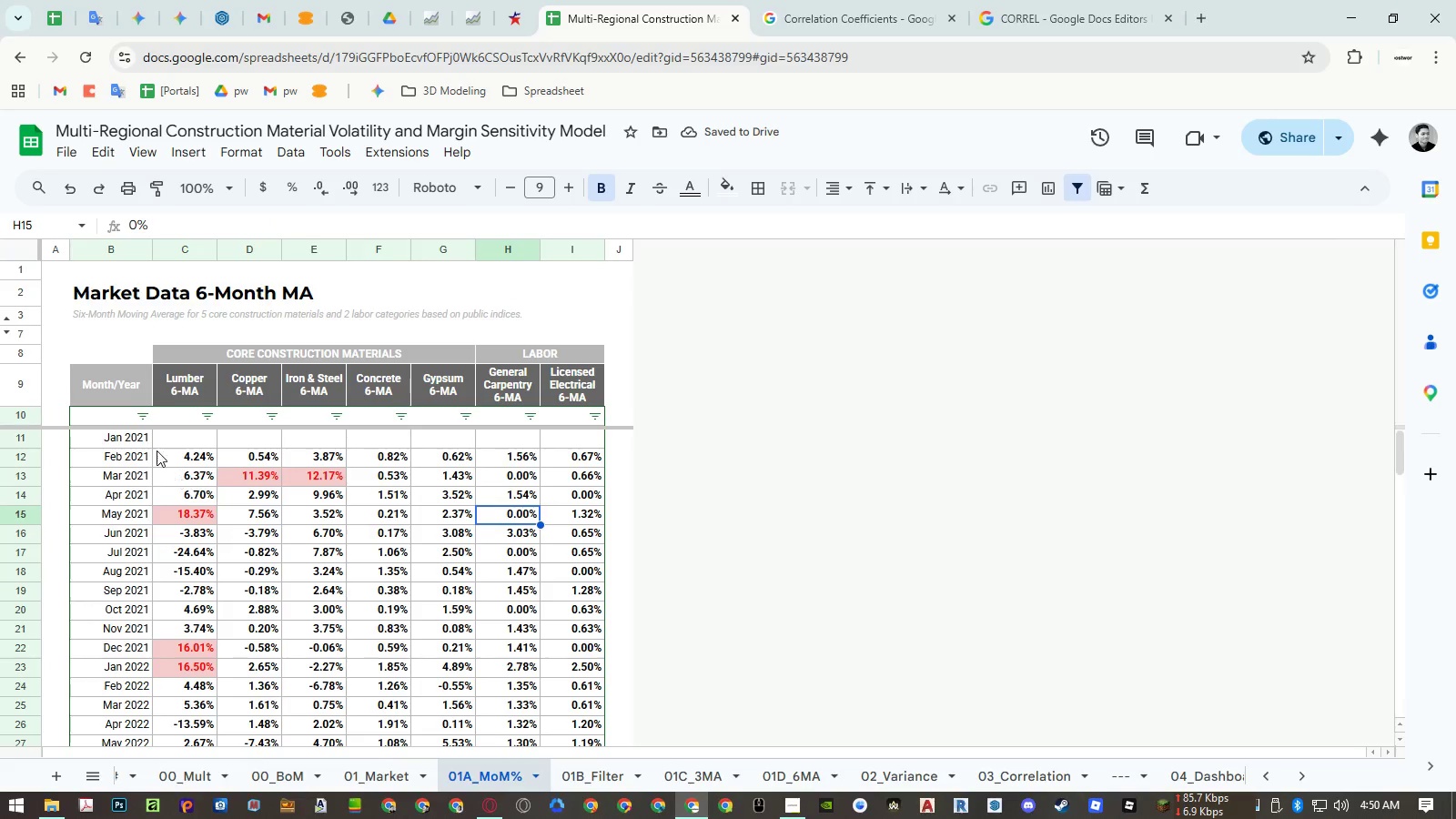 
left_click([142, 417])
 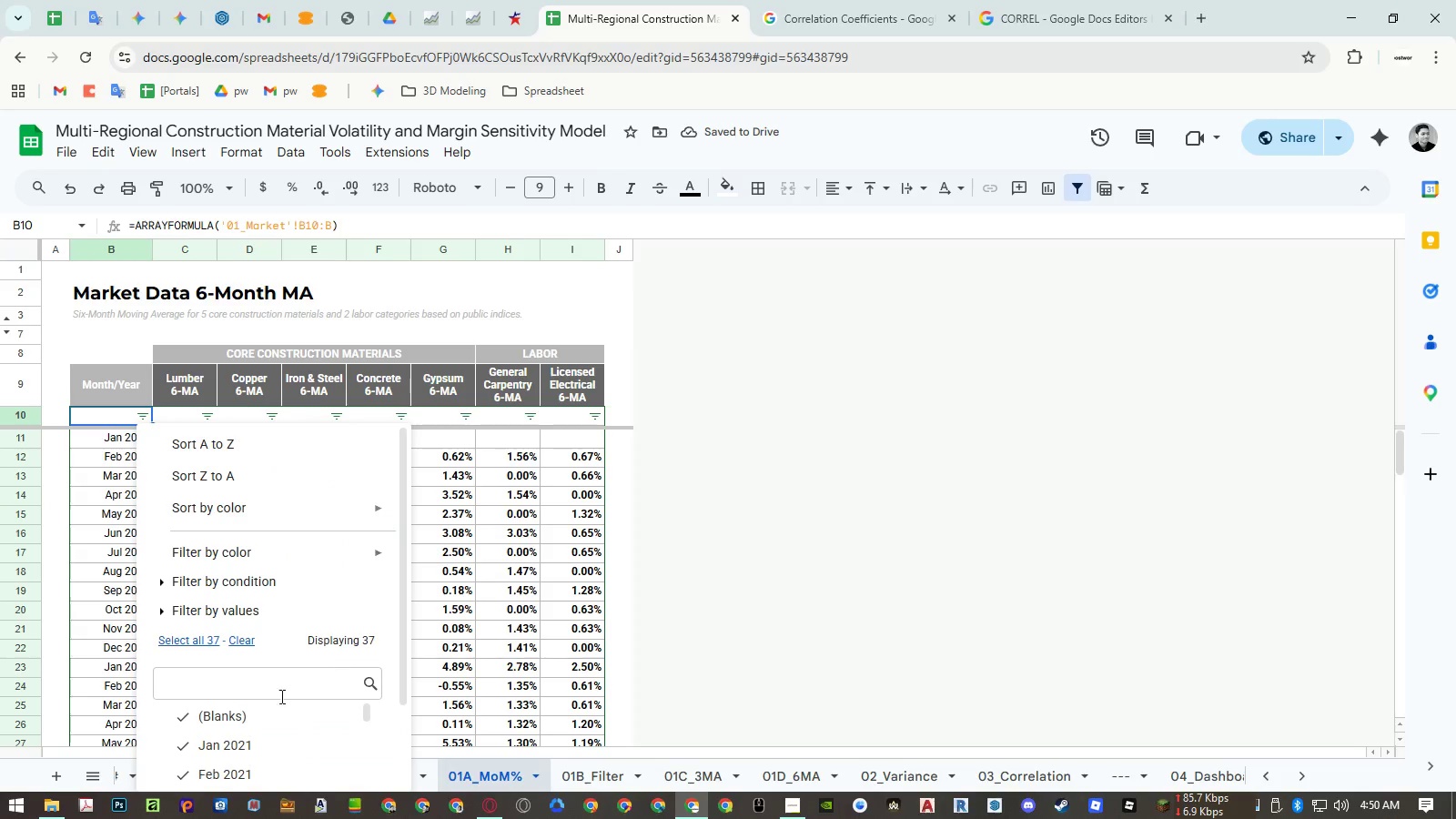 
left_click([265, 715])
 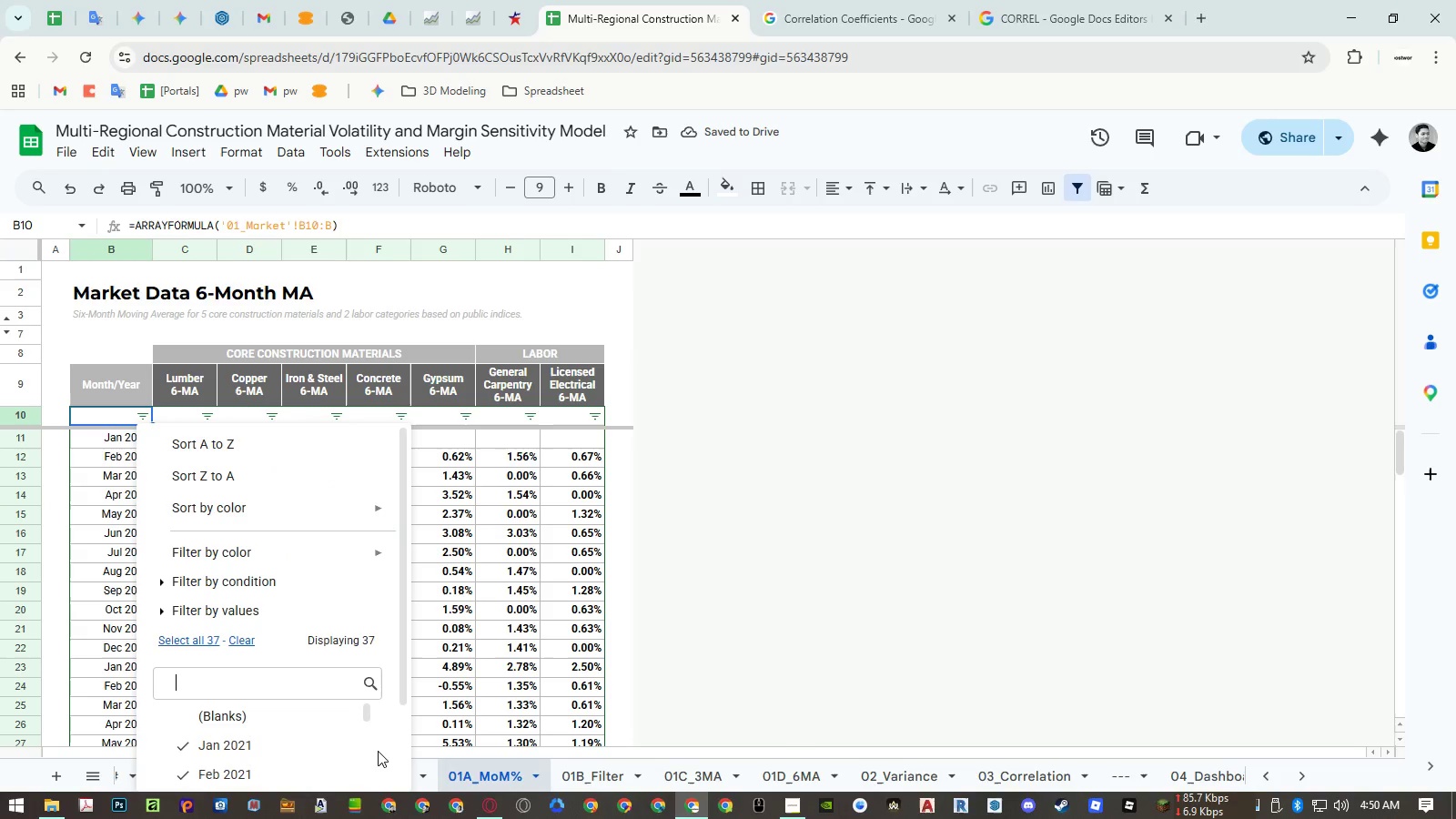 
left_click([363, 760])
 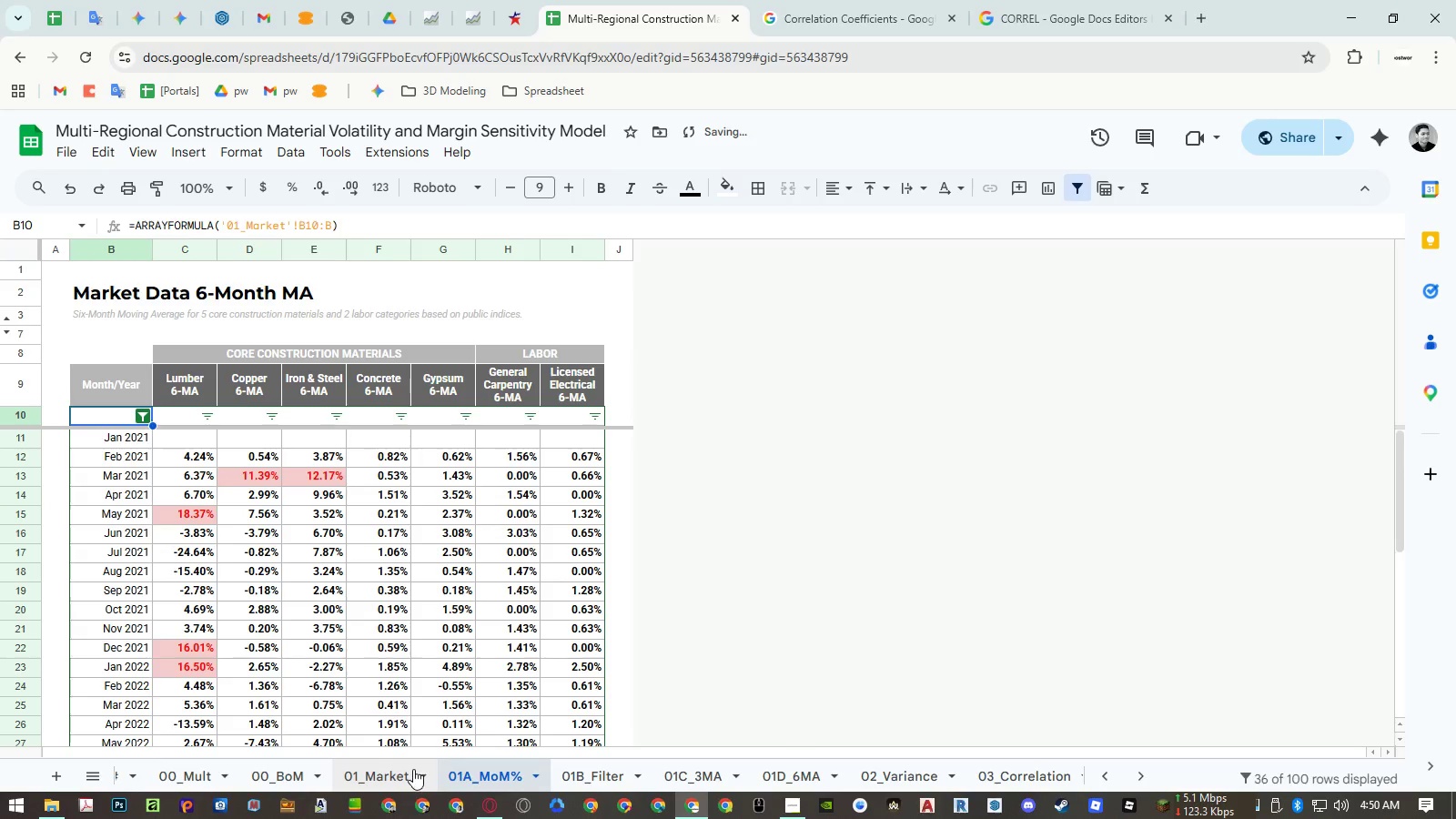 
scroll: coordinate [379, 752], scroll_direction: down, amount: 6.0
 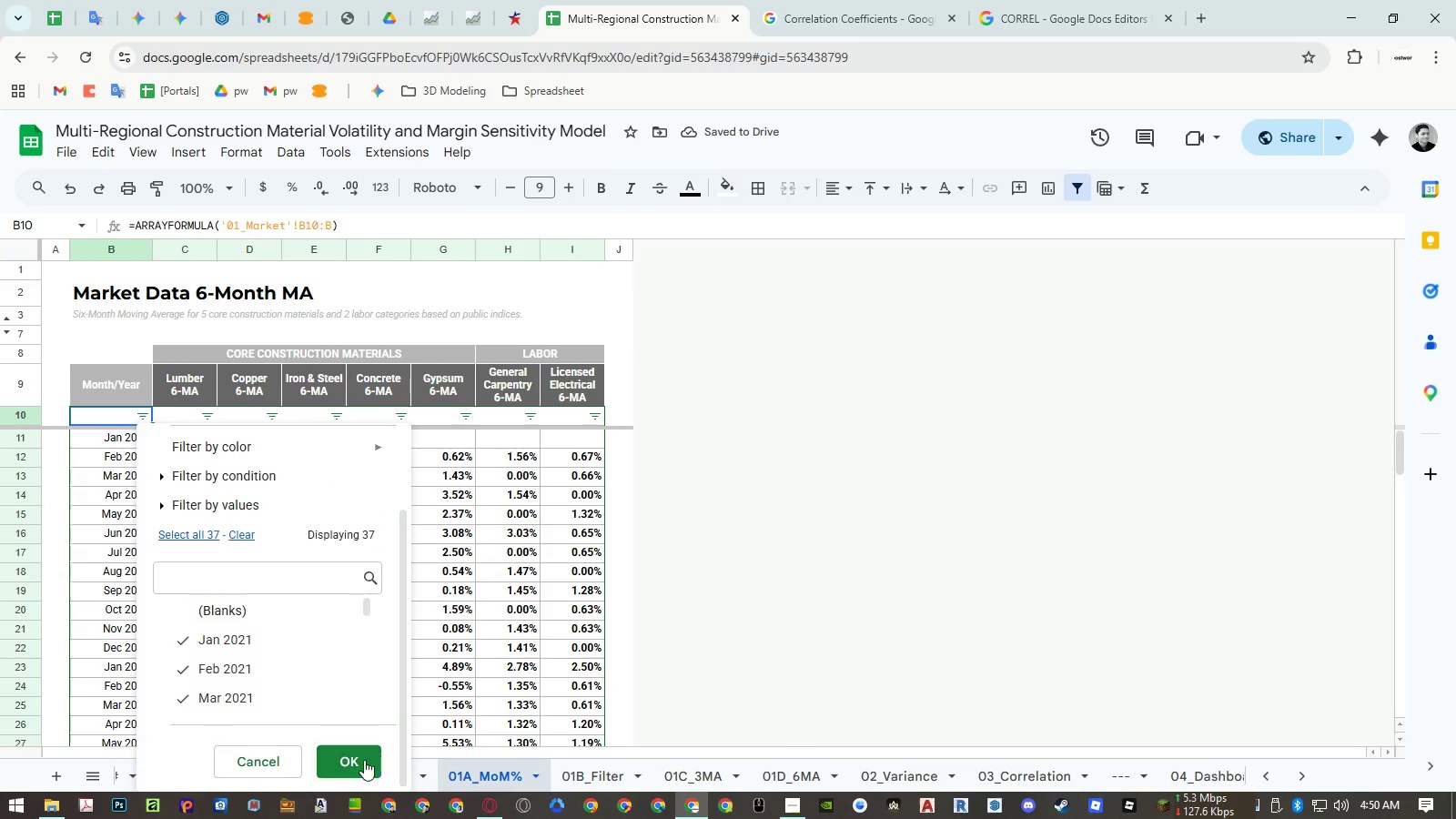 
left_click([413, 769])
 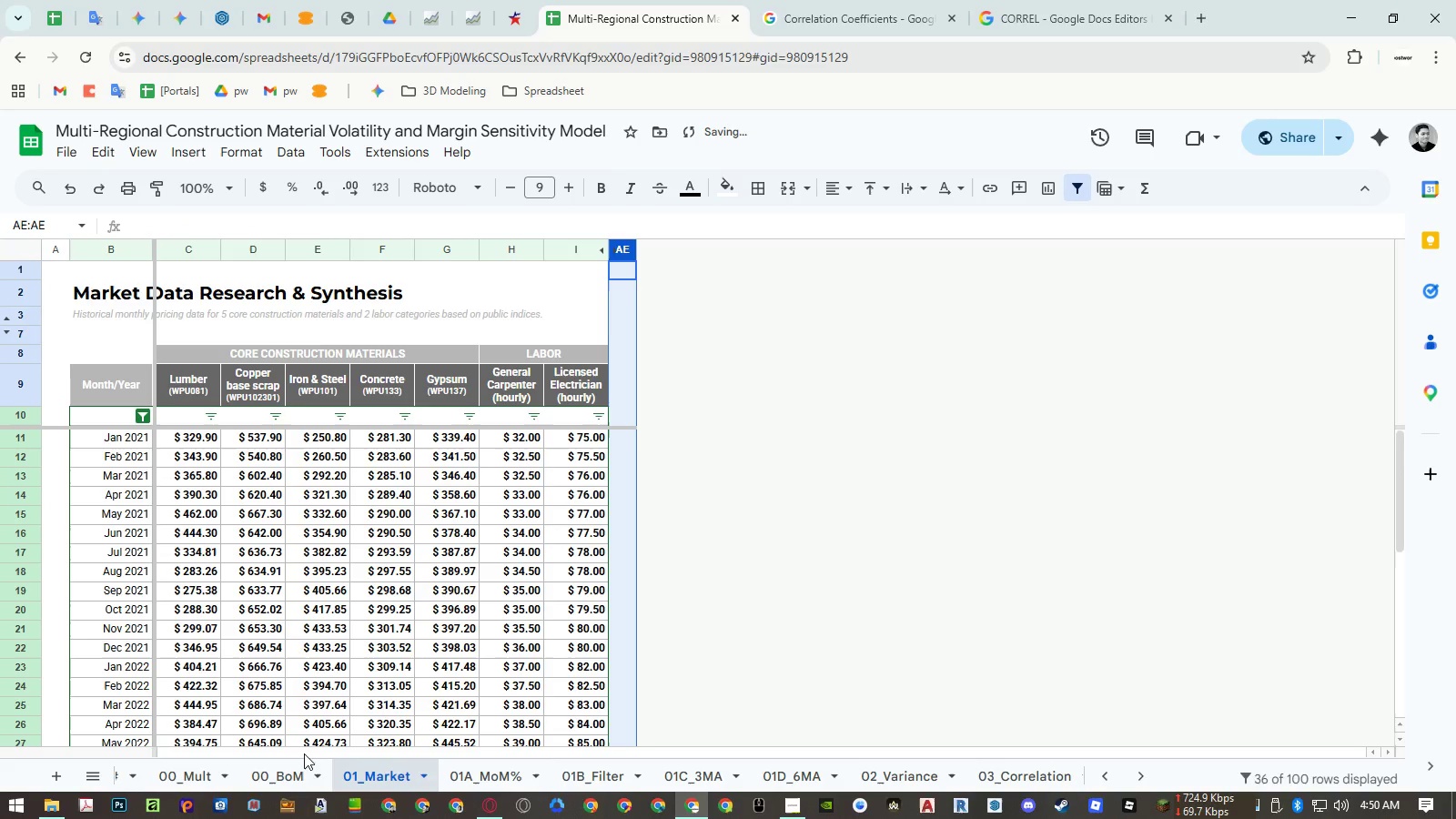 
left_click([300, 772])
 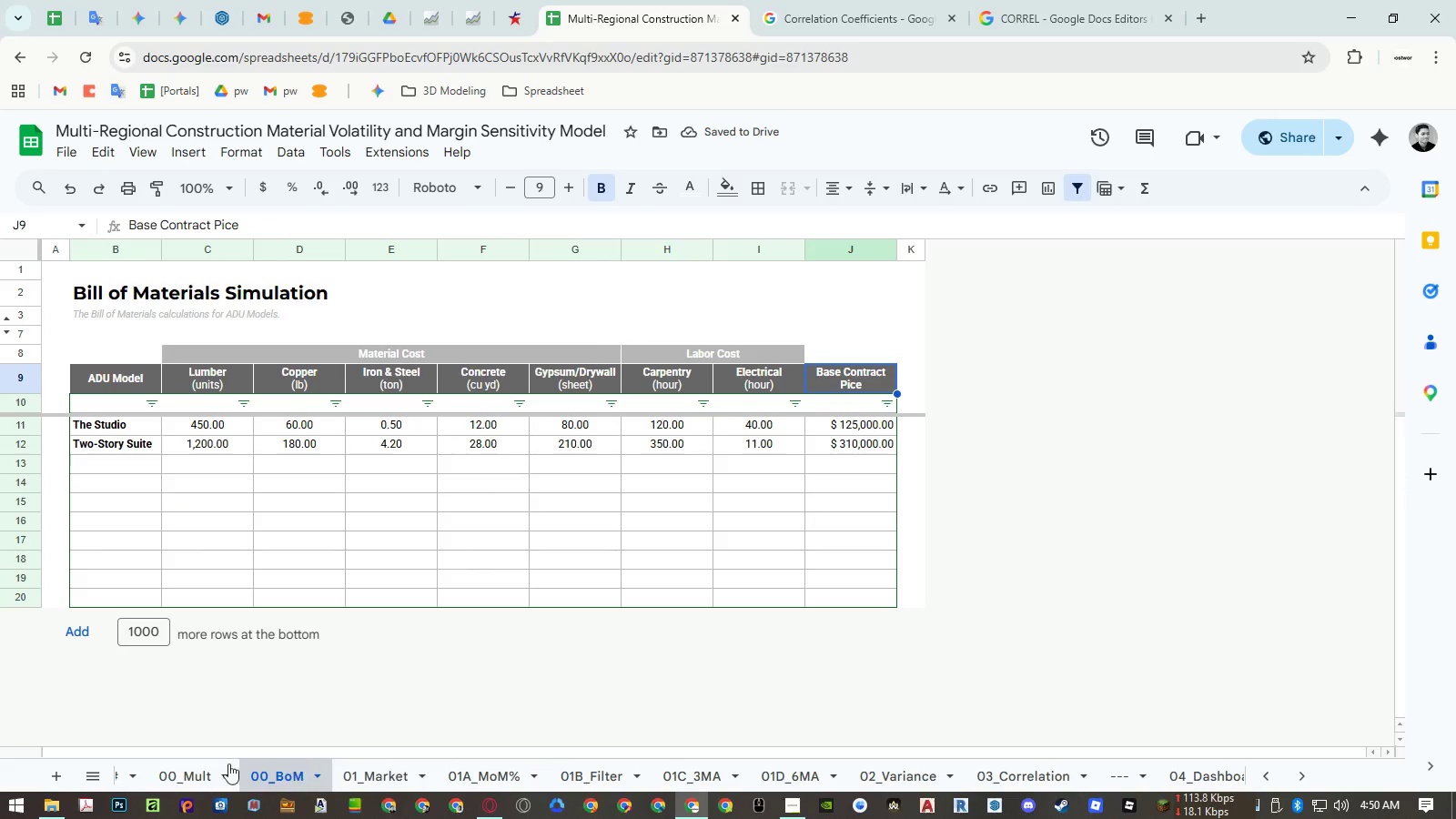 
left_click([205, 767])
 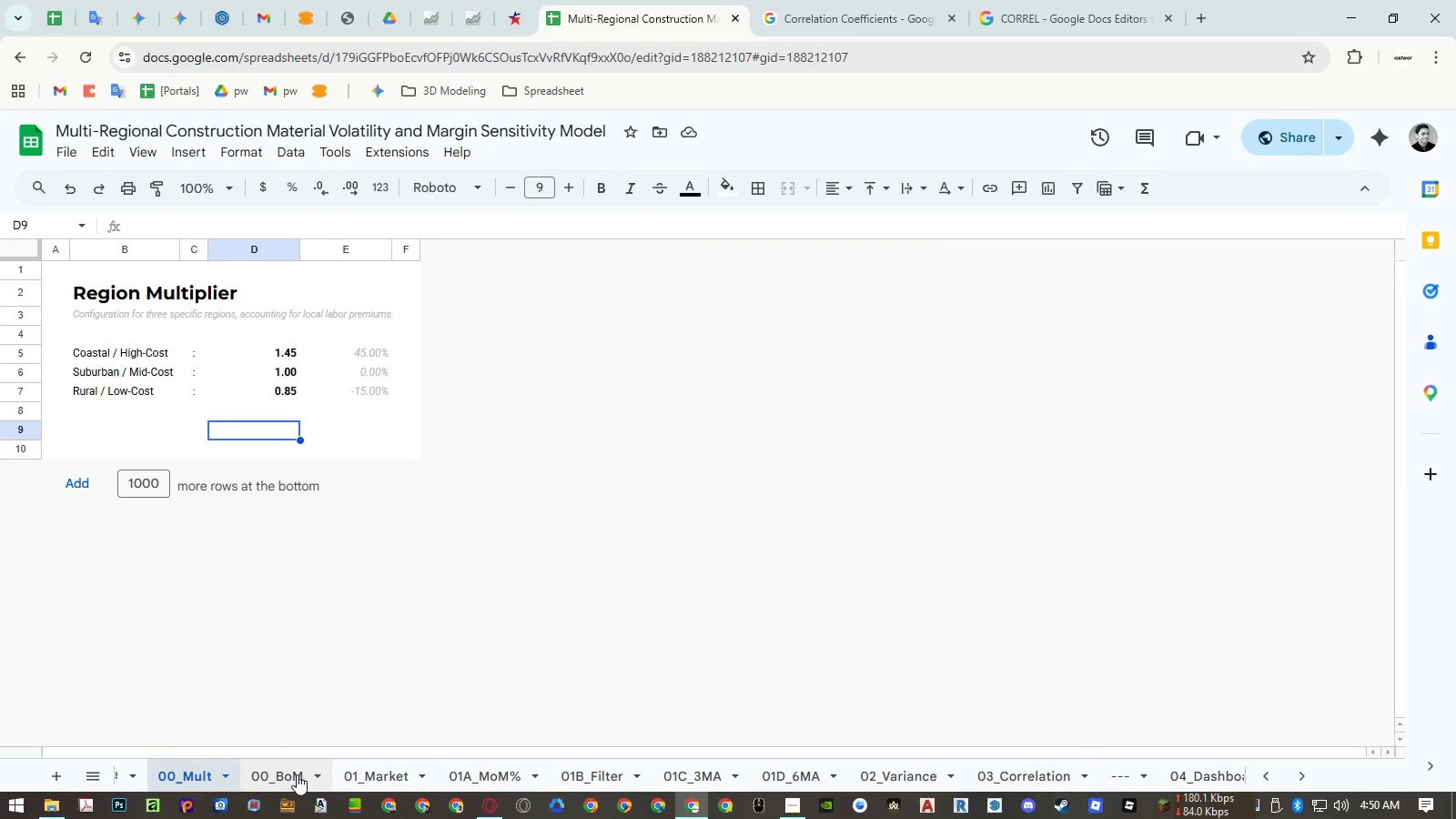 
left_click([297, 774])
 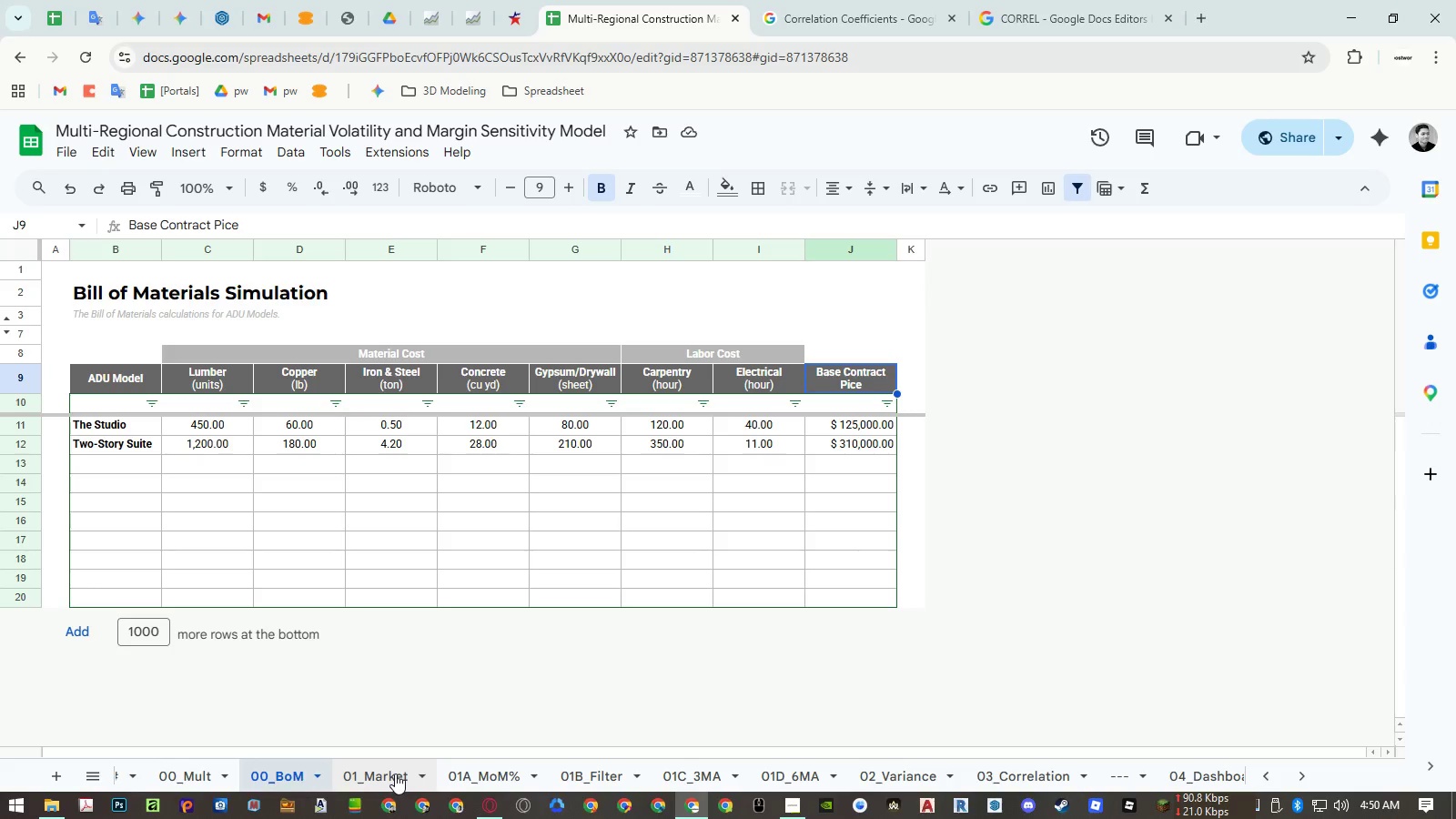 
left_click([395, 774])
 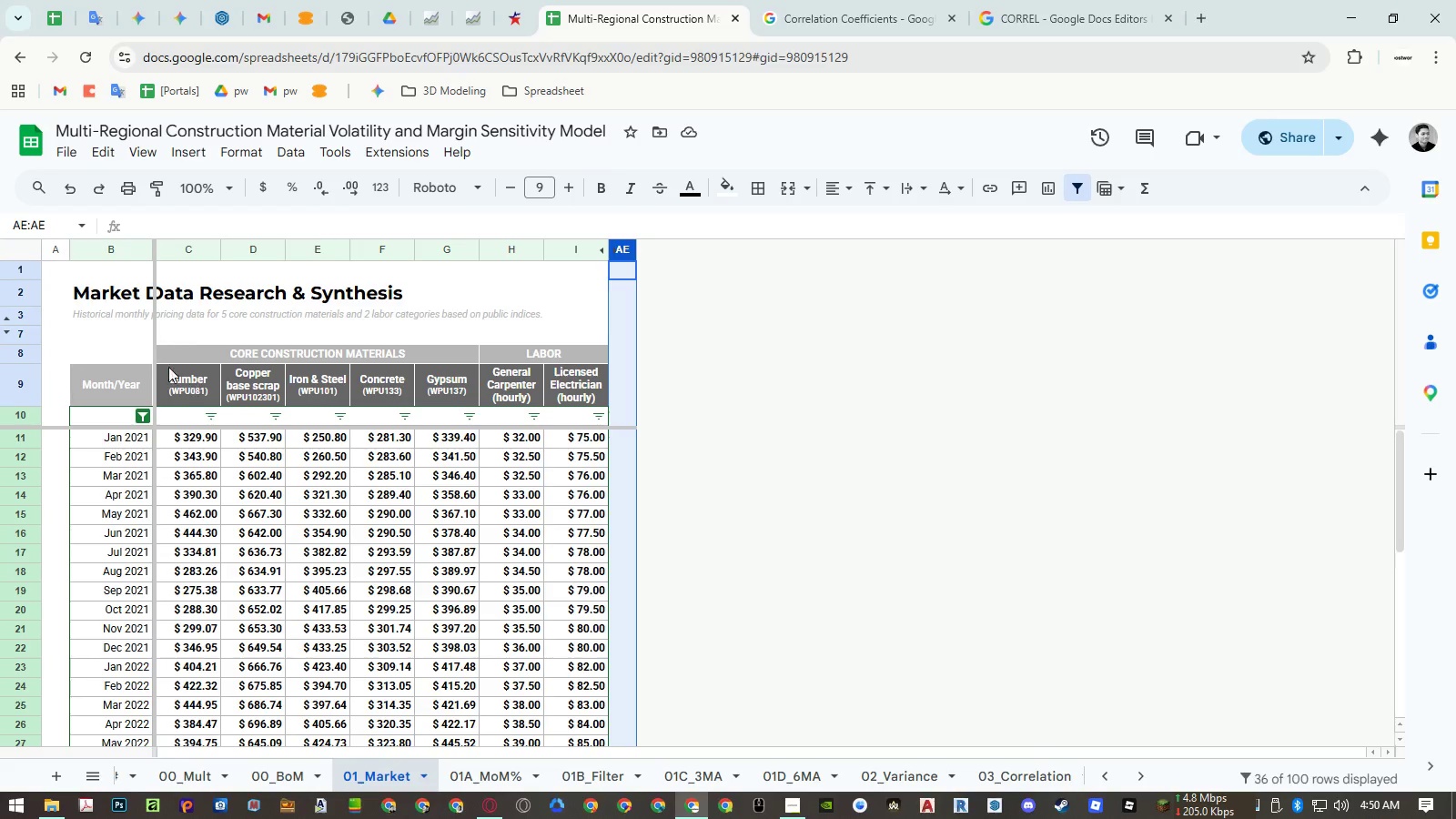 
left_click([85, 302])
 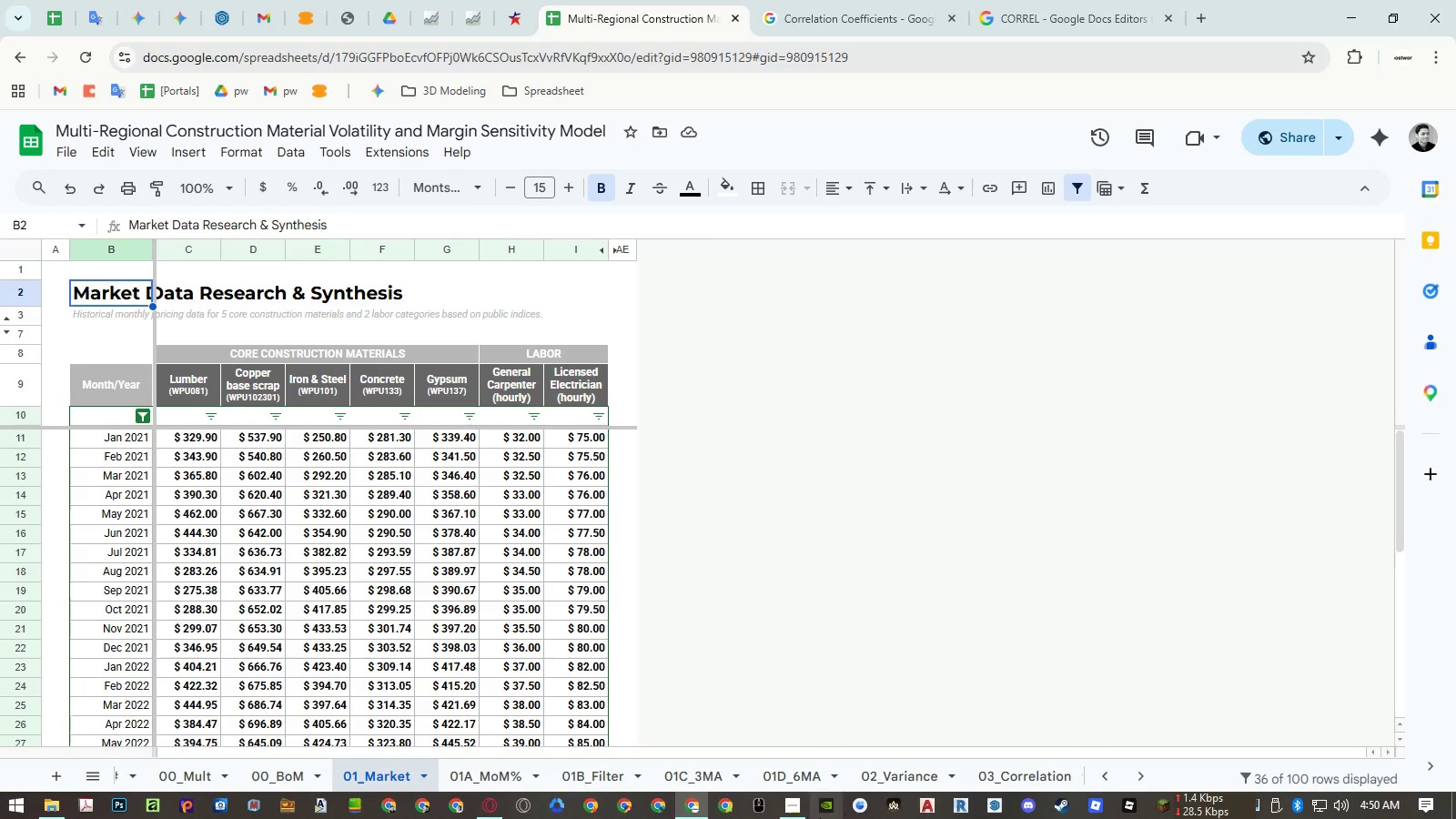 
left_click([804, 818])